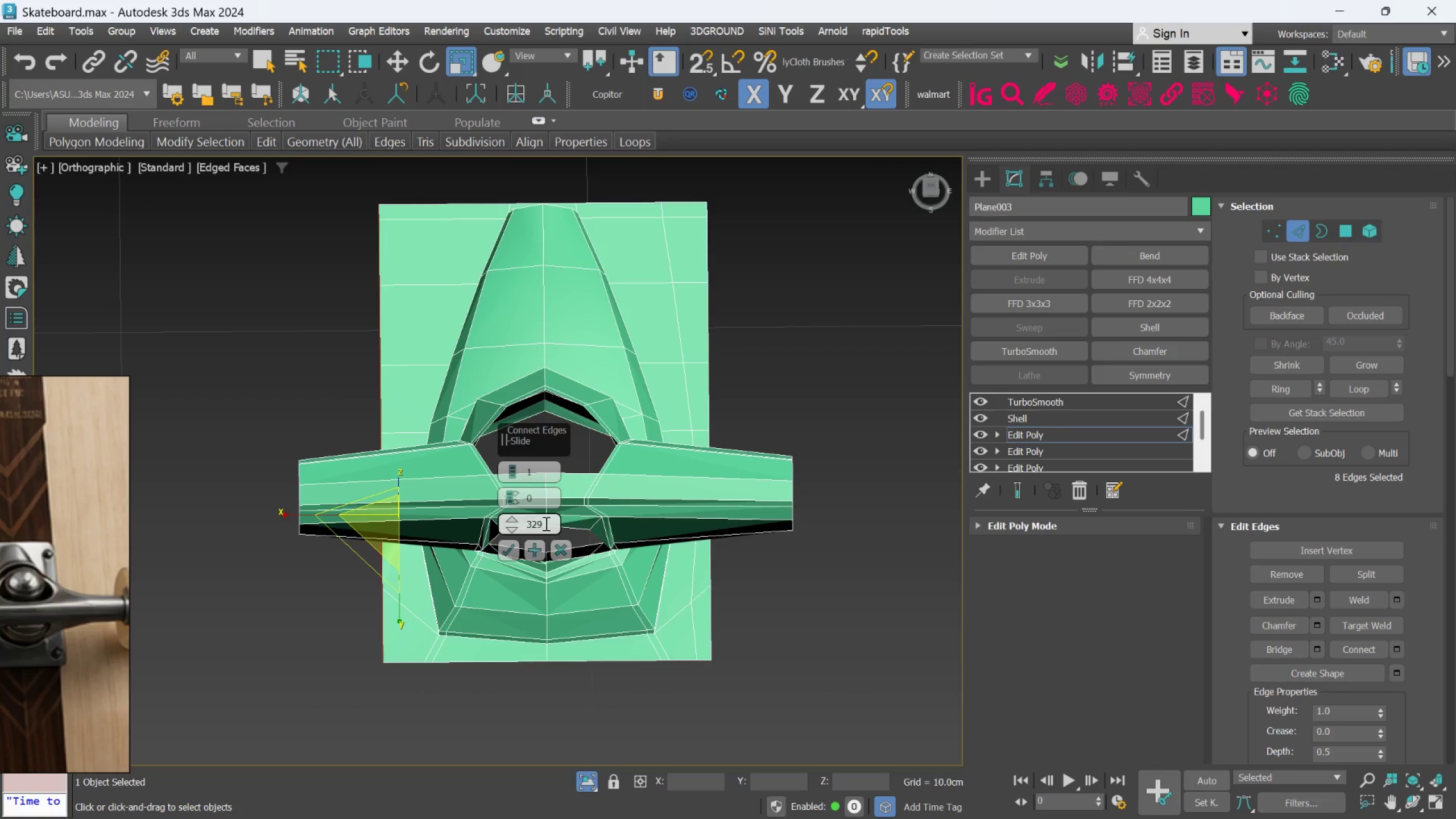 
double_click([545, 523])
 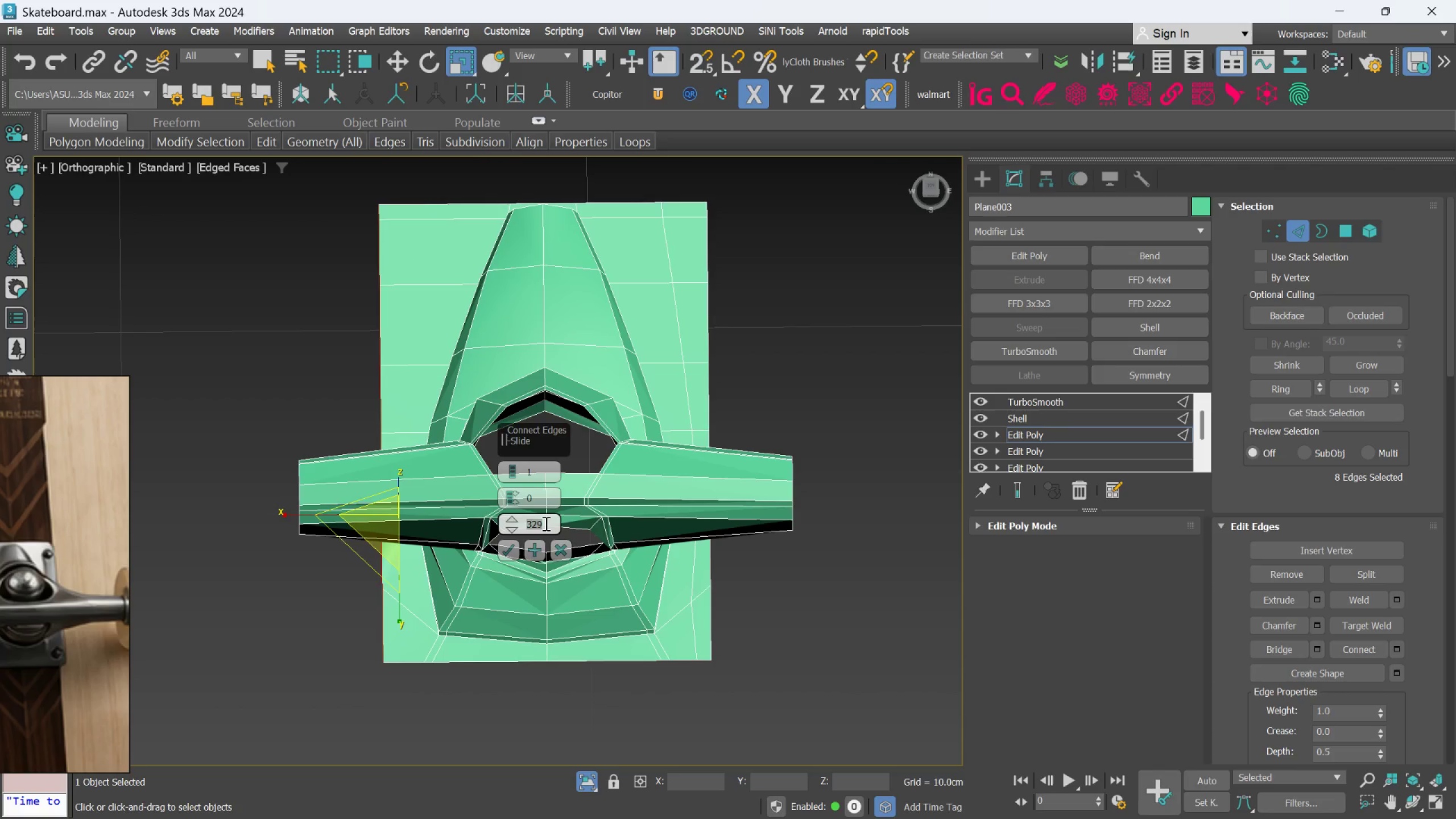 
type(29)
 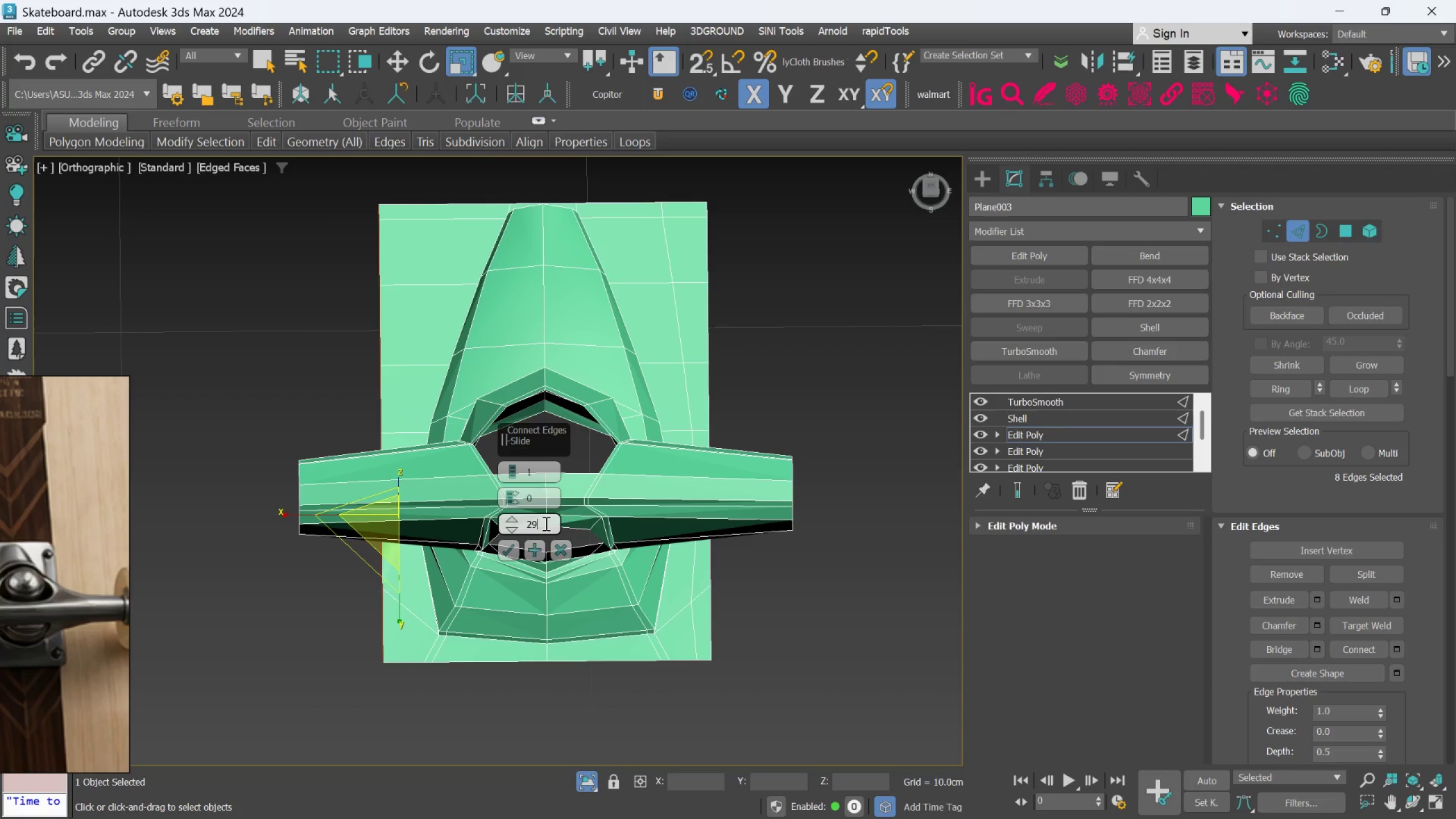 
key(Enter)
 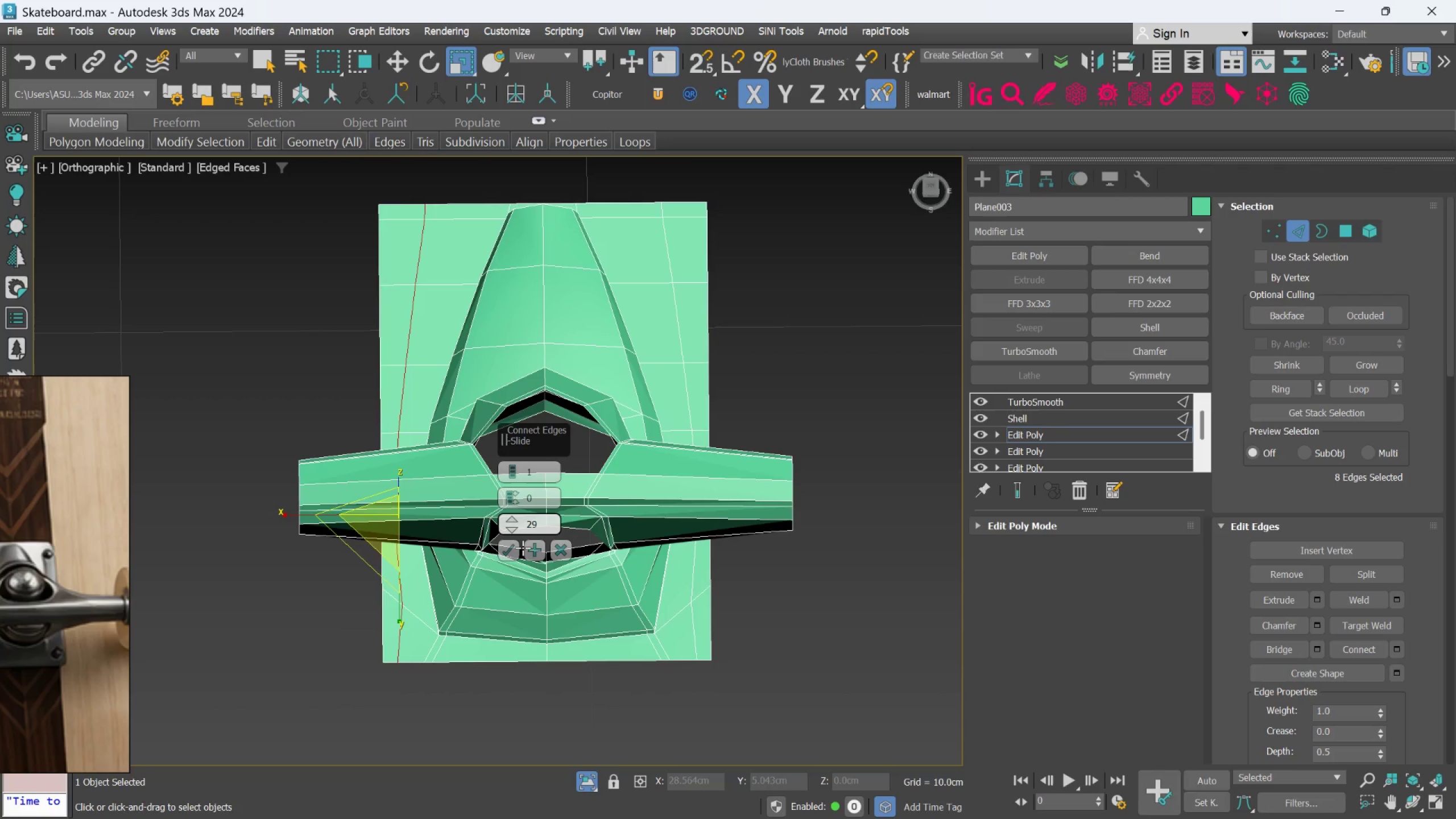 
left_click([511, 550])
 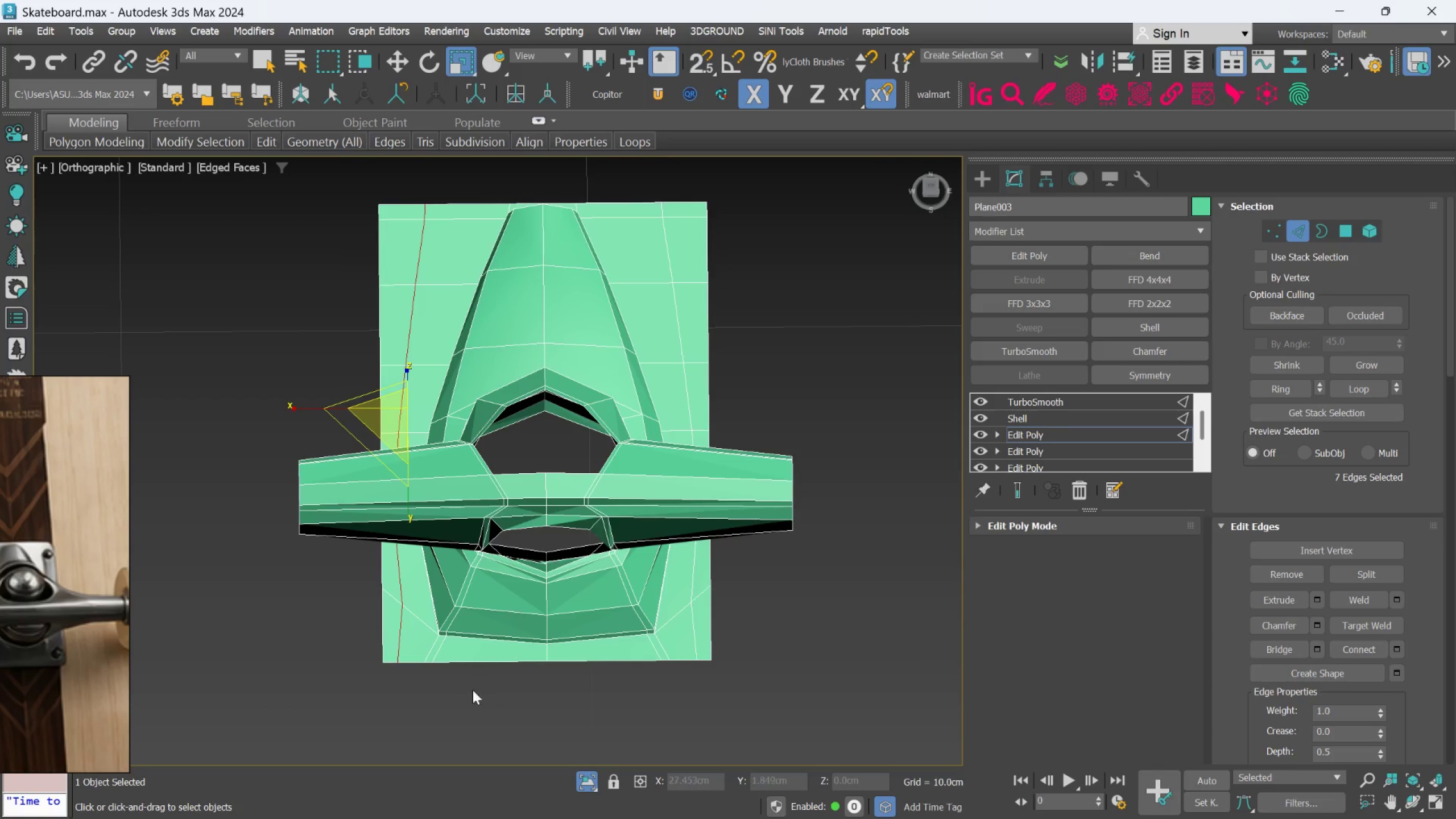 
scroll: coordinate [466, 697], scroll_direction: up, amount: 2.0
 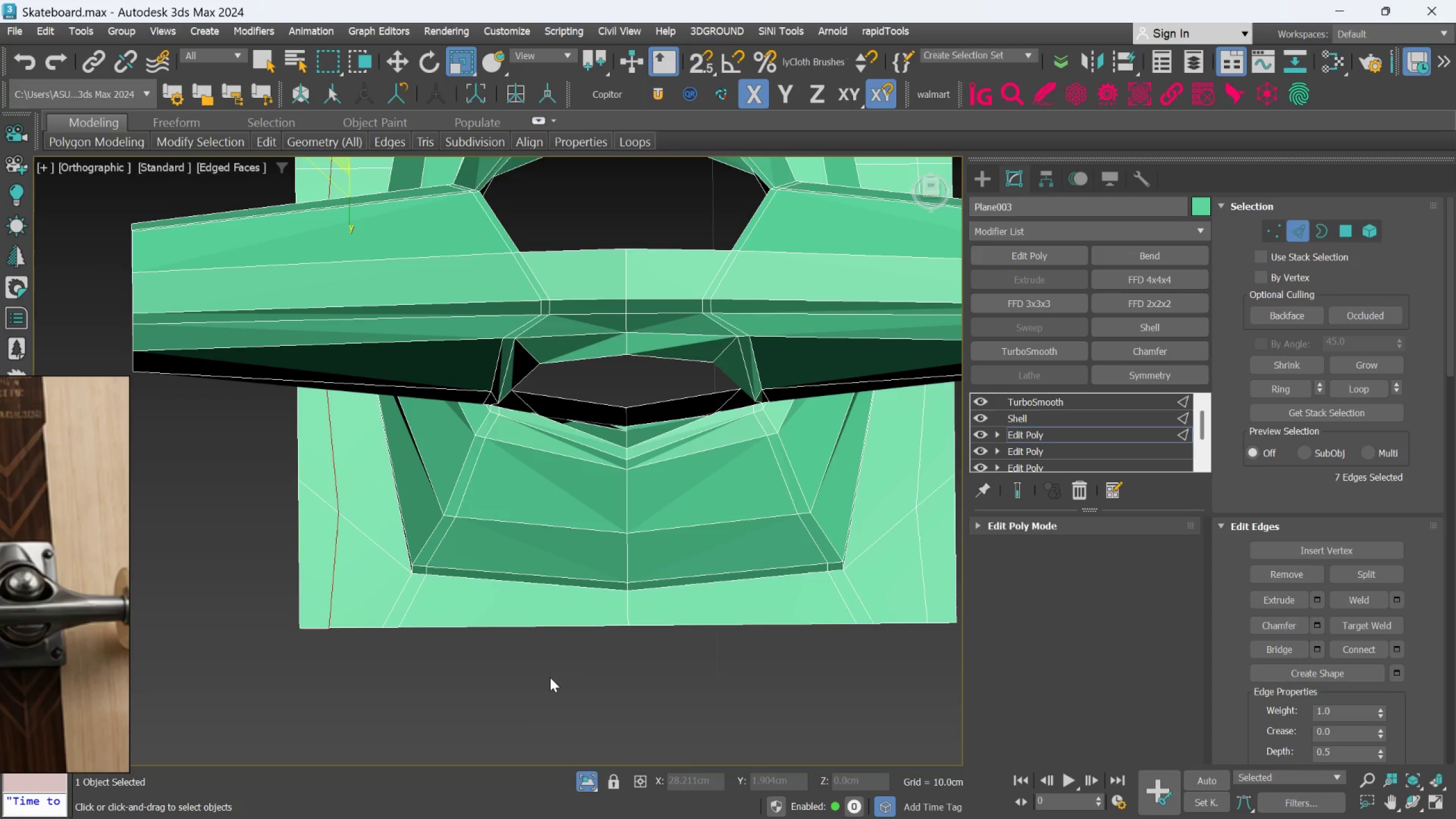 
scroll: coordinate [550, 677], scroll_direction: down, amount: 1.0
 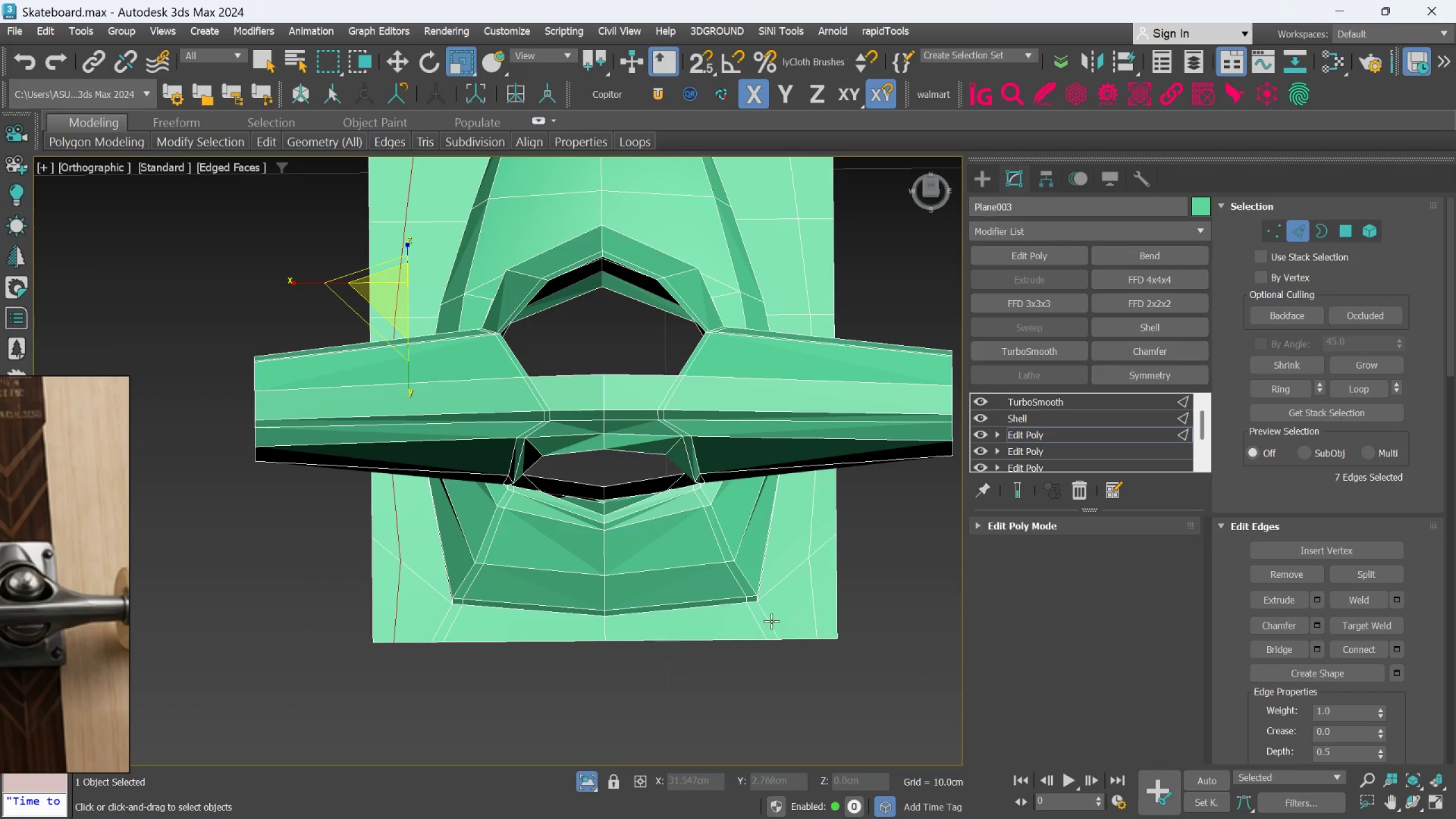 
scroll: coordinate [774, 621], scroll_direction: up, amount: 1.0
 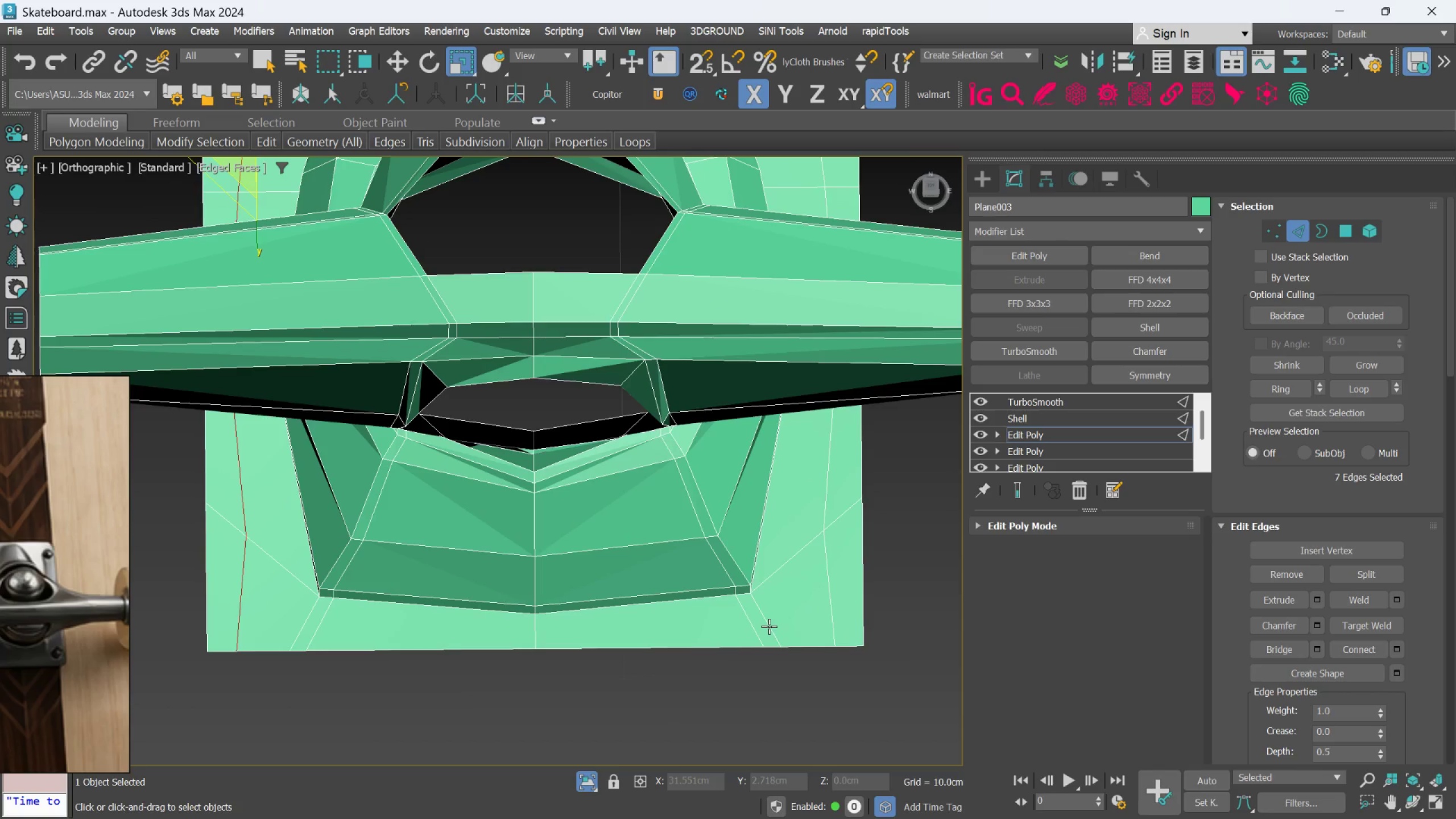 
left_click([769, 626])
 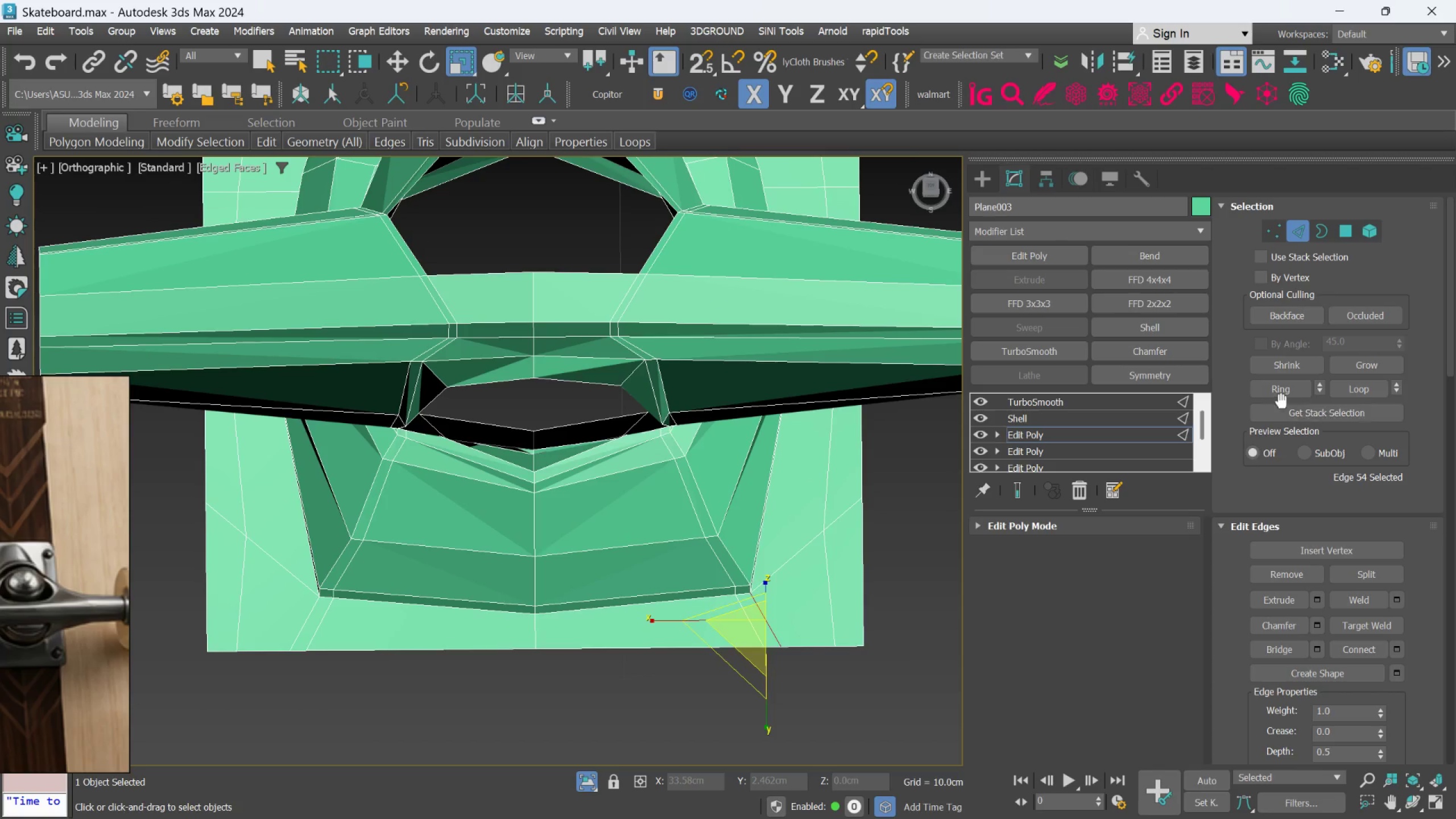 
left_click([1280, 396])
 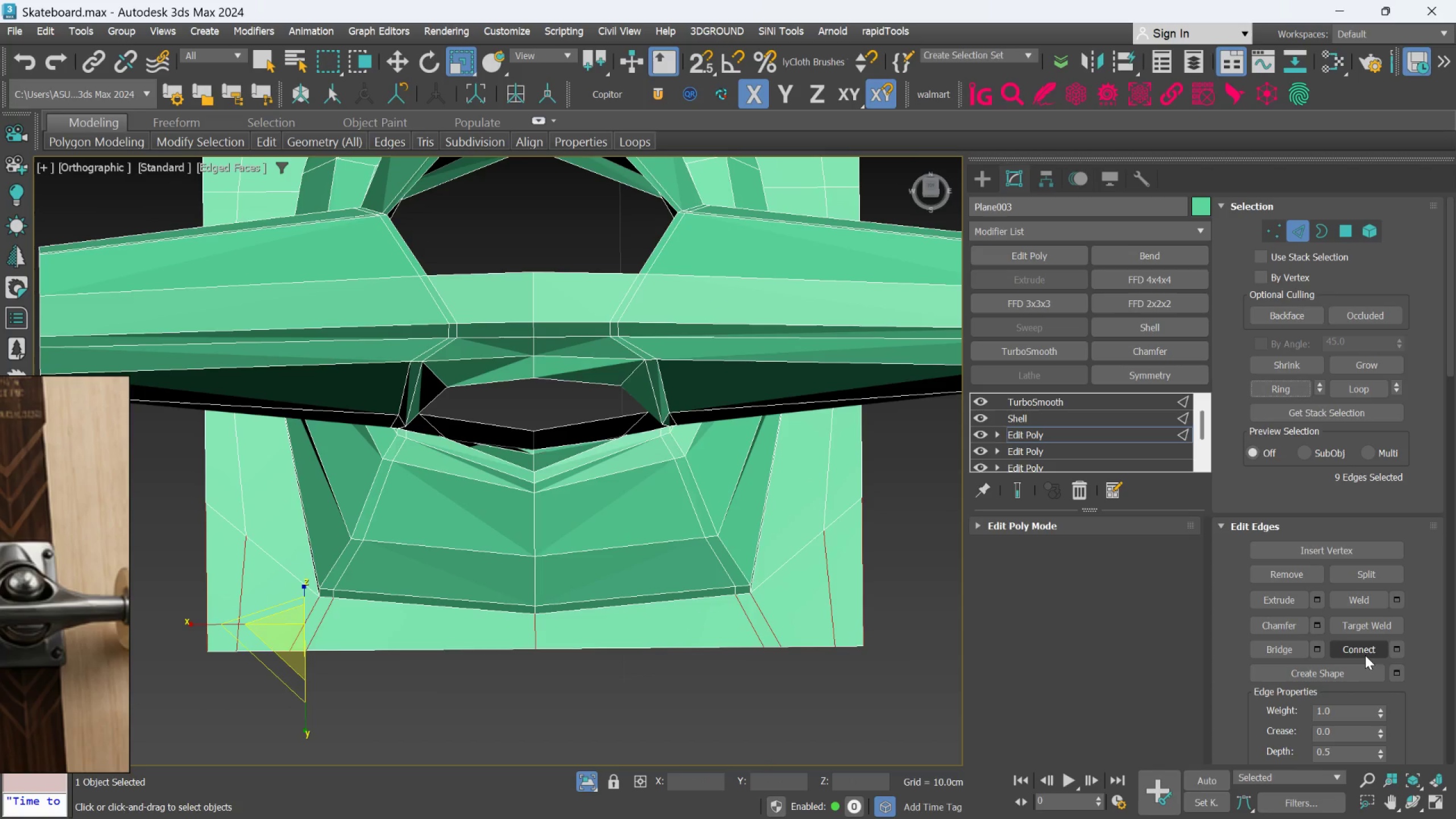 
left_click([1364, 653])
 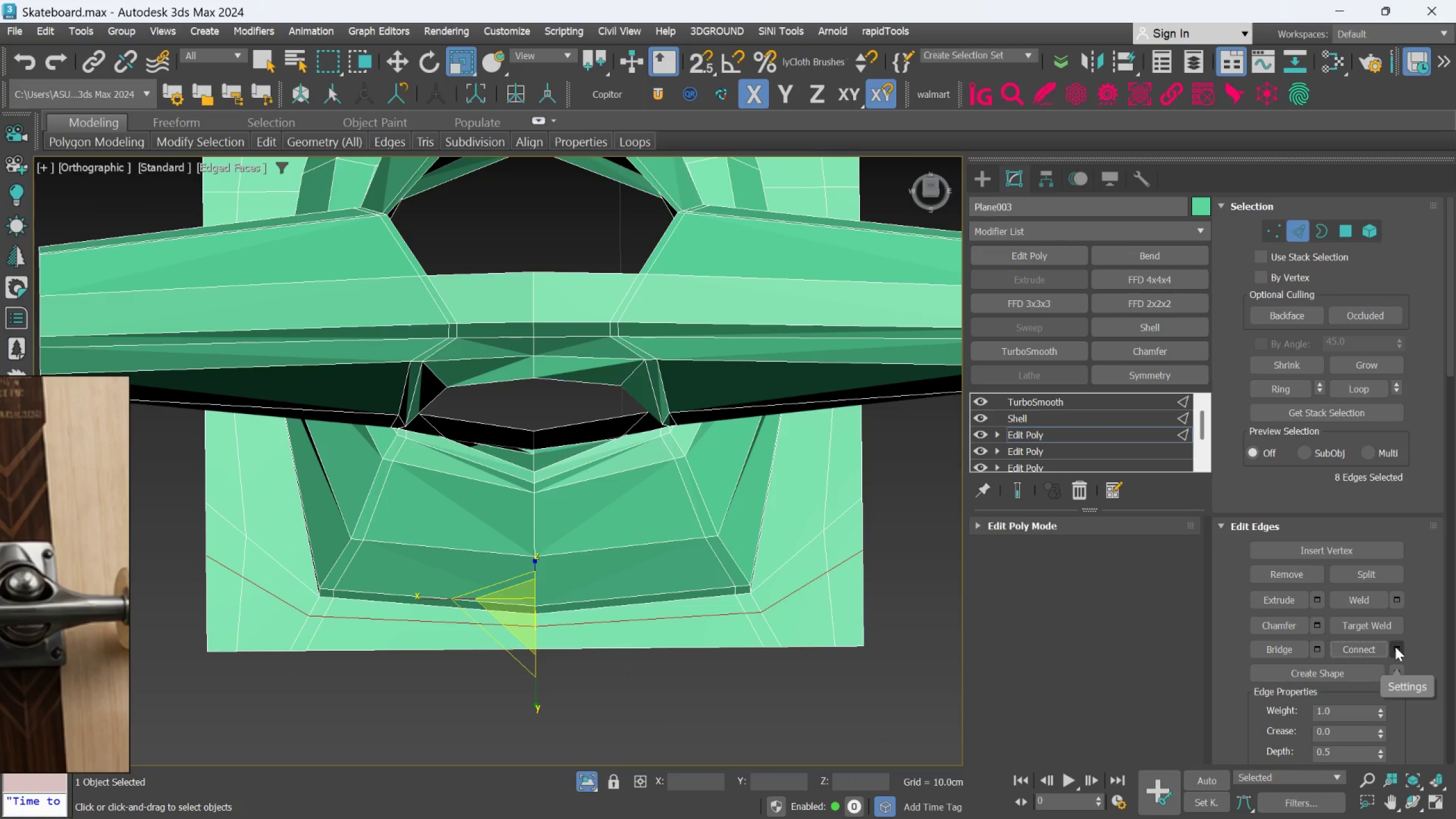 
key(Control+ControlLeft)
 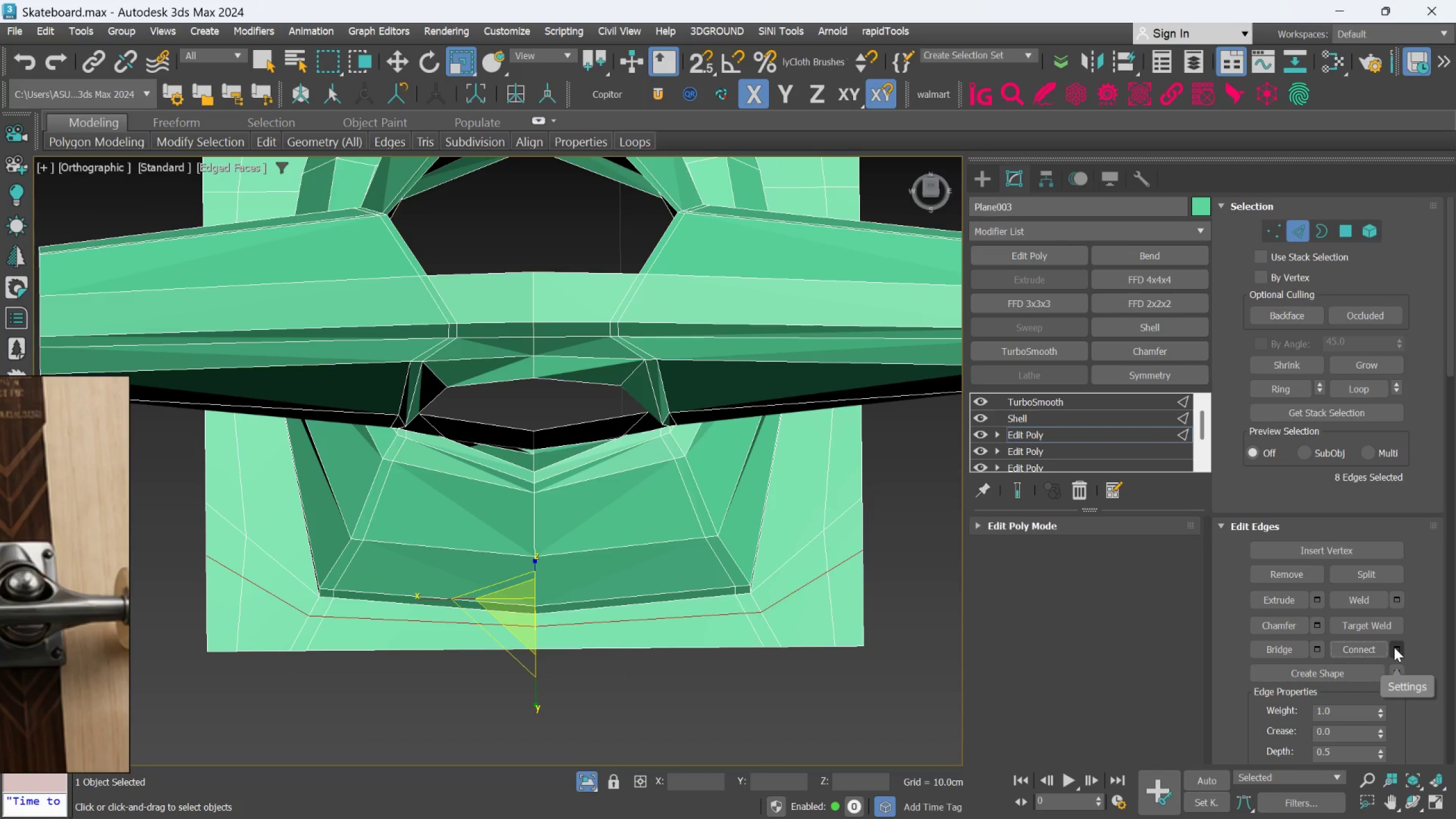 
key(Control+Z)
 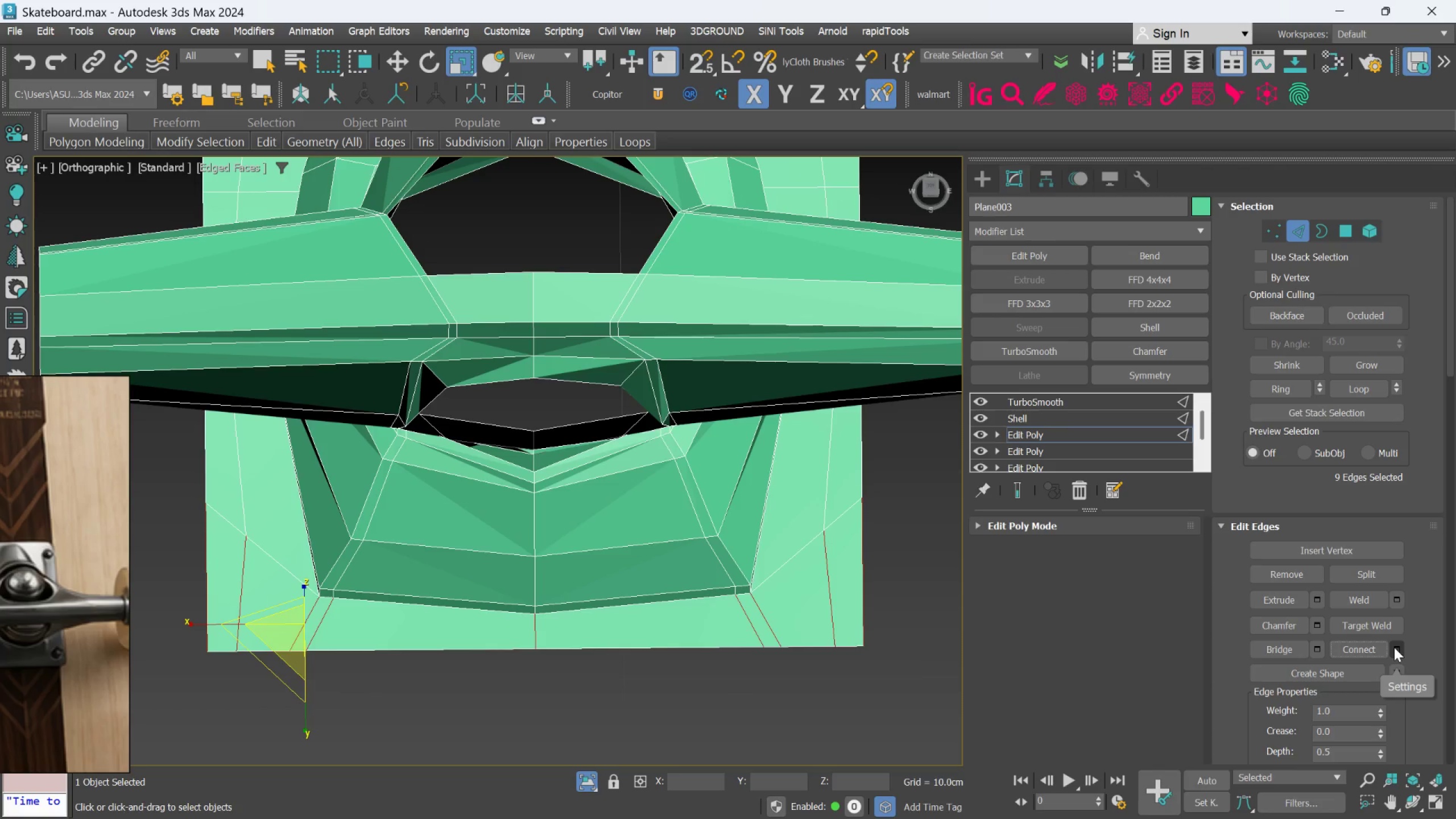 
left_click([1394, 647])
 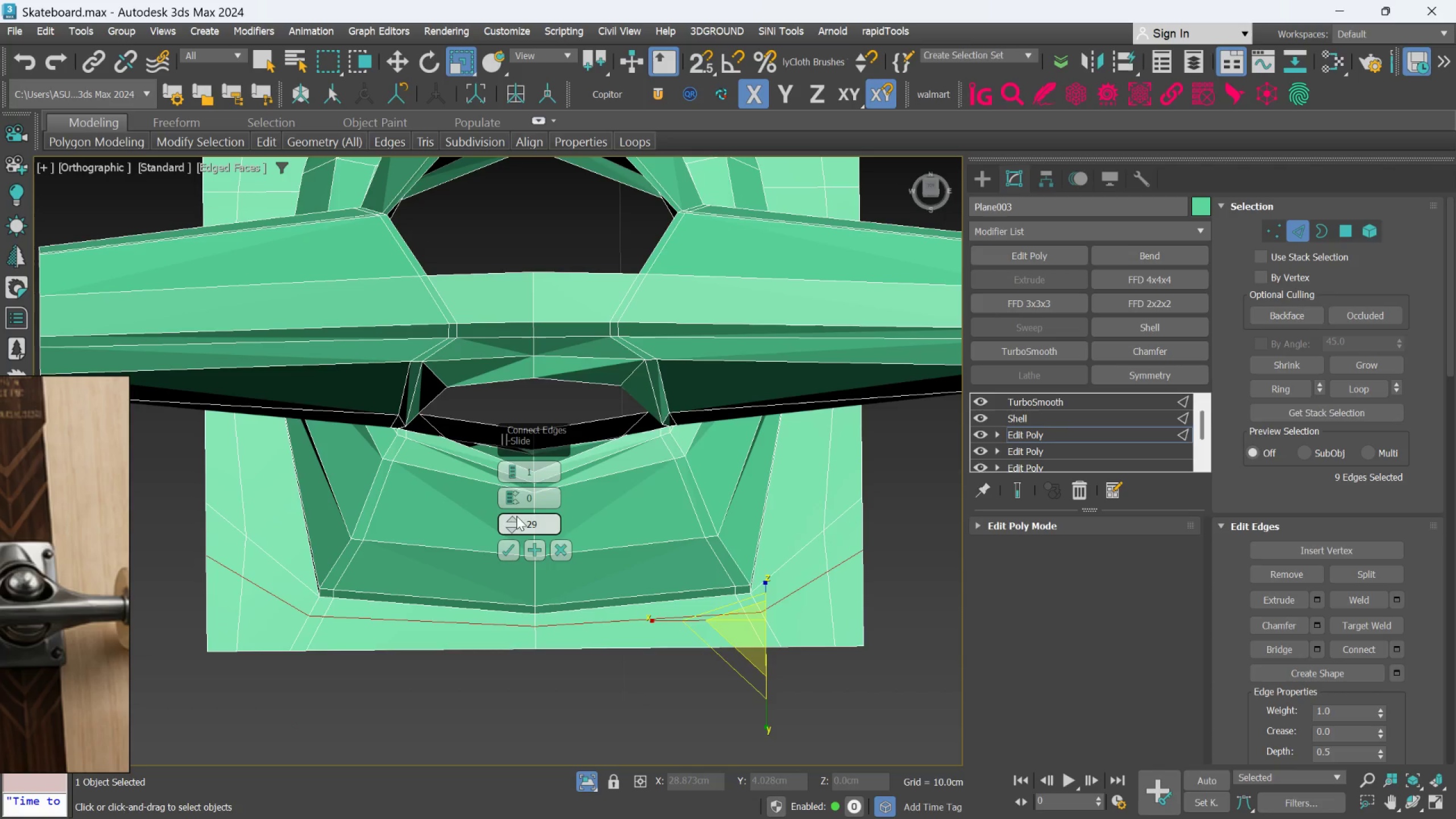 
right_click([512, 525])
 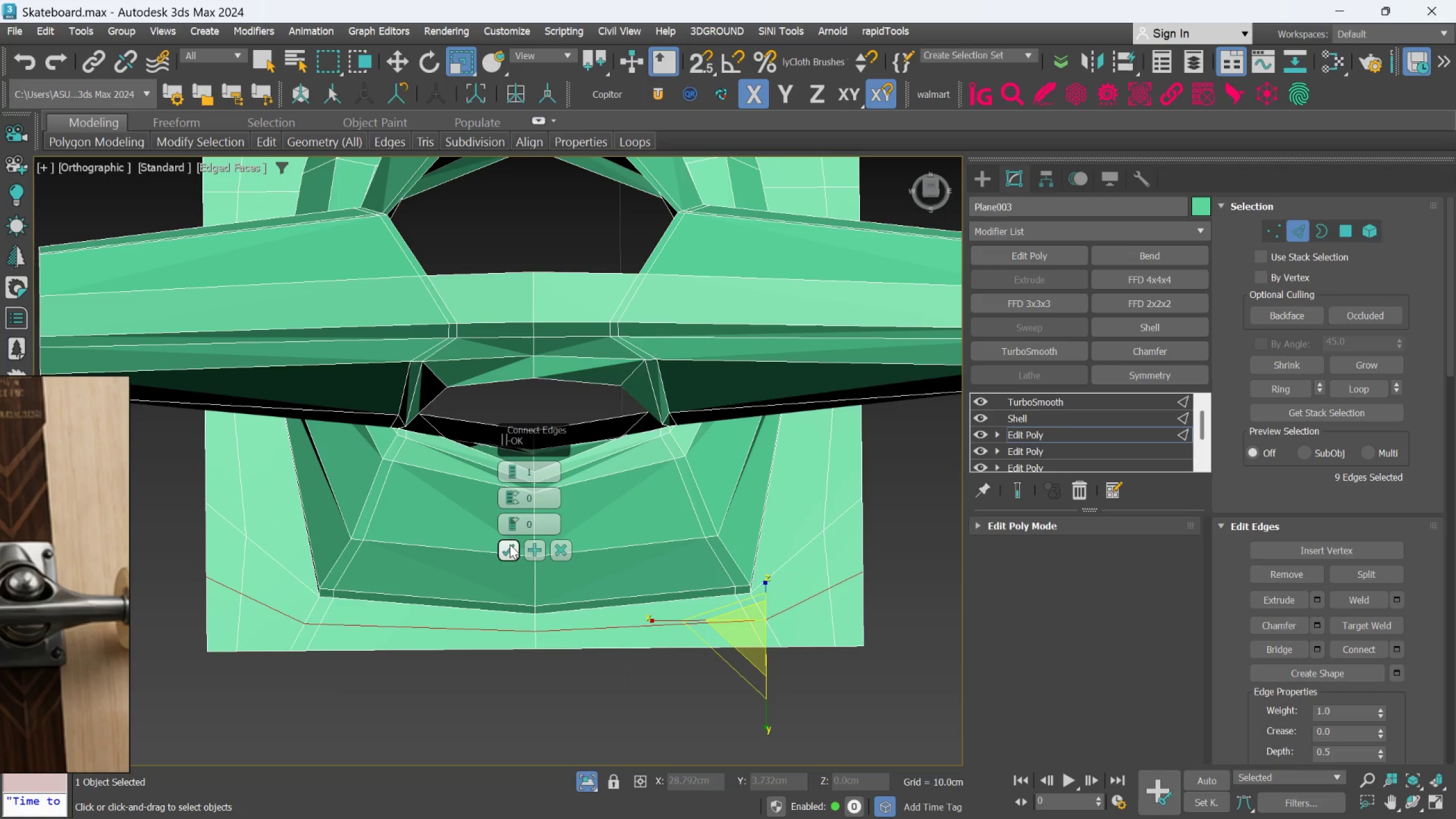 
left_click([510, 544])
 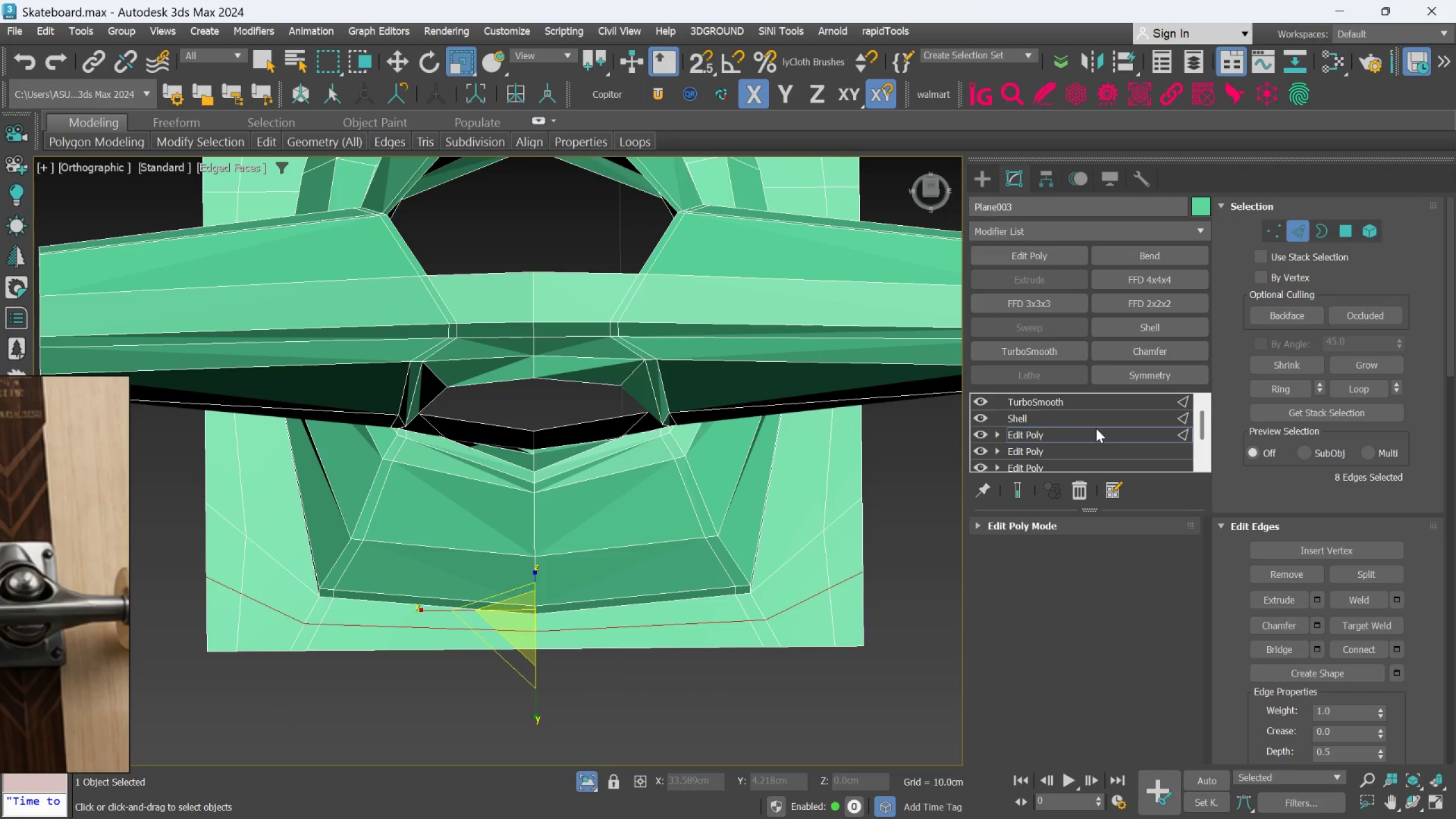 
left_click([1337, 236])
 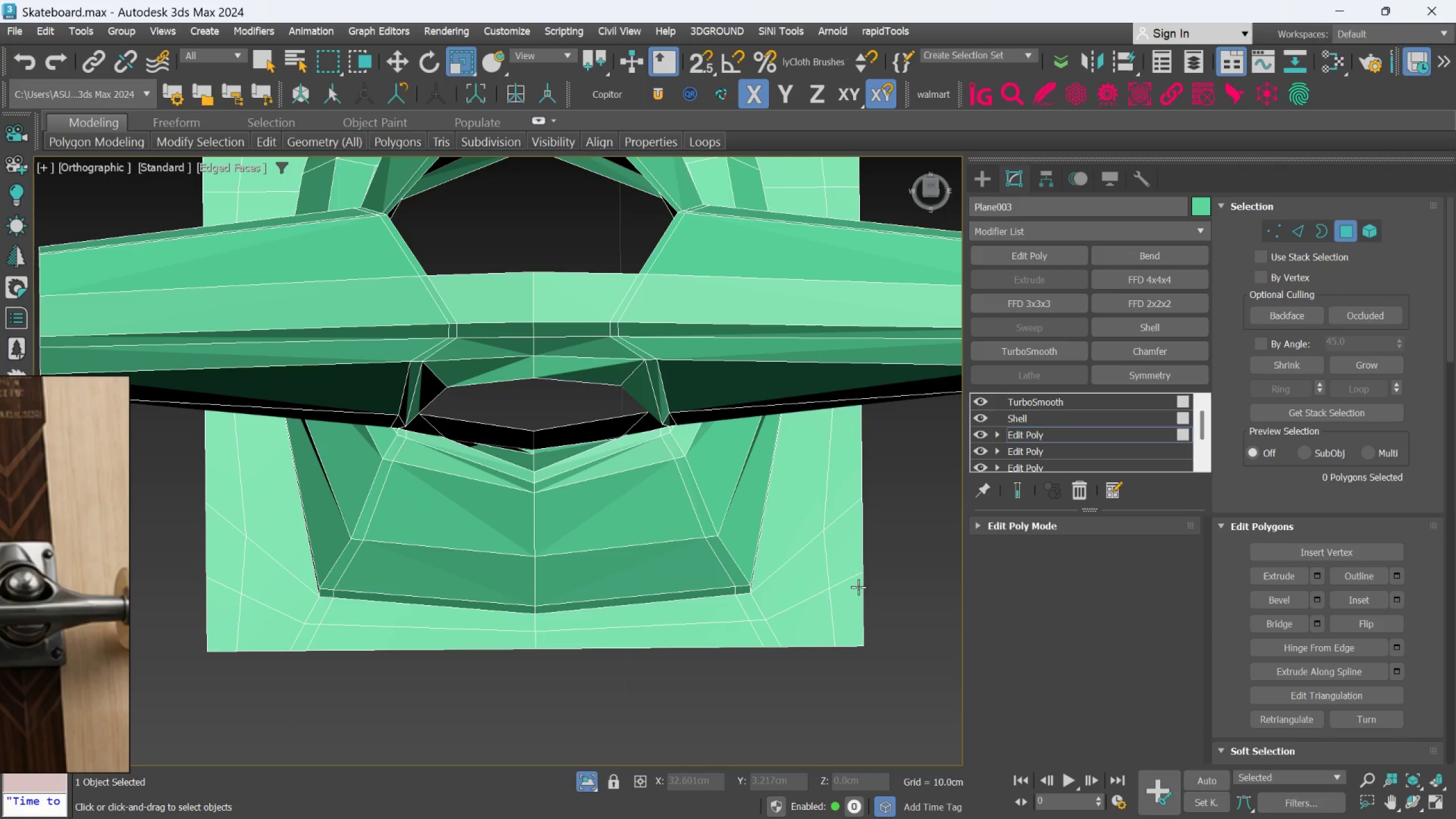 
scroll: coordinate [830, 604], scroll_direction: down, amount: 2.0
 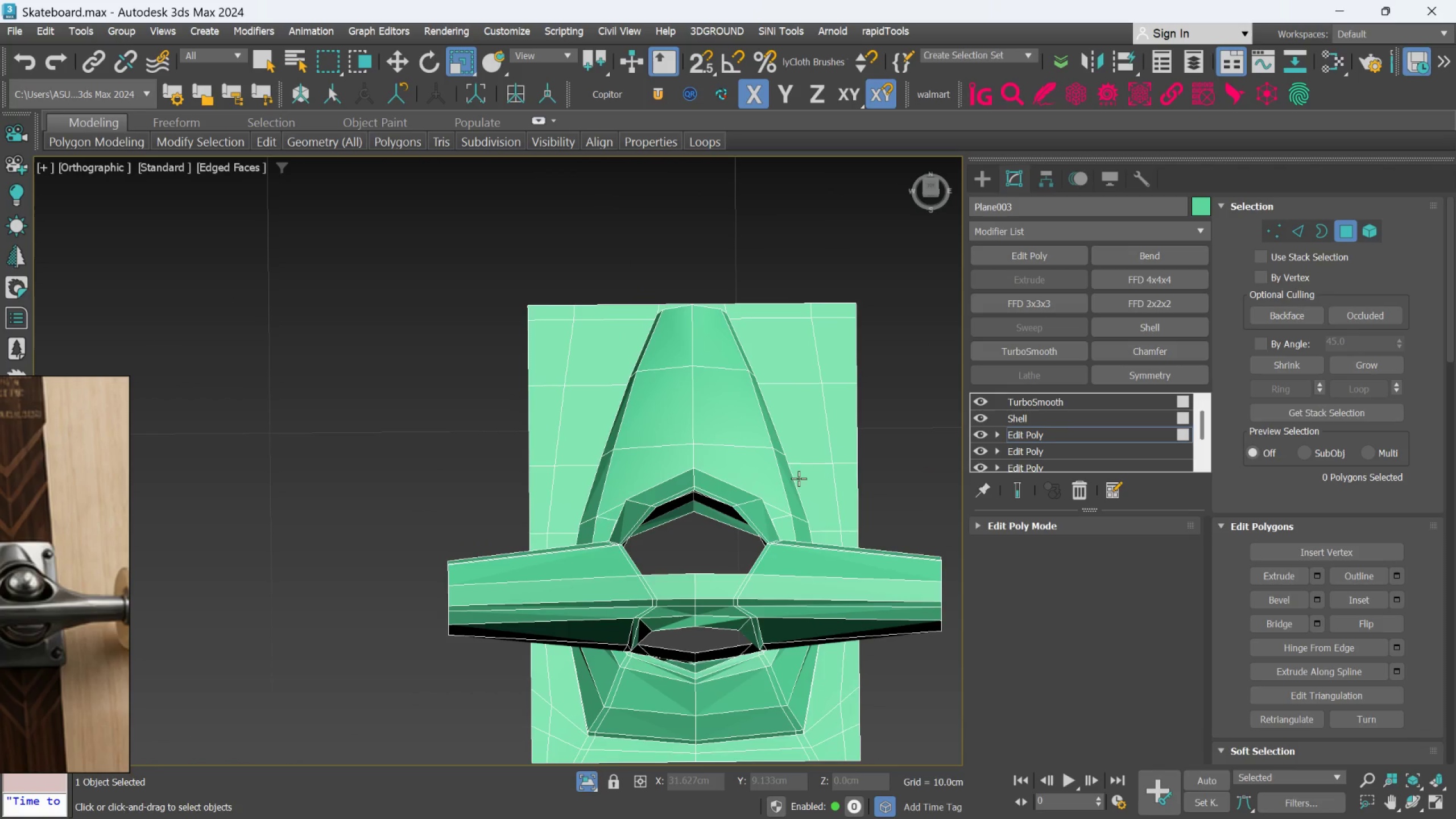 
scroll: coordinate [816, 328], scroll_direction: up, amount: 1.0
 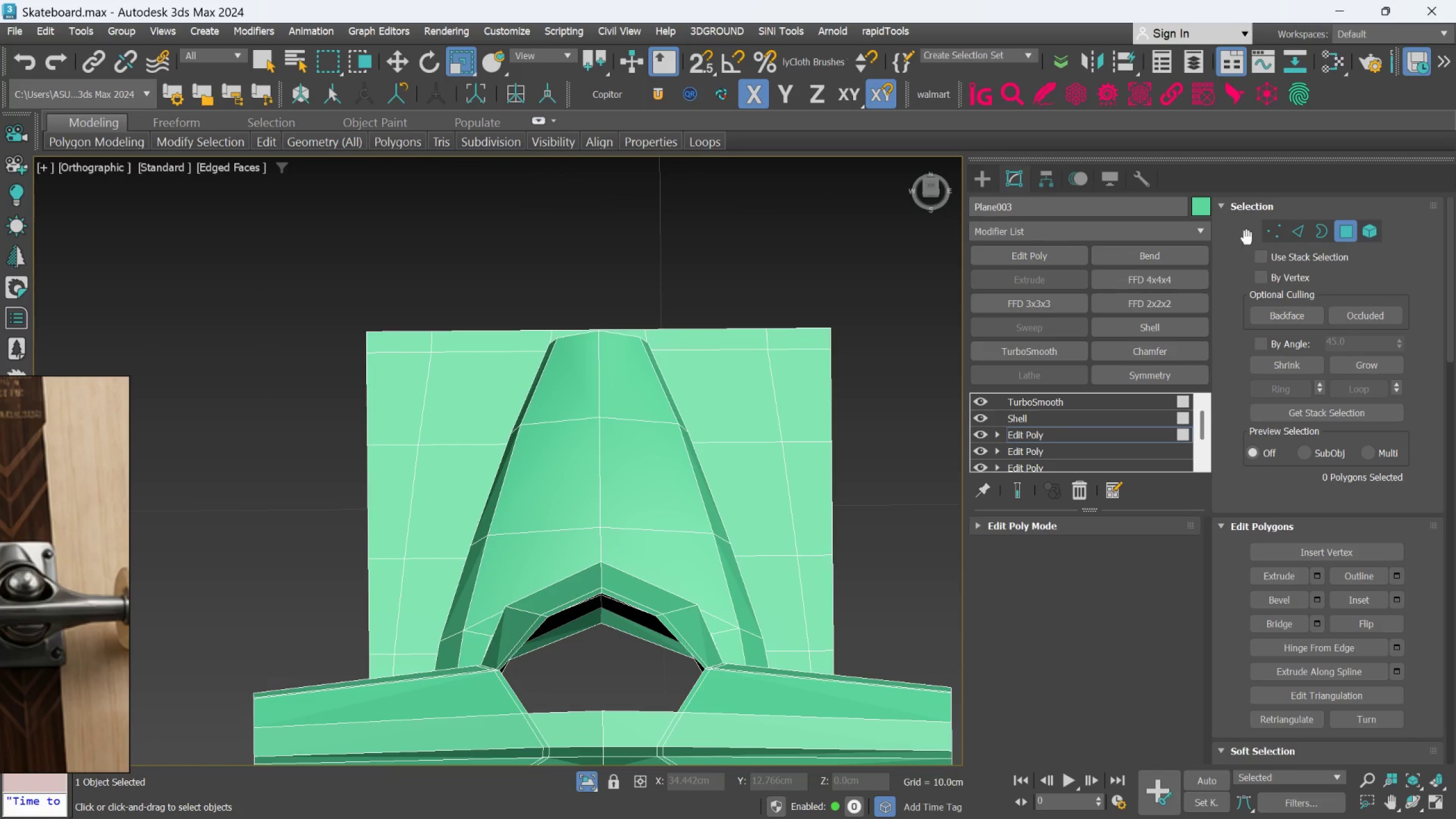 
left_click([1272, 231])
 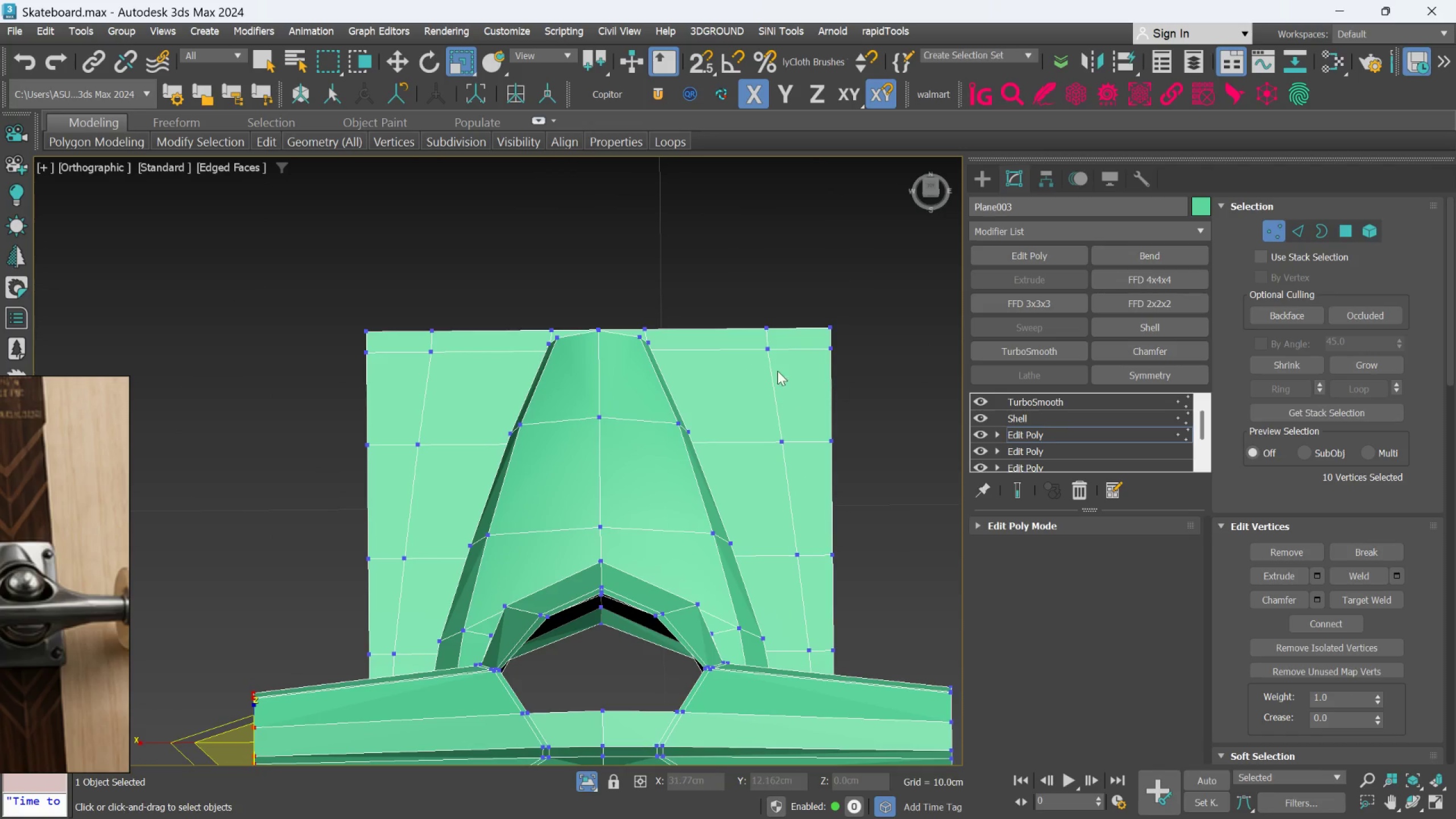 
scroll: coordinate [776, 370], scroll_direction: up, amount: 1.0
 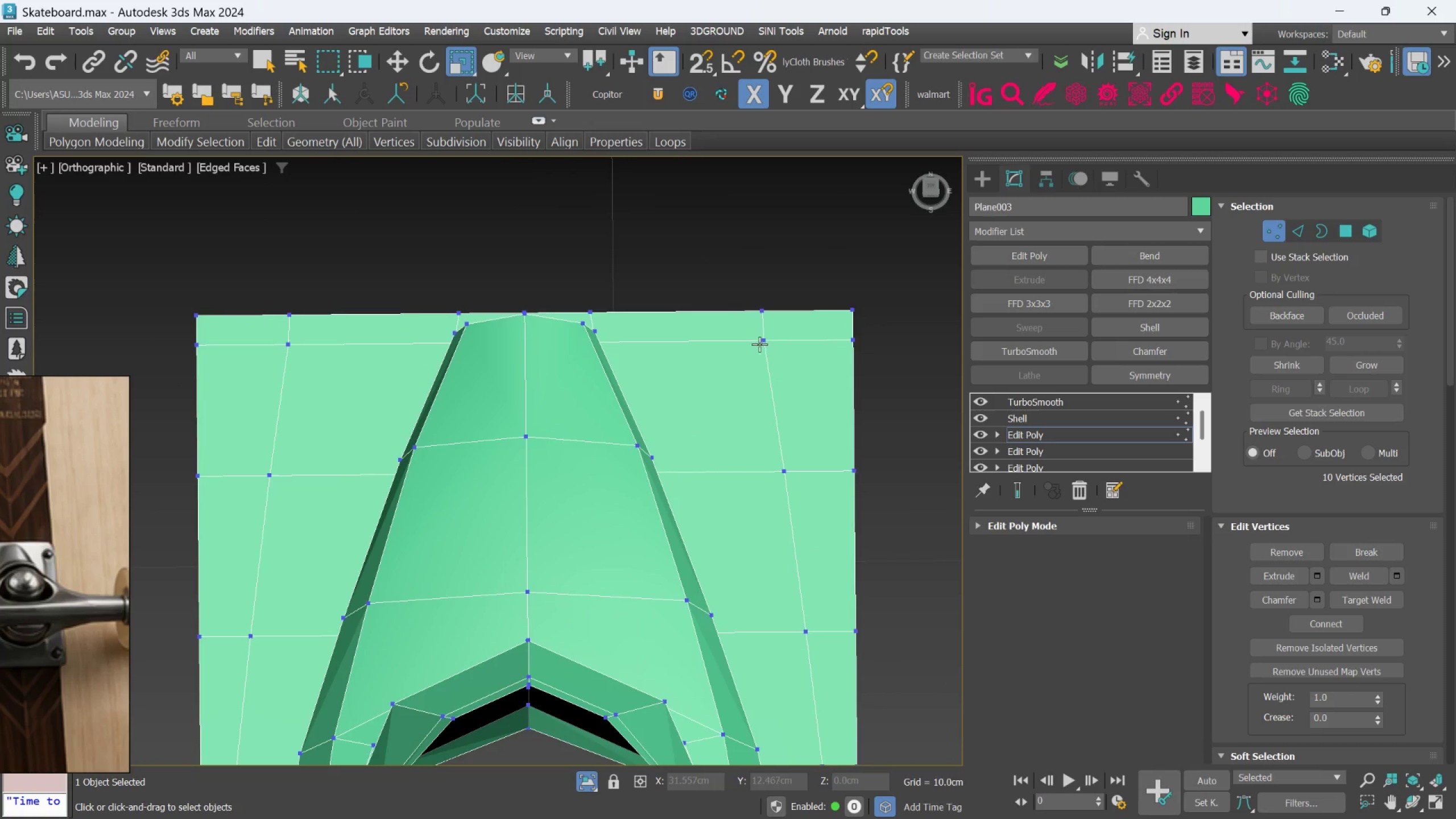 
left_click([759, 344])
 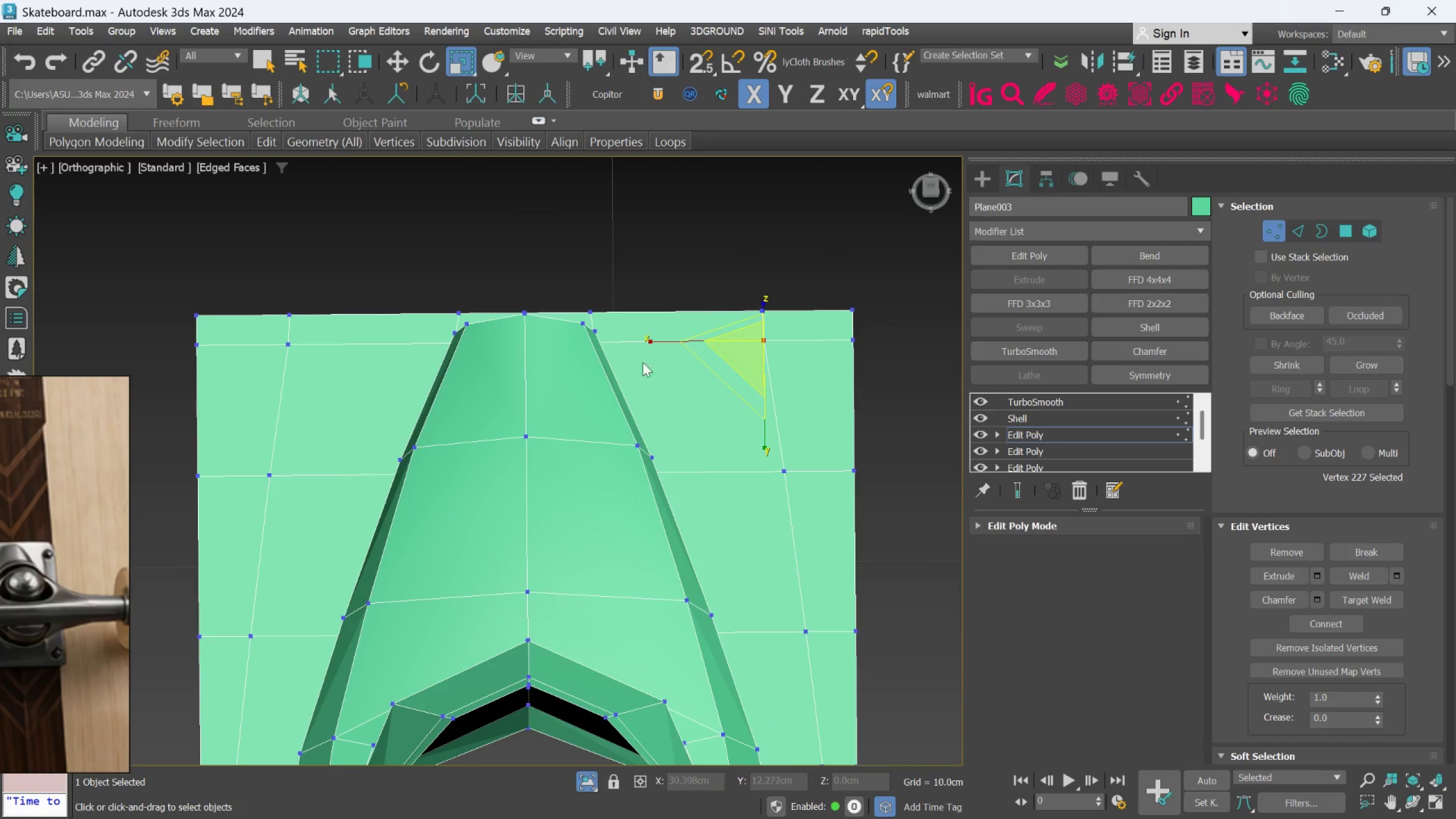 
hold_key(key=ControlLeft, duration=0.91)
left_click([293, 349])
 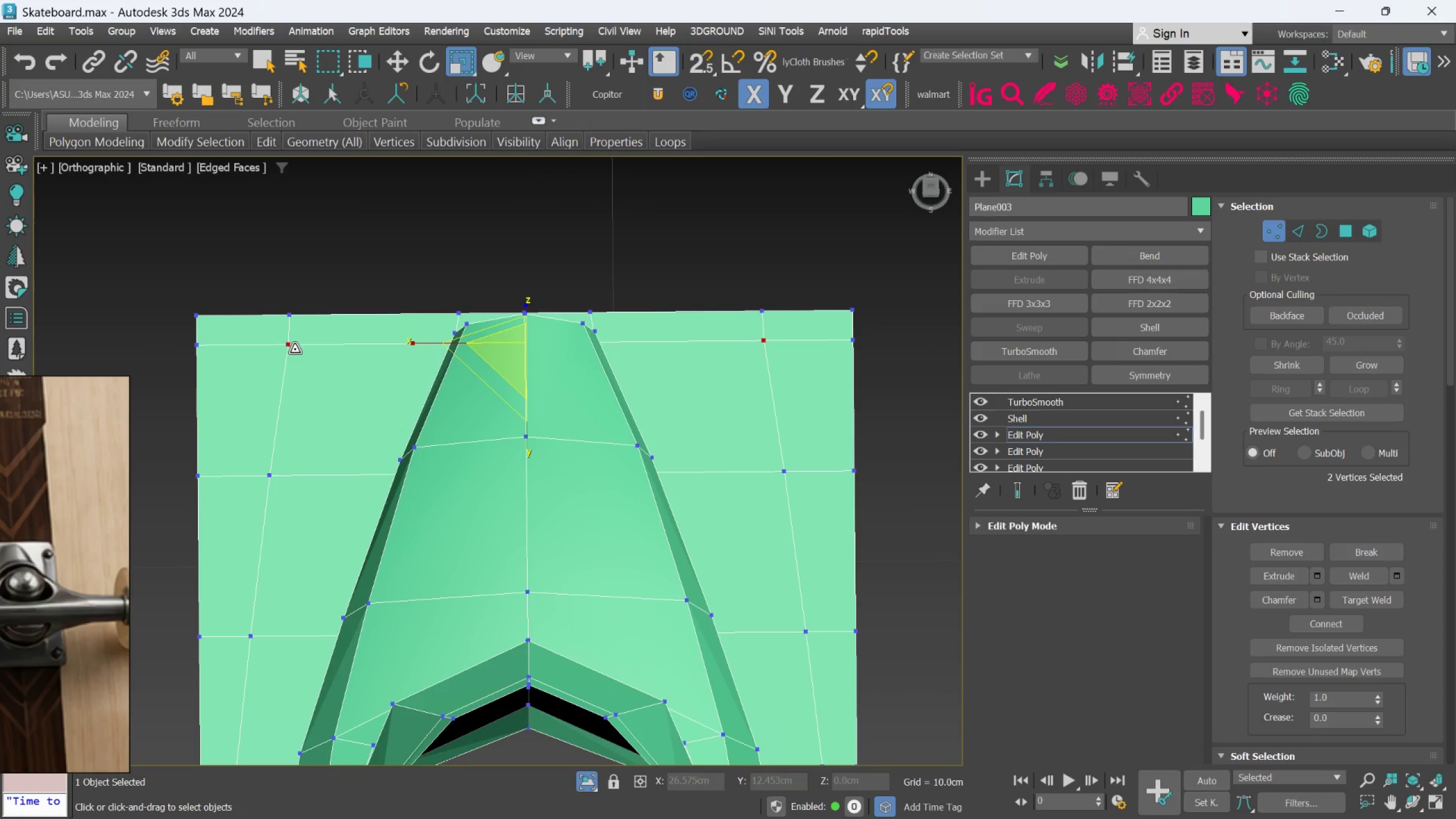 
hold_key(key=ControlLeft, duration=12.3)
left_click_drag(start_coordinate=[433, 345], to_coordinate=[424, 340])
 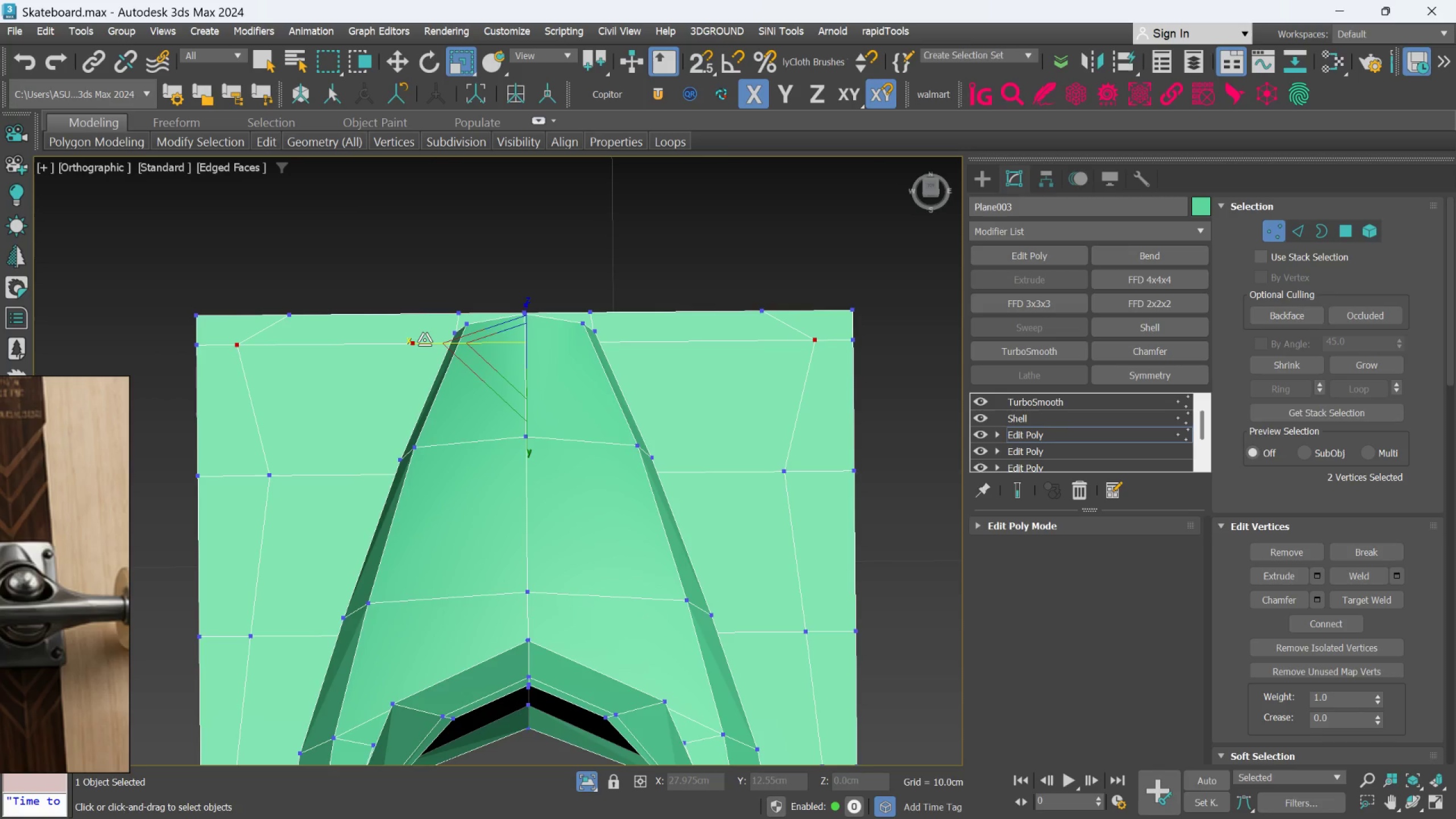 
scroll: coordinate [421, 342], scroll_direction: down, amount: 2.0
 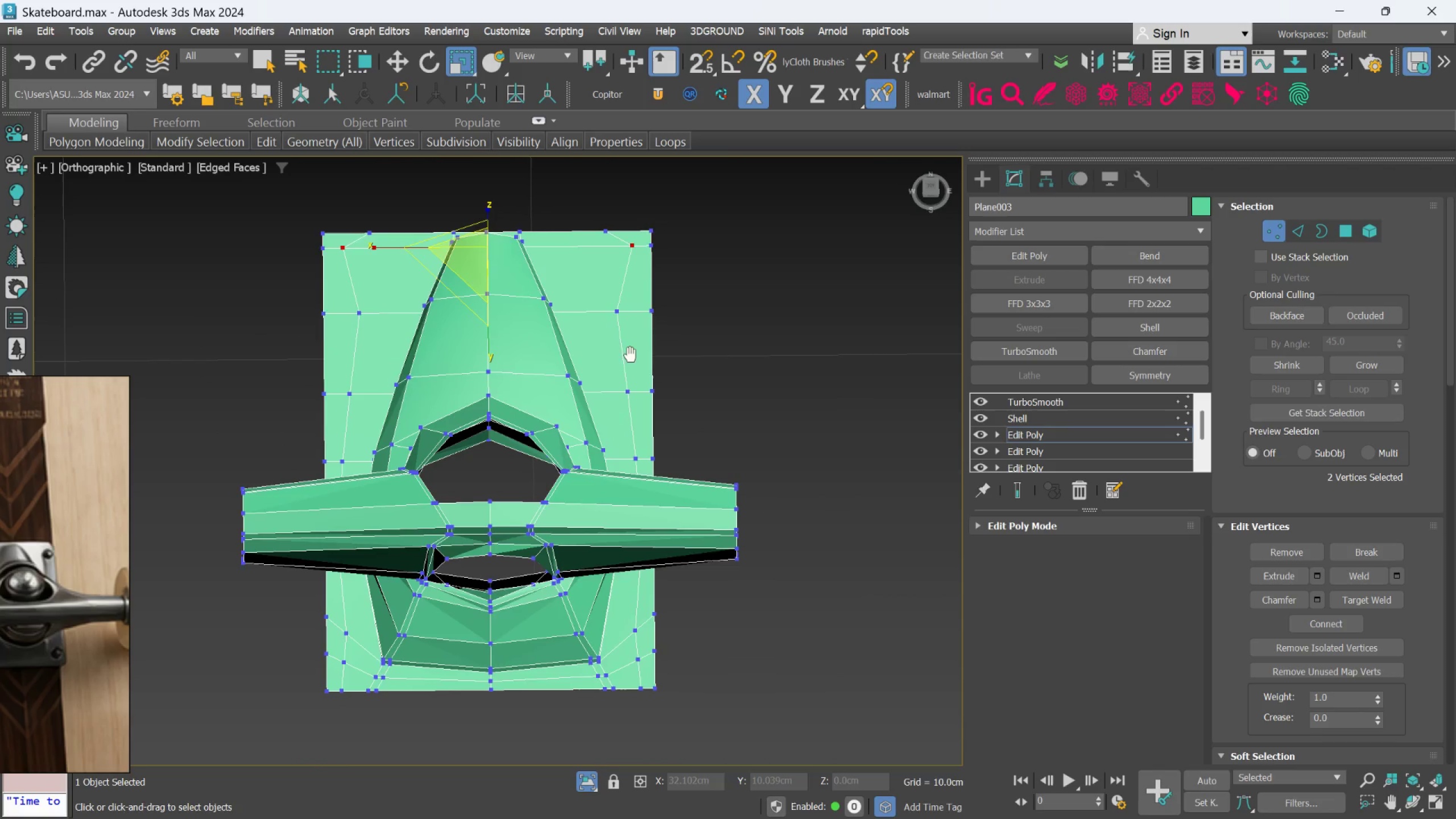 
scroll: coordinate [631, 355], scroll_direction: up, amount: 1.0
 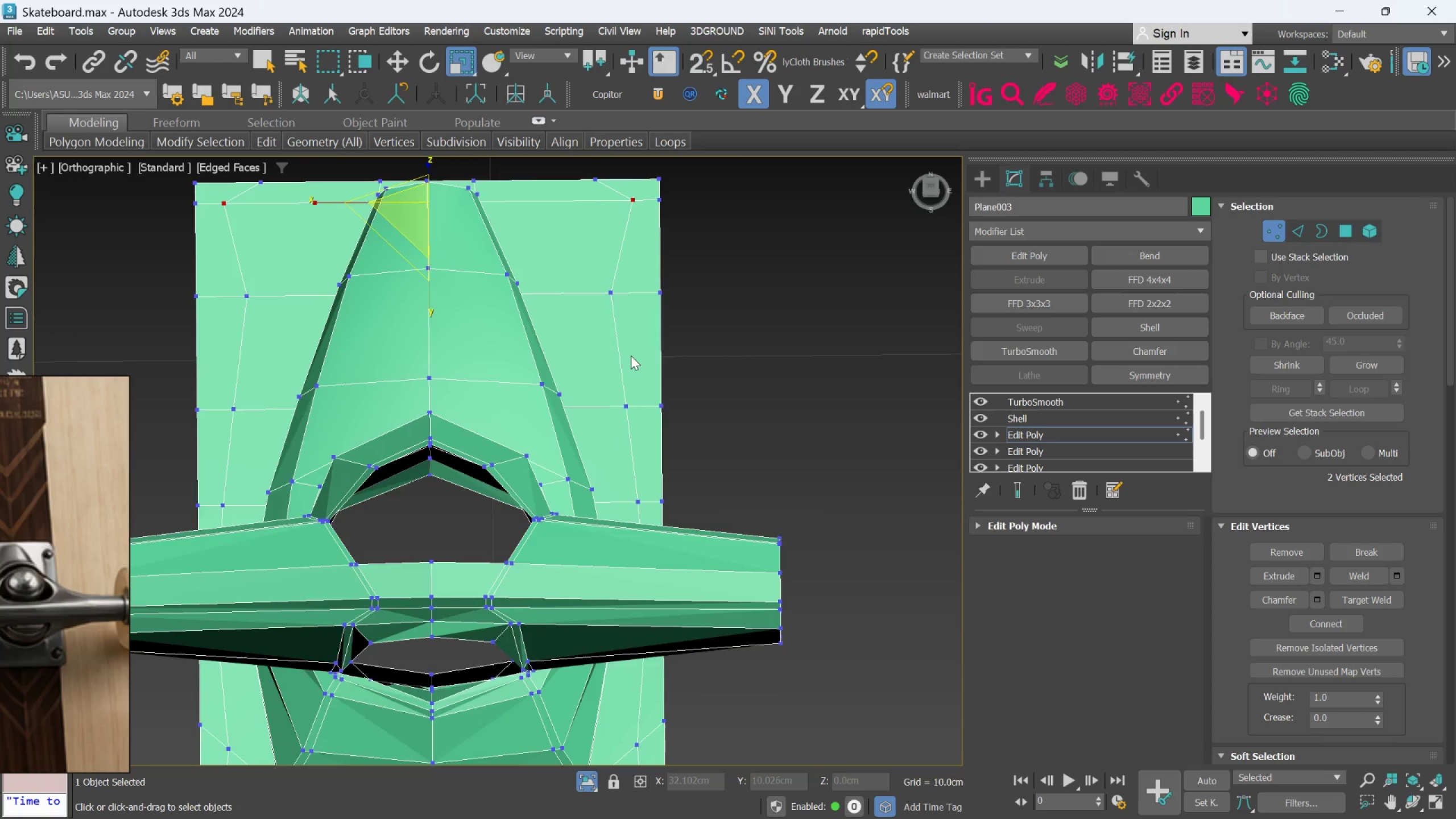 
scroll: coordinate [631, 355], scroll_direction: down, amount: 1.0
 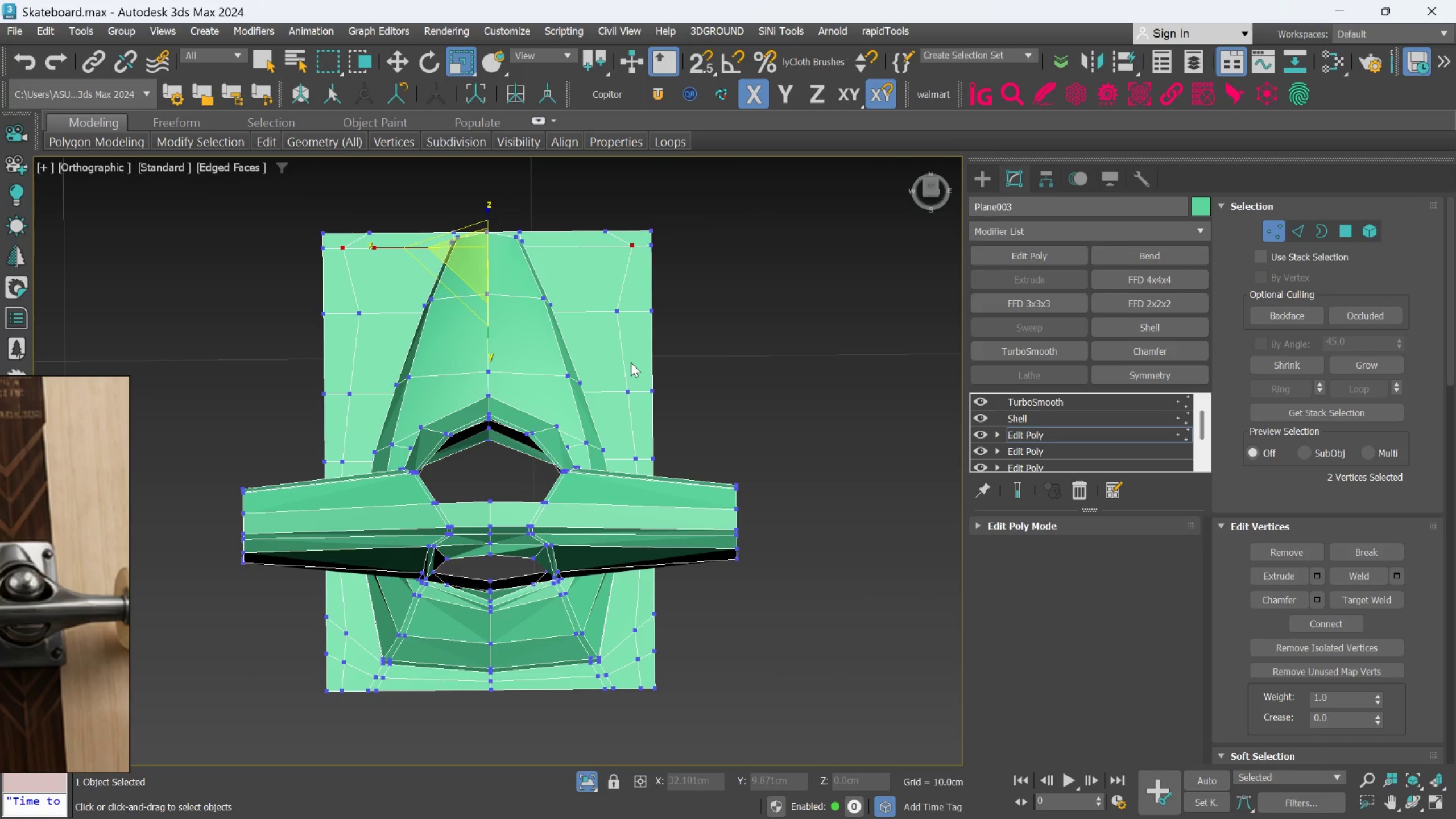 
scroll: coordinate [631, 362], scroll_direction: up, amount: 1.0
 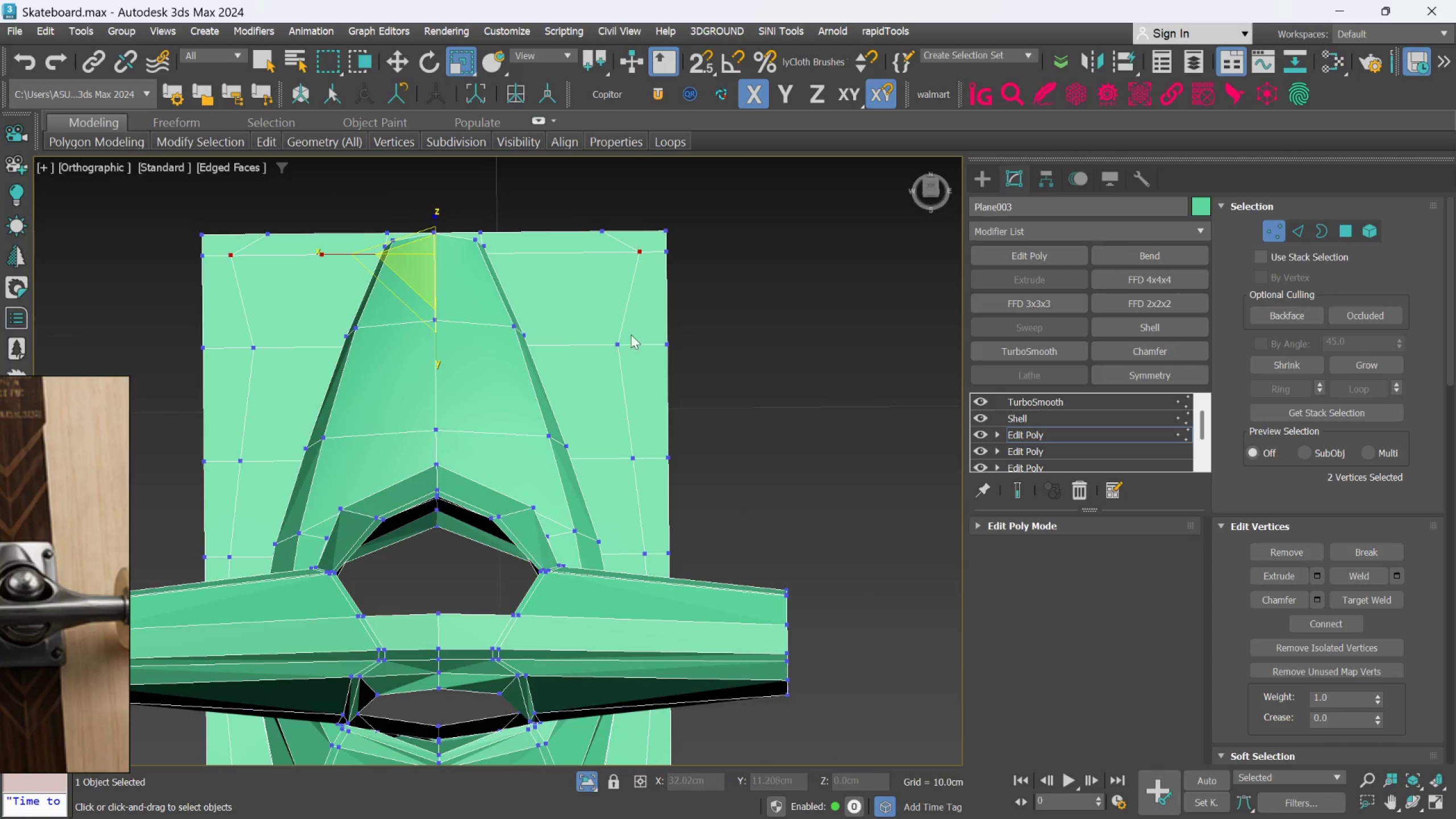 
key(Control+Z)
 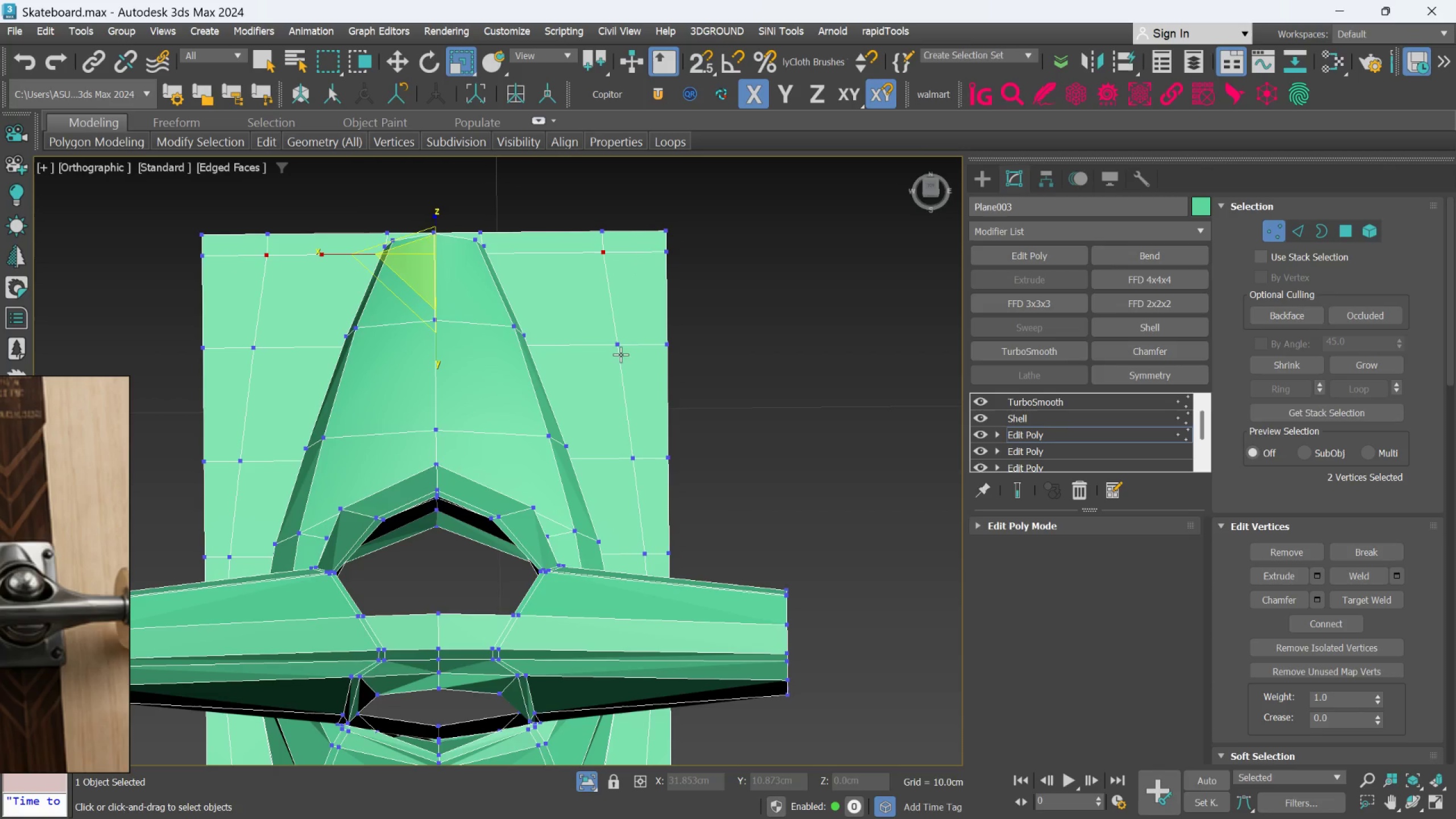 
scroll: coordinate [630, 379], scroll_direction: down, amount: 1.0
 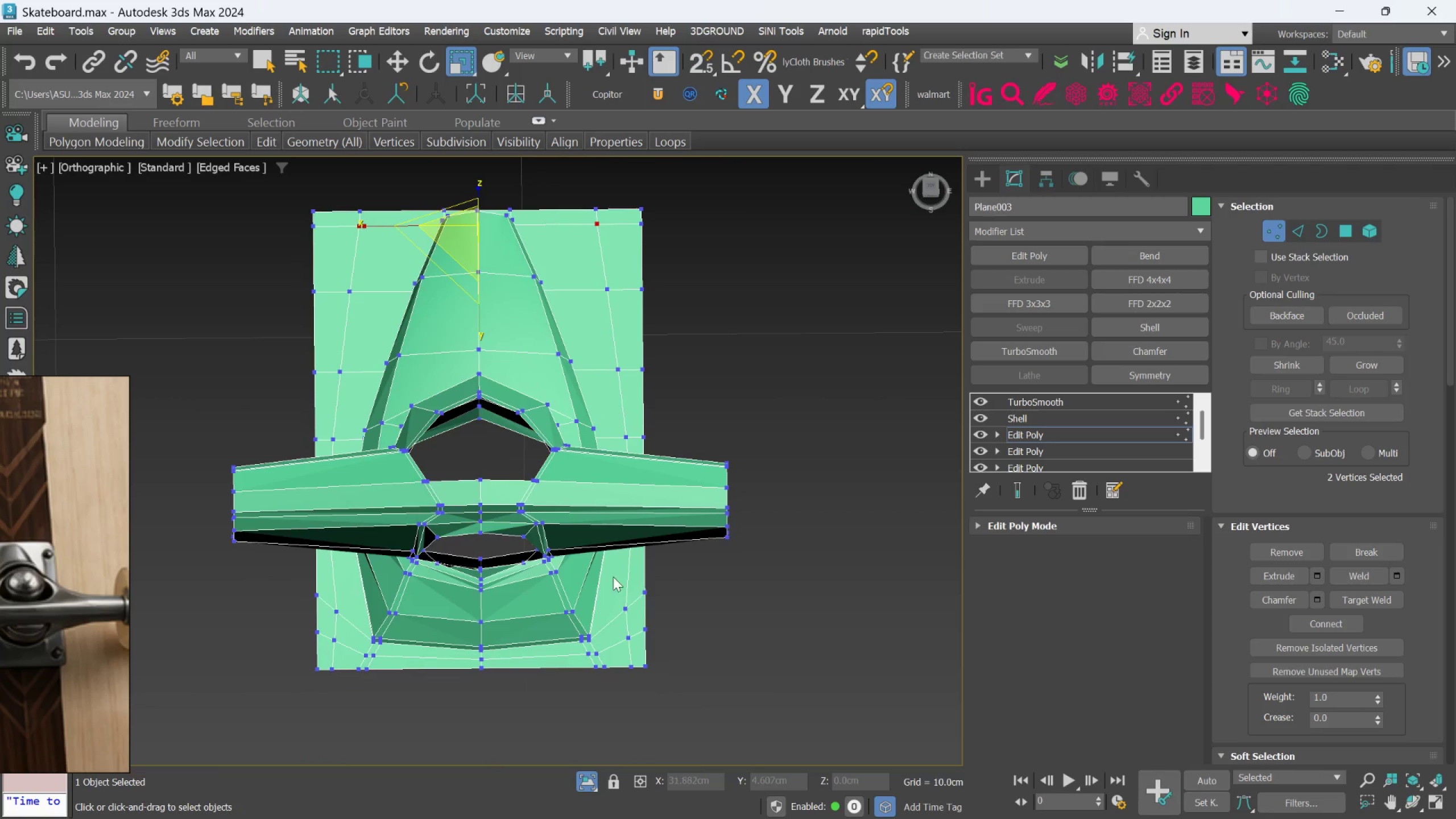 
scroll: coordinate [628, 599], scroll_direction: up, amount: 2.0
 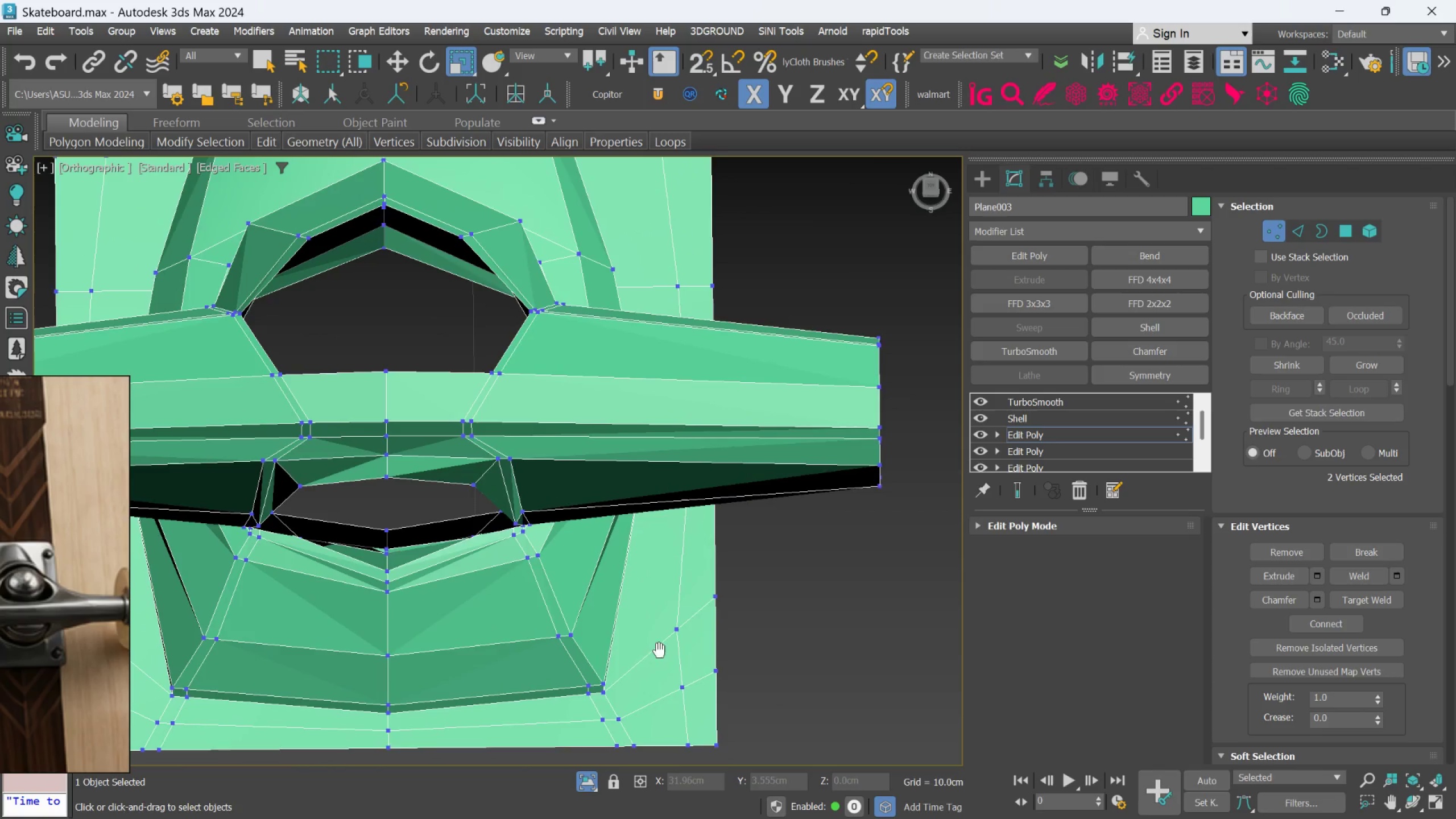 
scroll: coordinate [660, 649], scroll_direction: down, amount: 1.0
 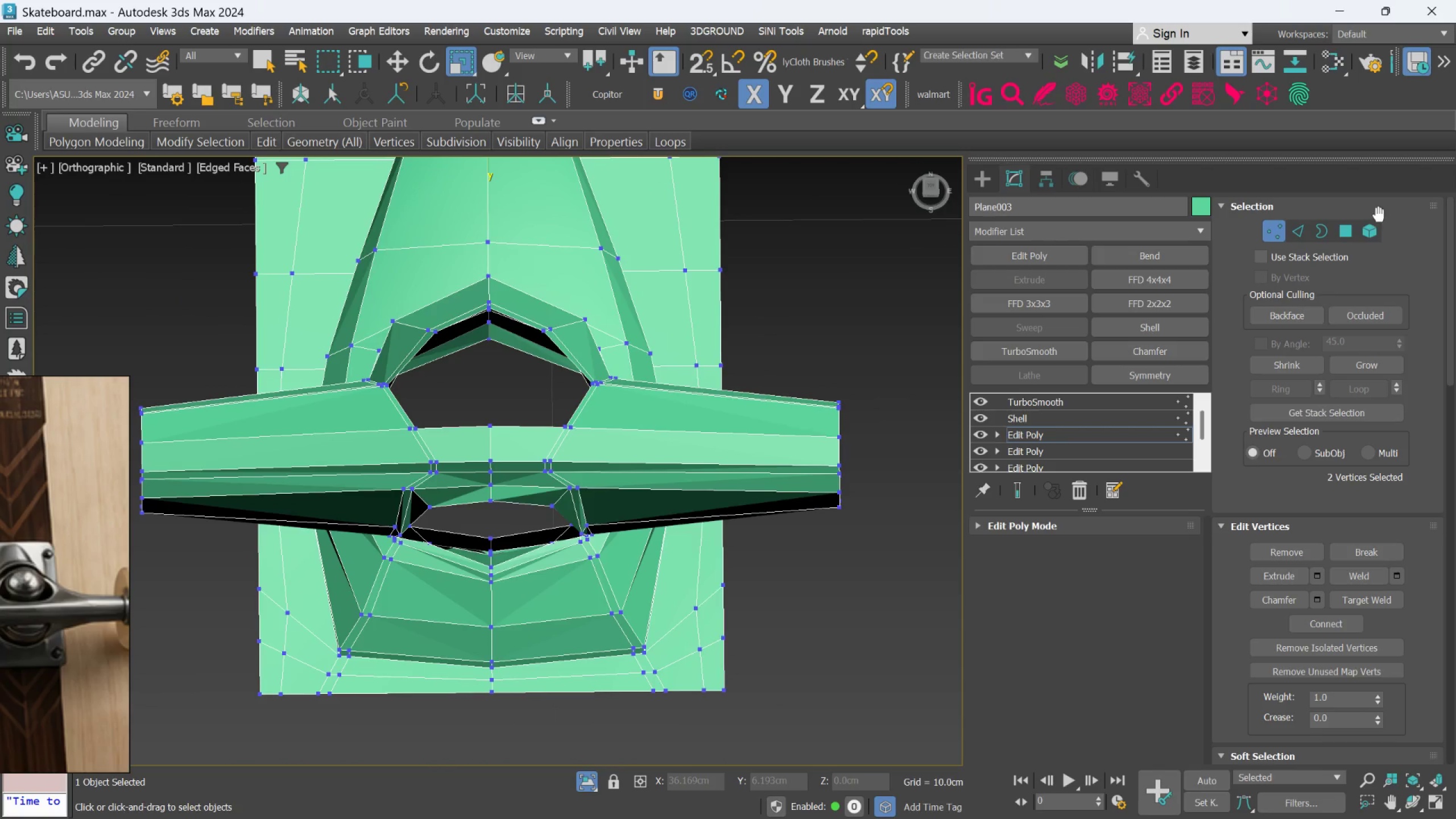 
left_click([1301, 243])
 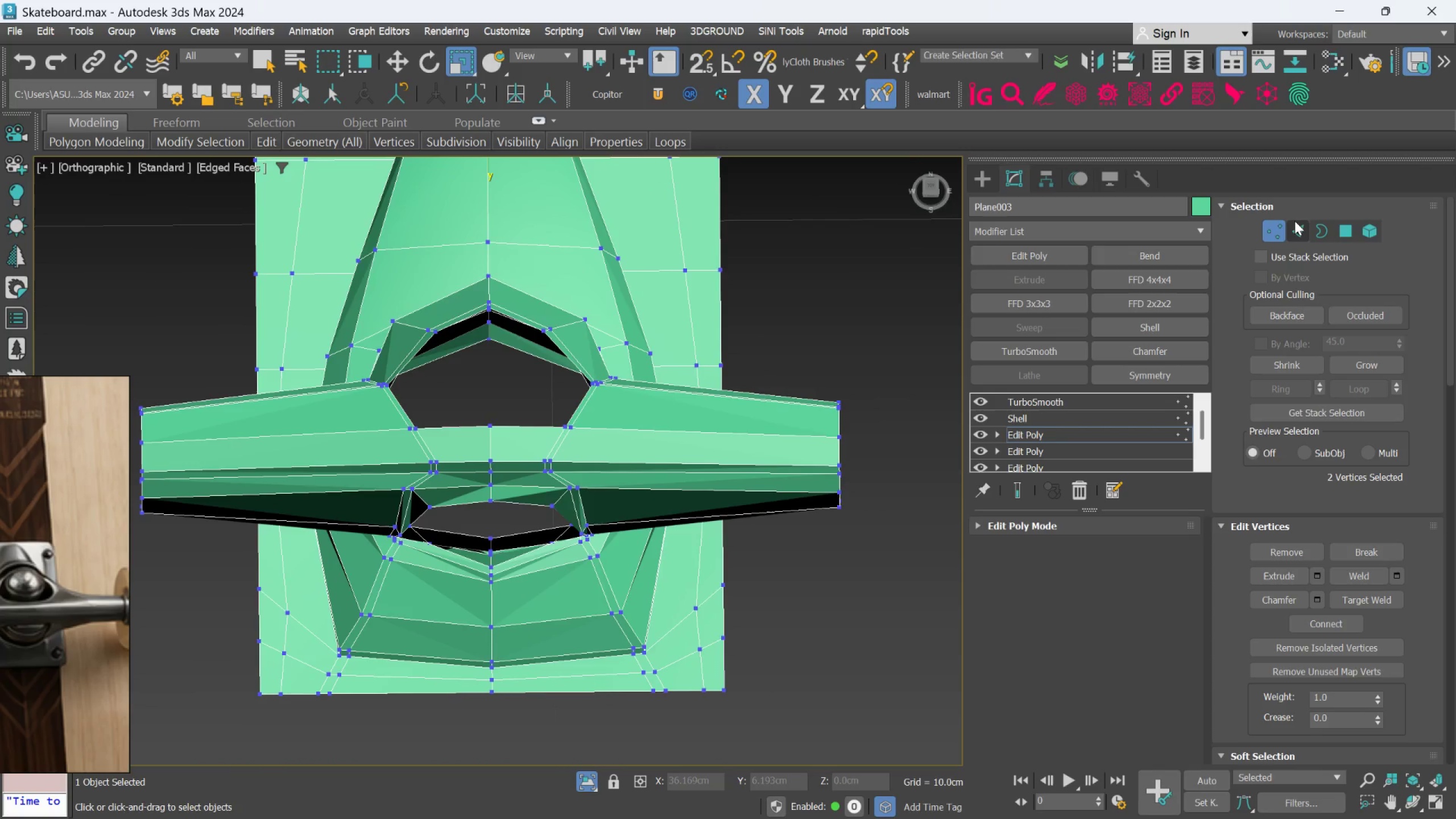 
left_click([1294, 221])
 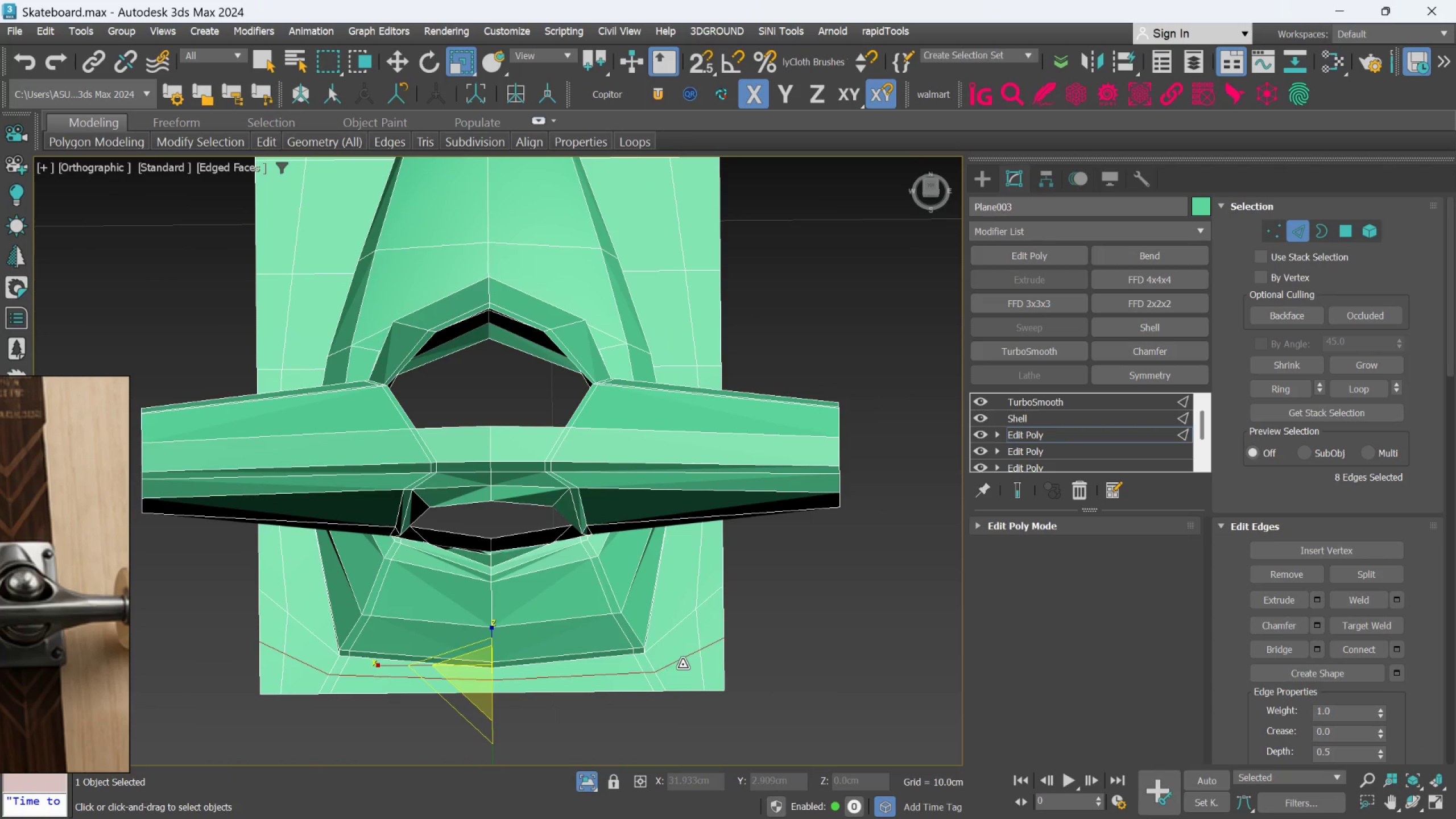 
left_click([683, 662])
 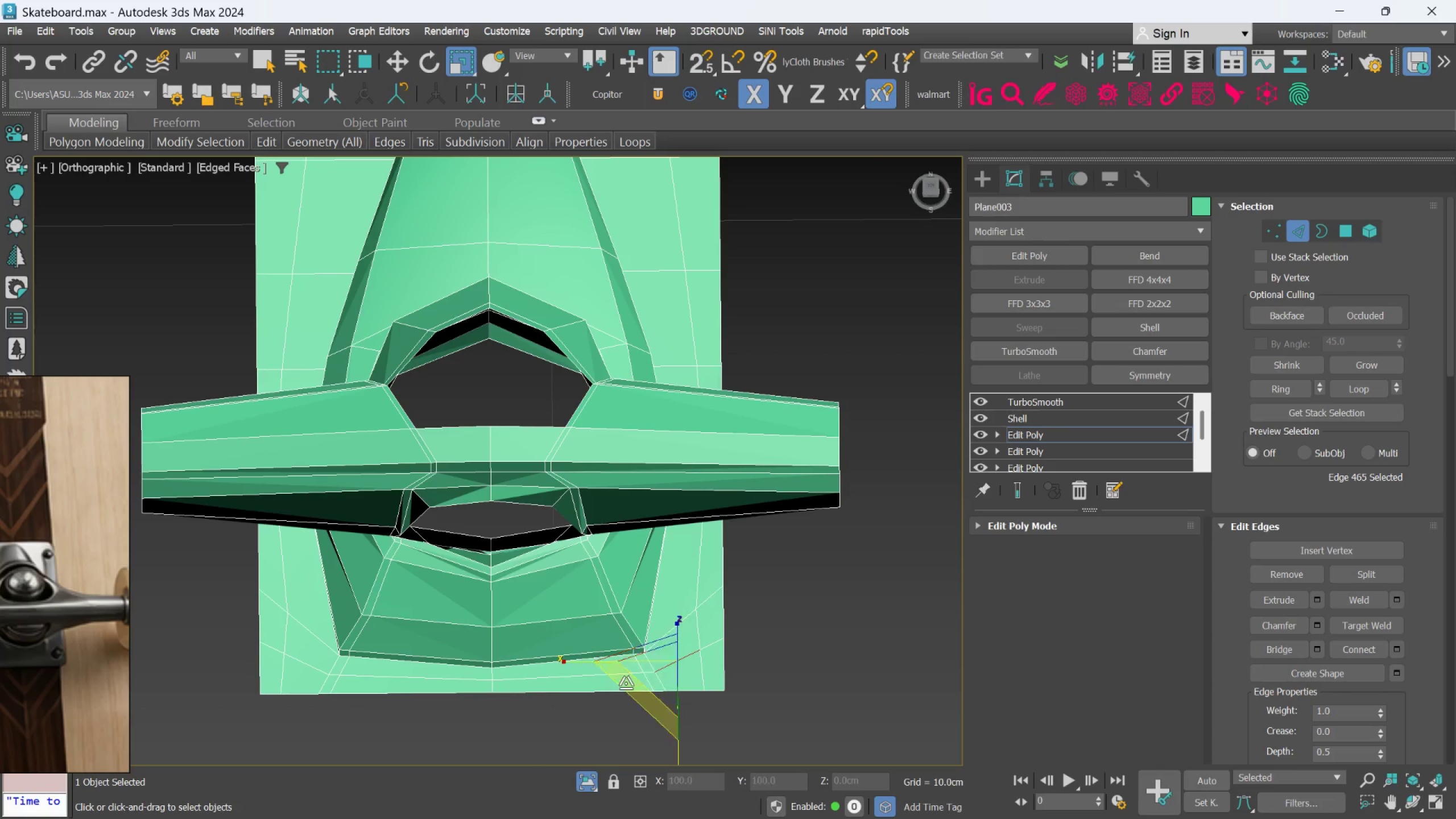 
hold_key(key=ControlLeft, duration=1.11)
left_click([297, 664])
 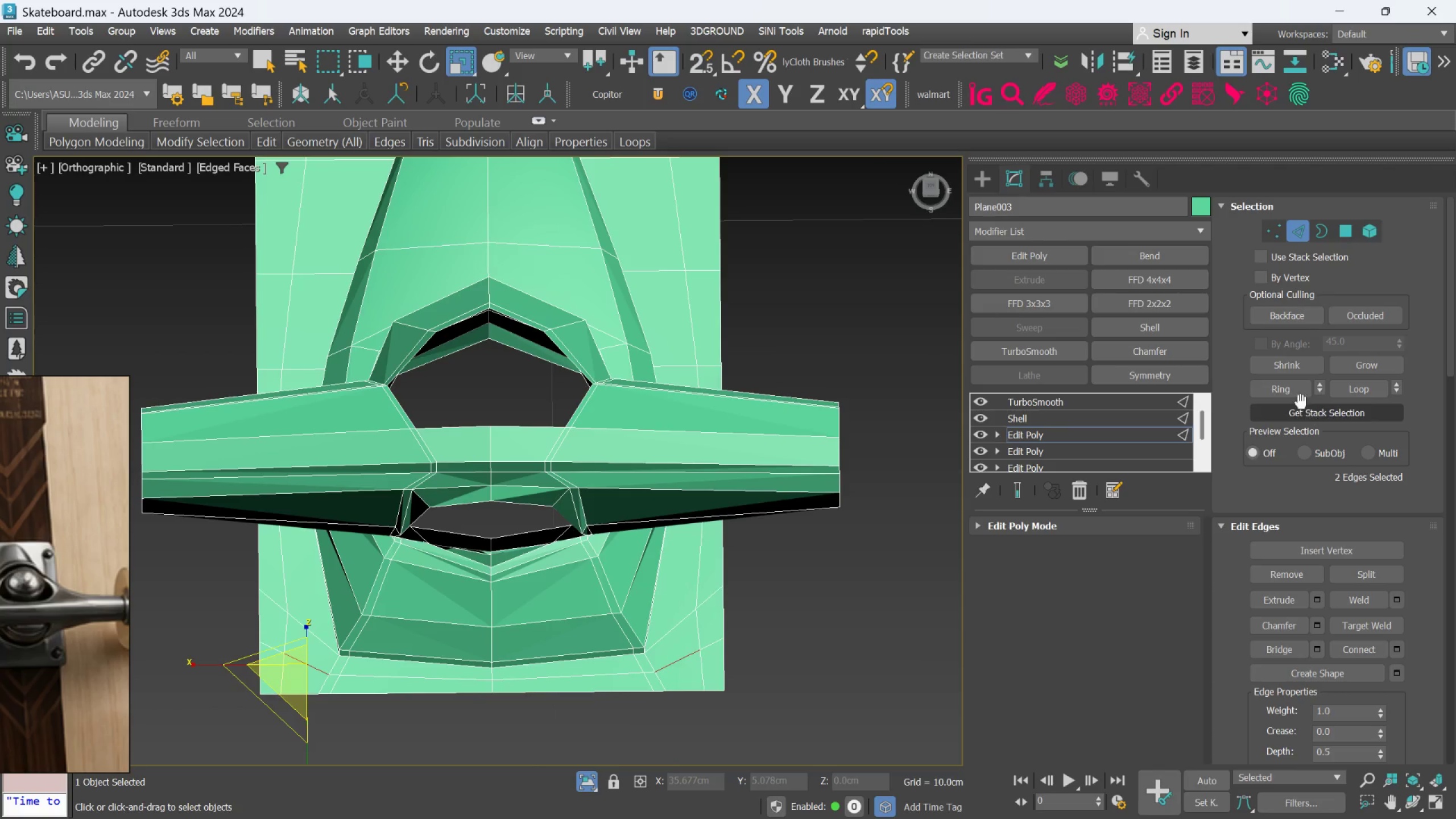 
left_click([1290, 393])
 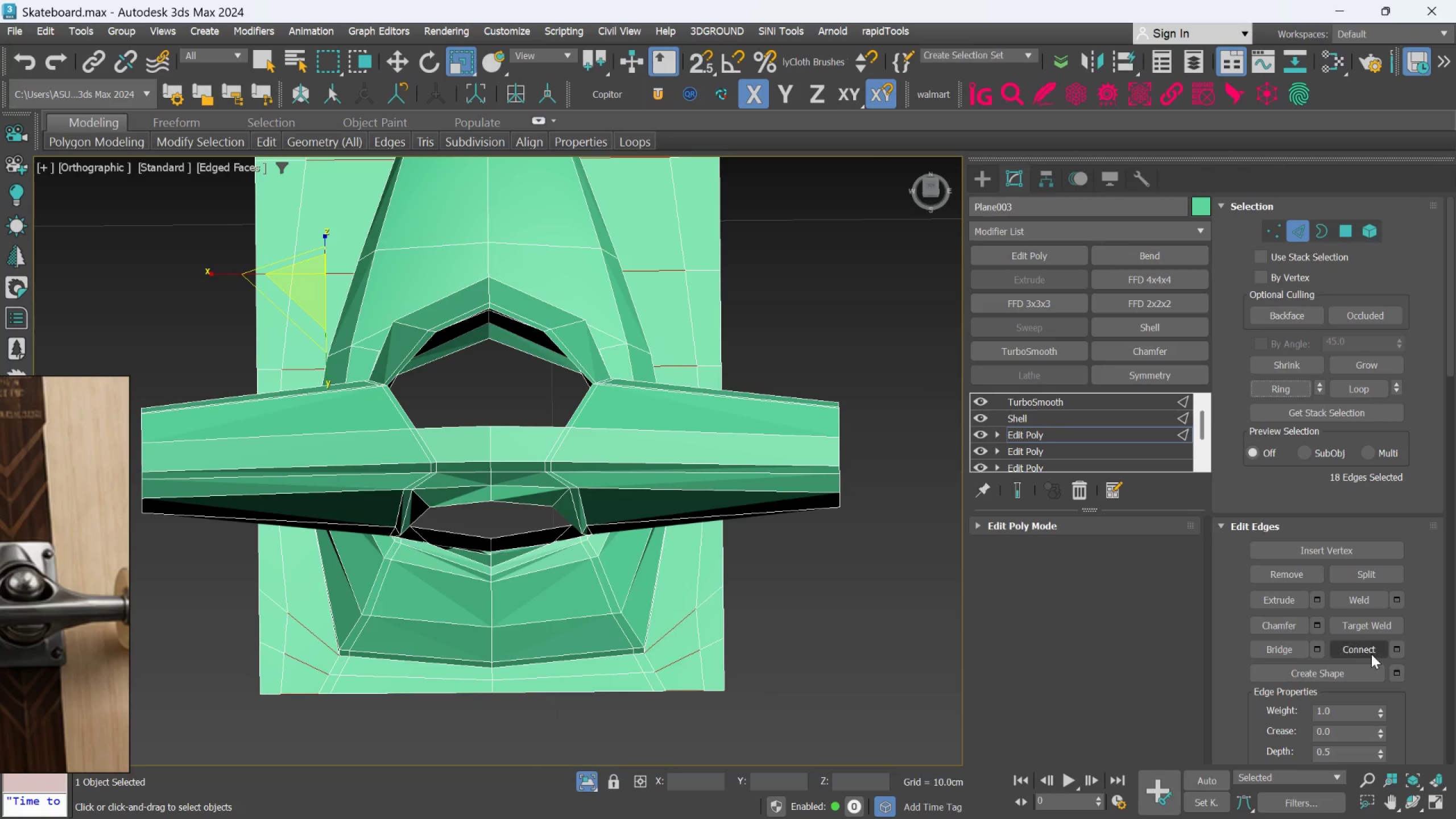 
left_click([1371, 651])
 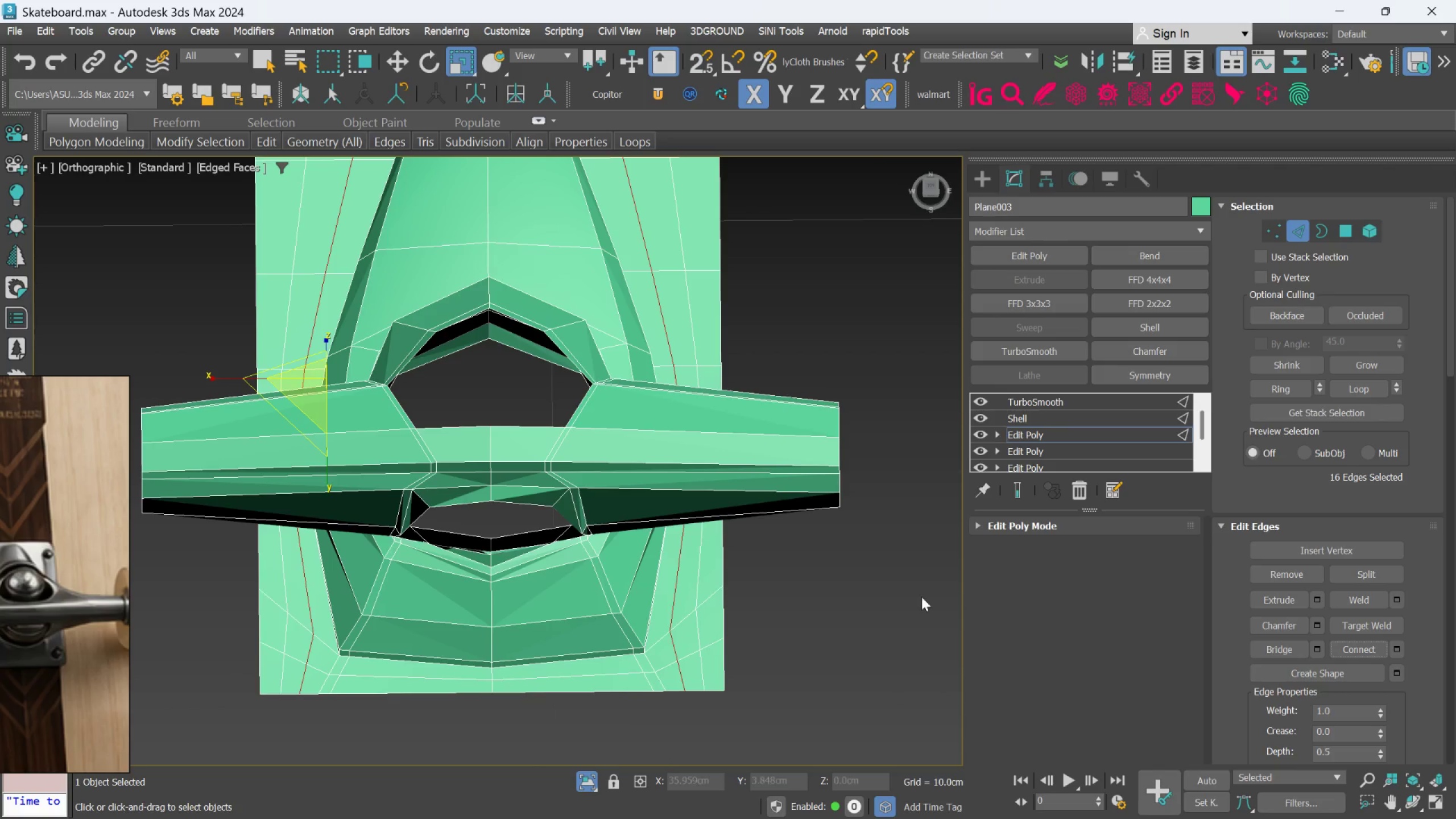 
scroll: coordinate [905, 592], scroll_direction: down, amount: 1.0
 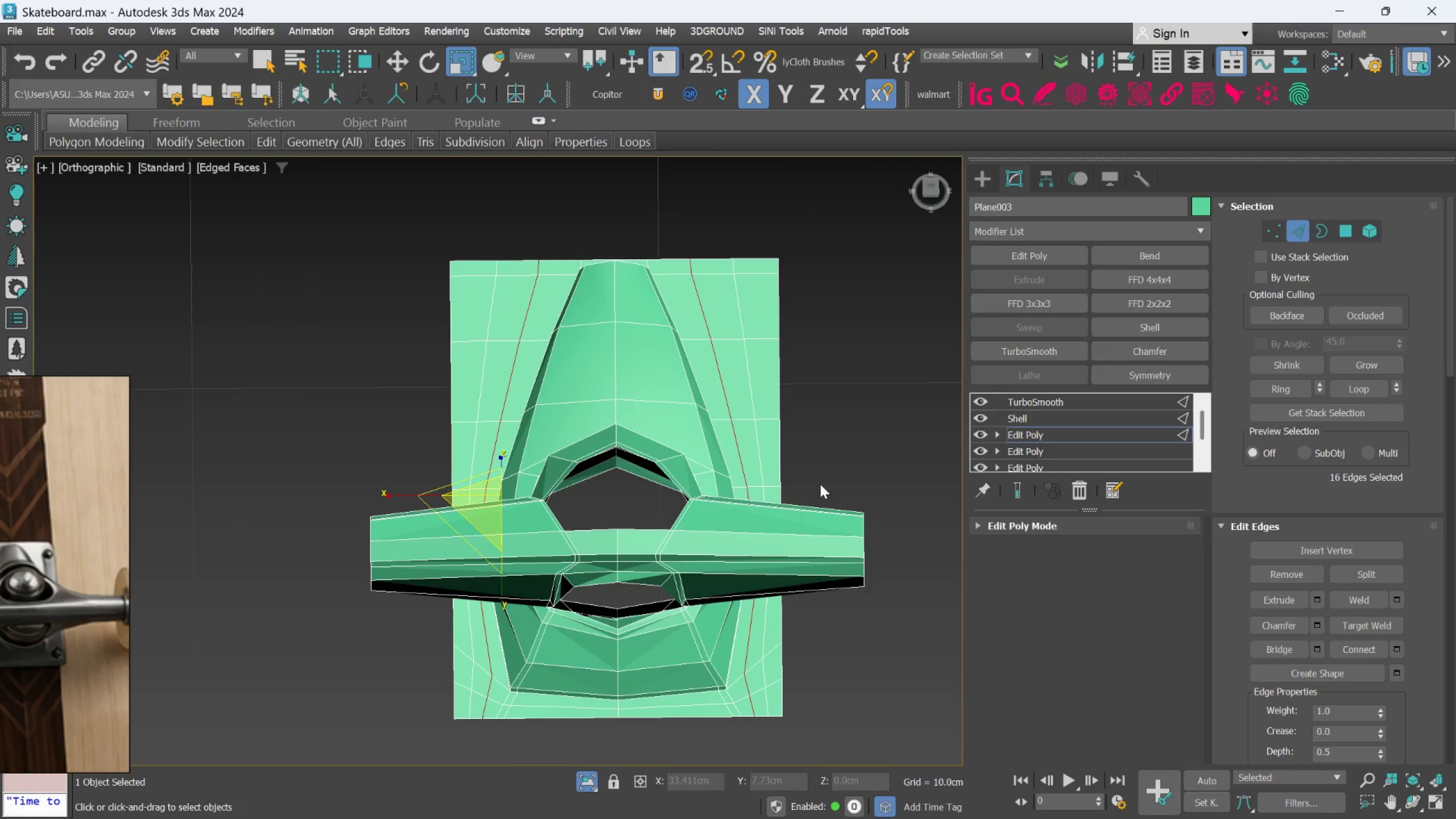 
scroll: coordinate [820, 484], scroll_direction: up, amount: 1.0
 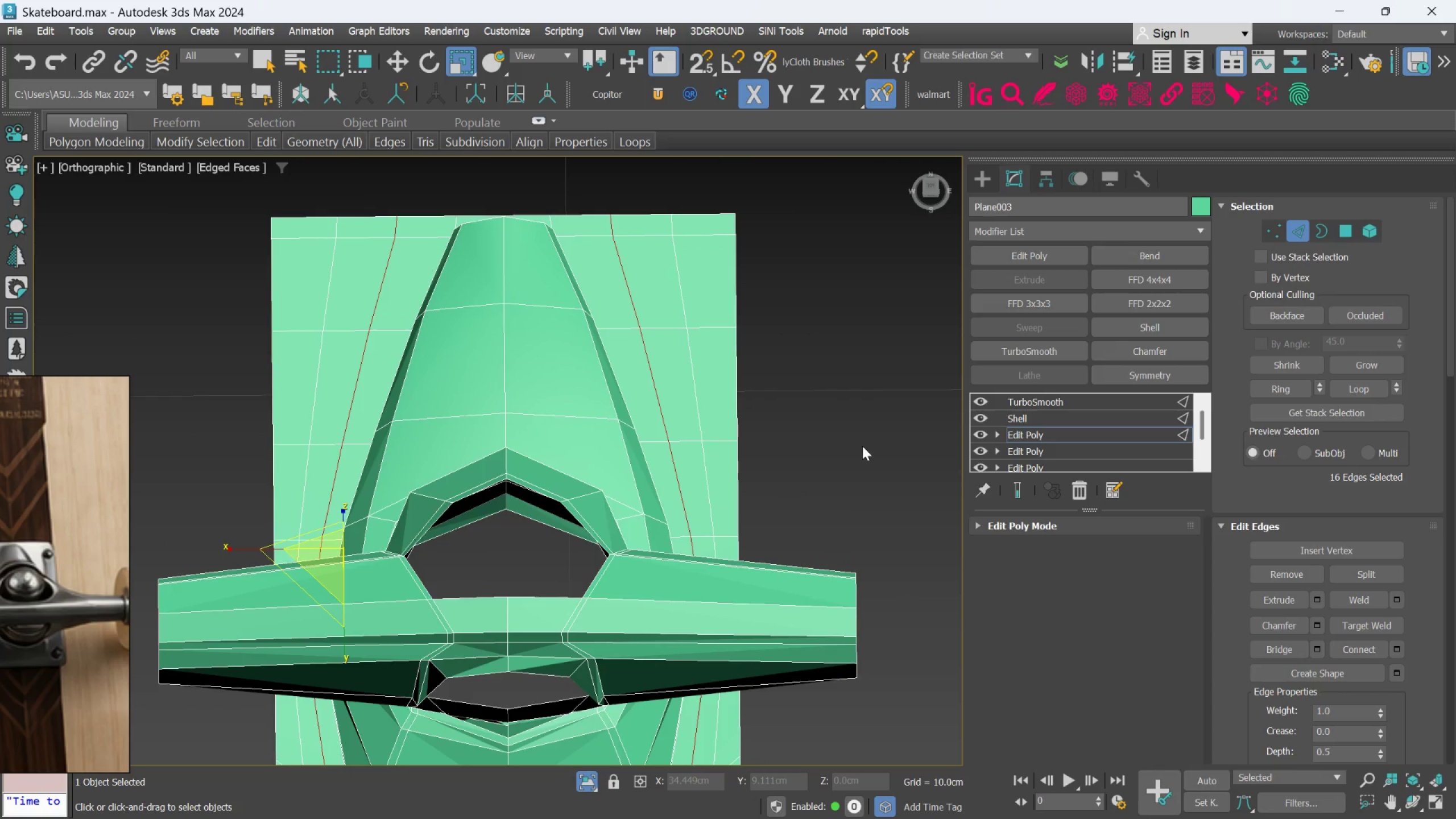 
left_click([862, 446])
 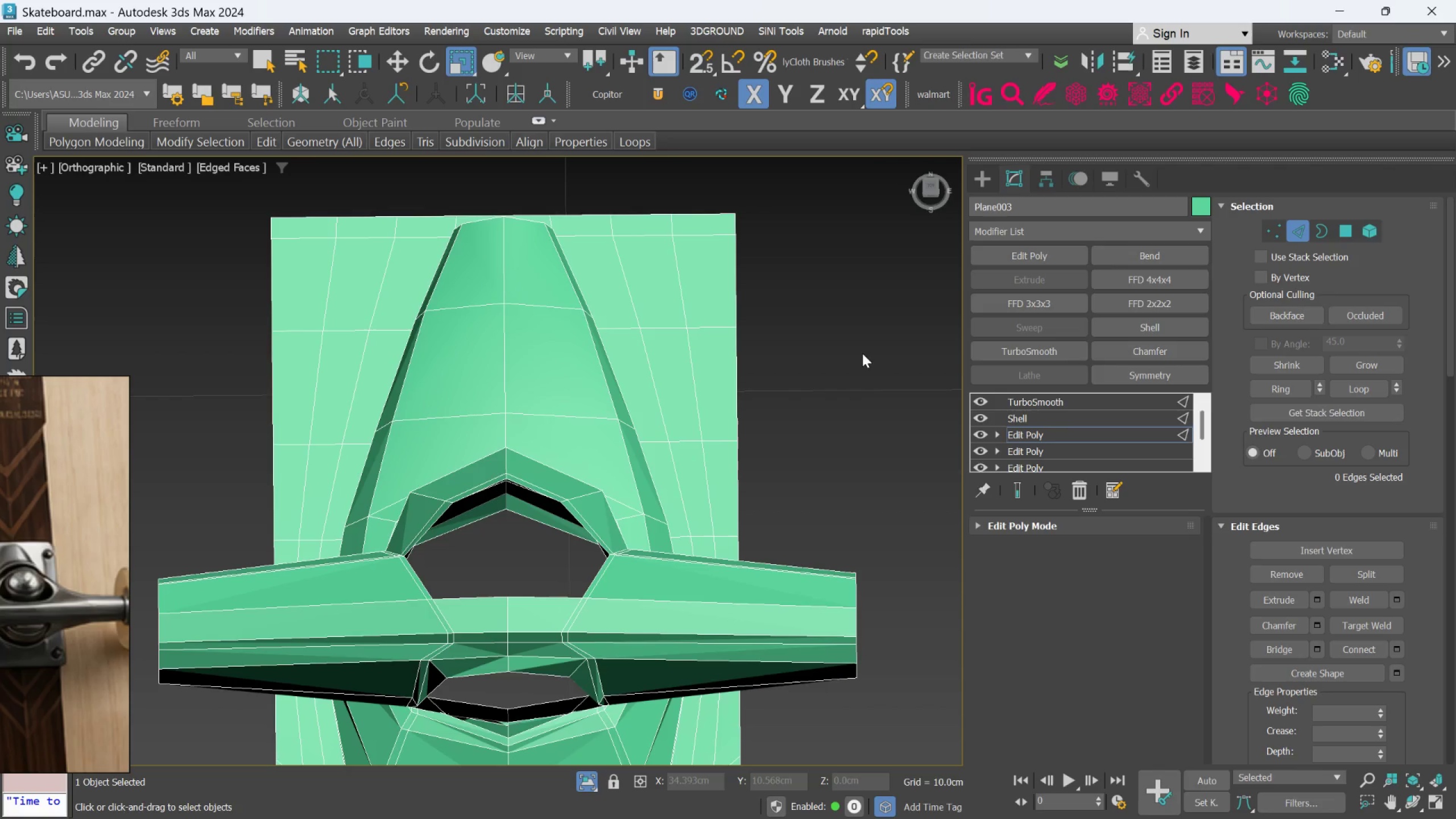 
scroll: coordinate [912, 337], scroll_direction: down, amount: 1.0
 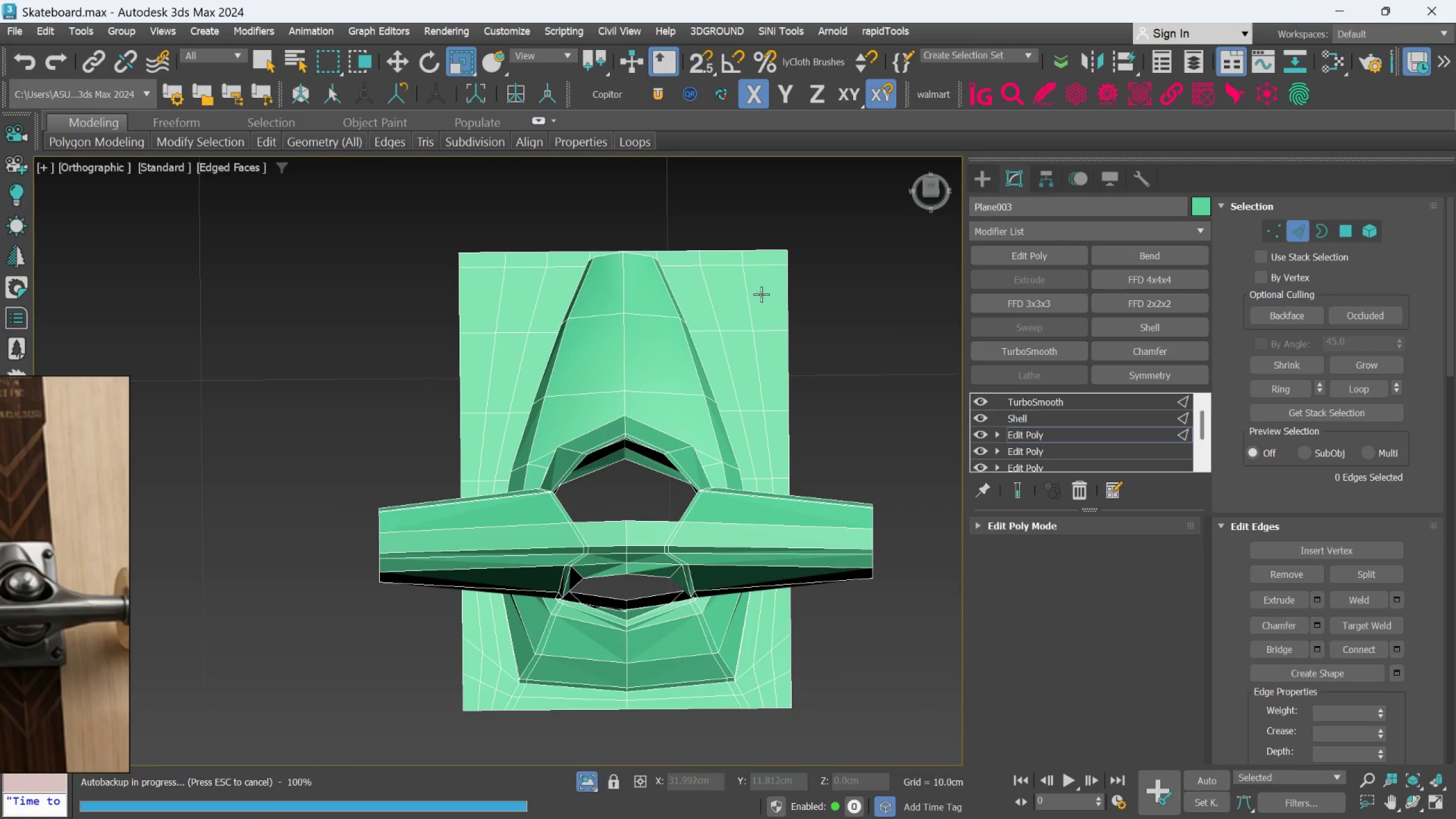 
wait(7.21)
 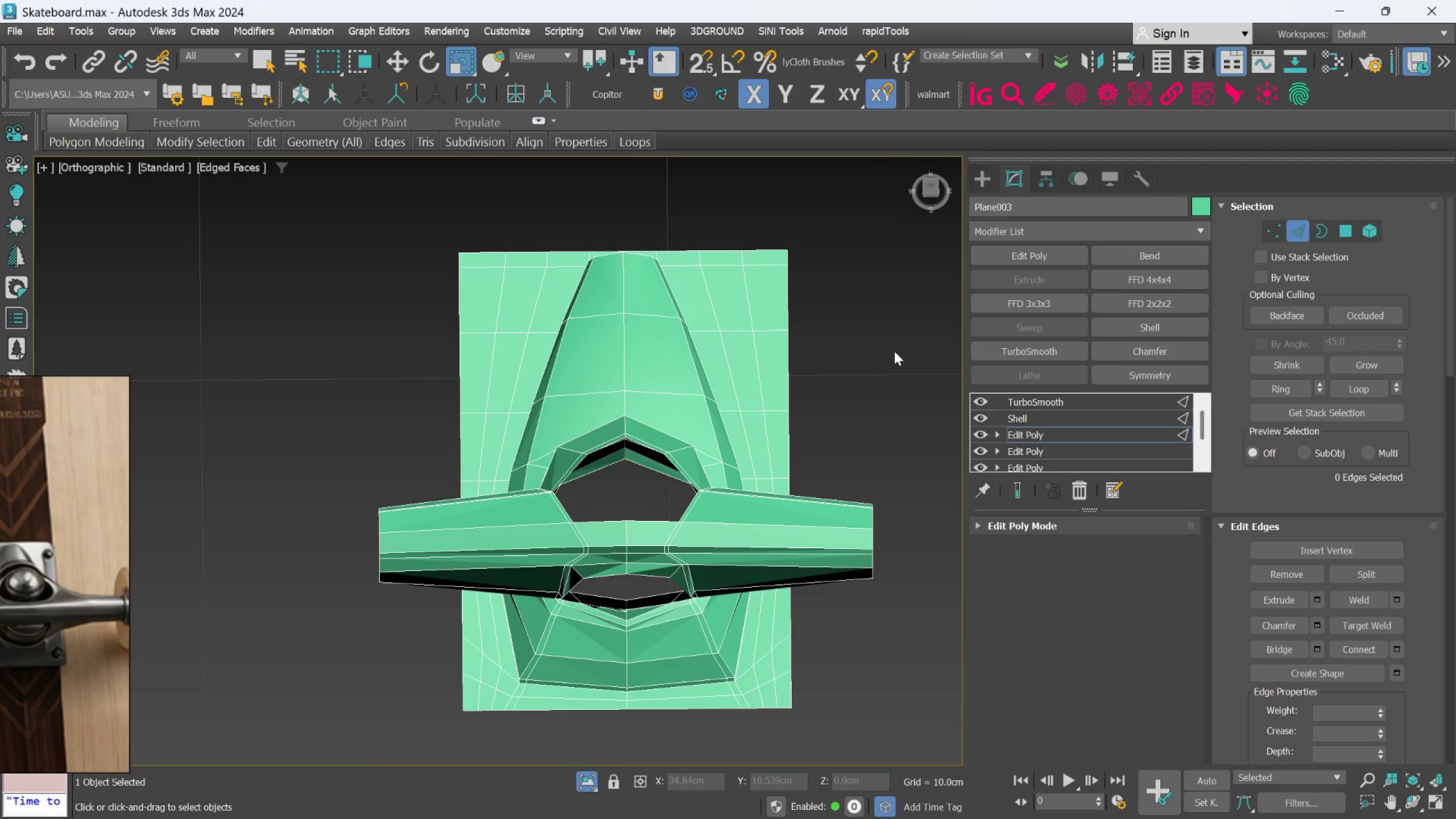 
left_click([1269, 234])
 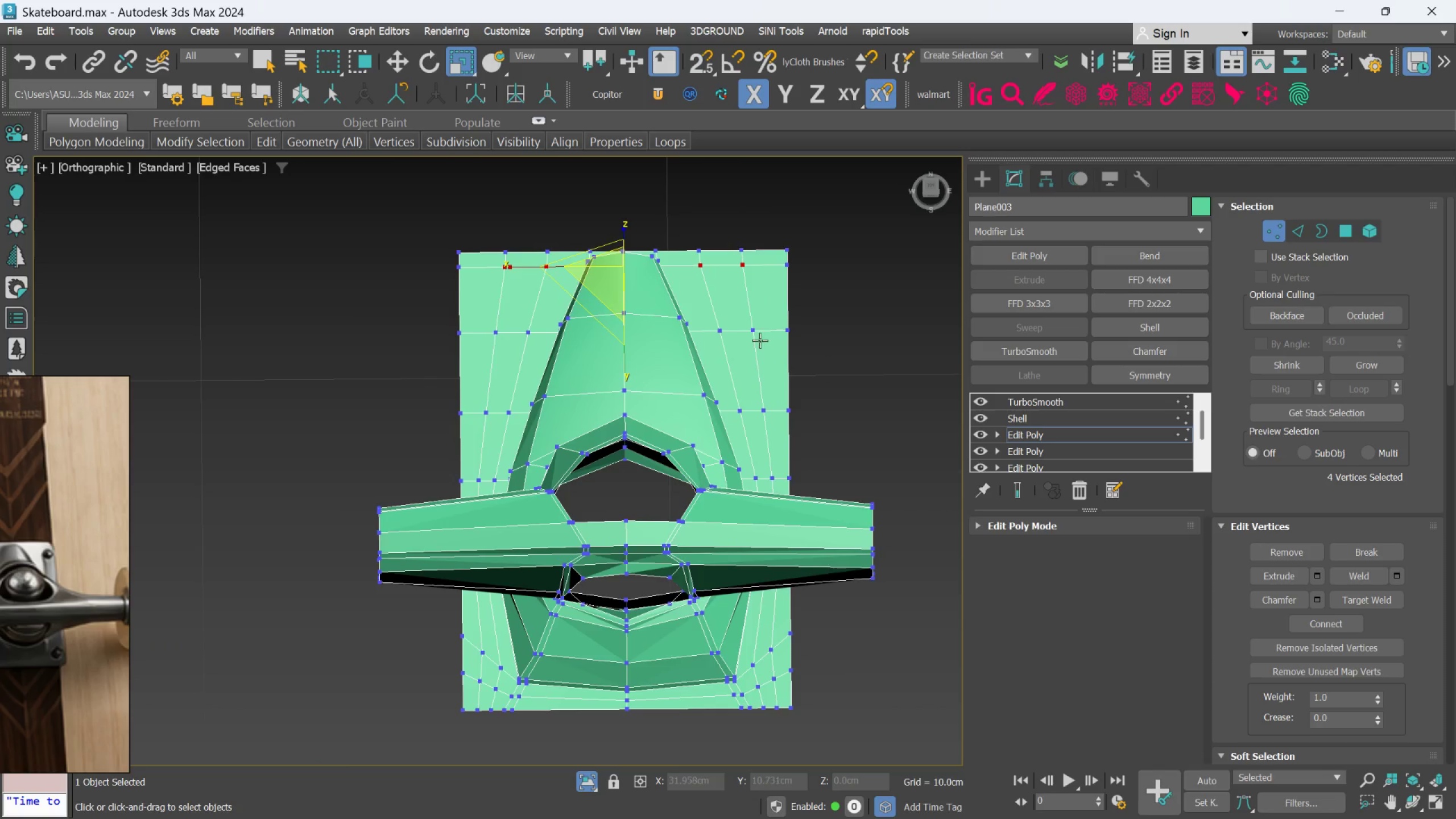 
left_click([864, 275])
 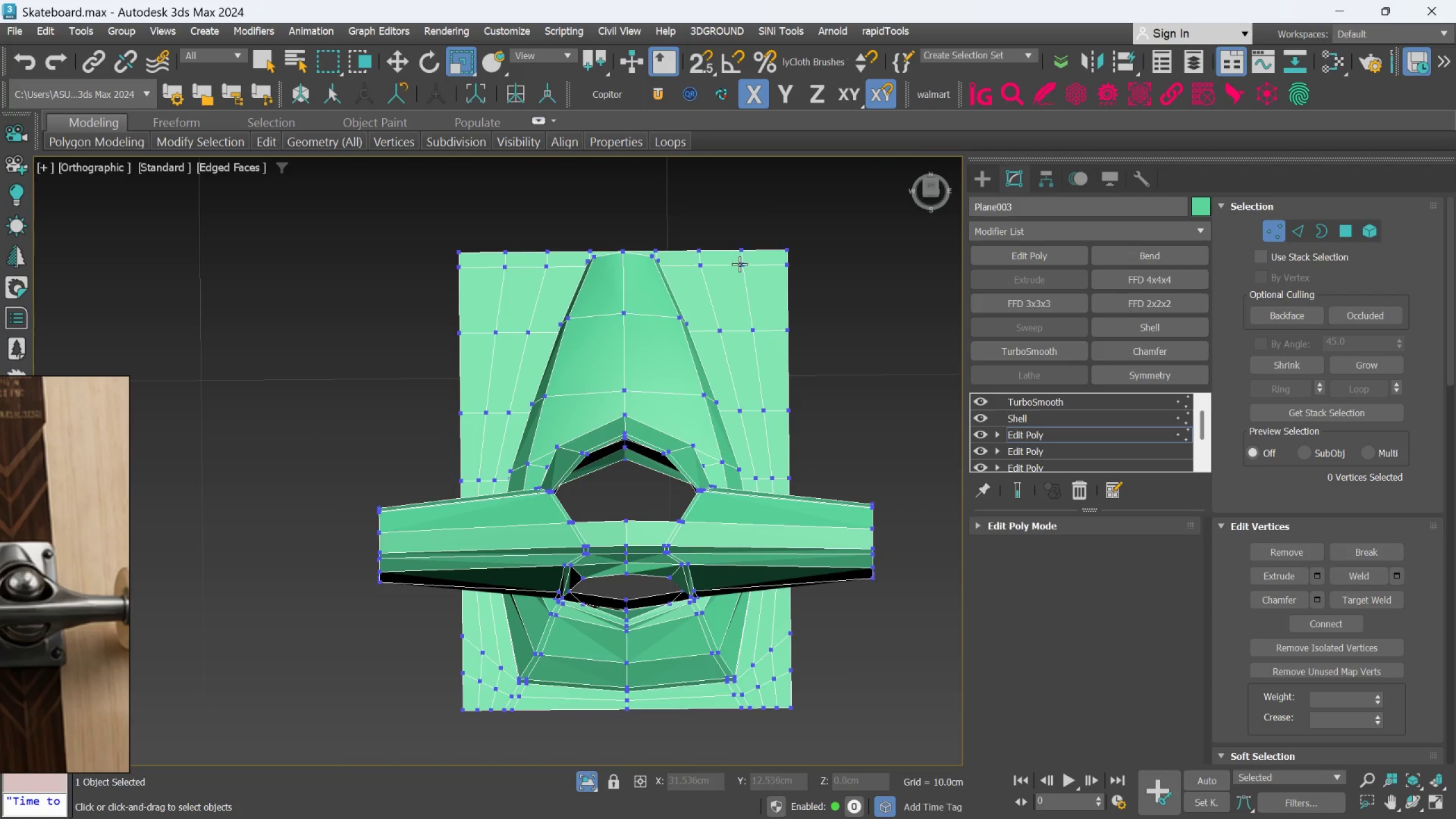 
left_click([739, 262])
 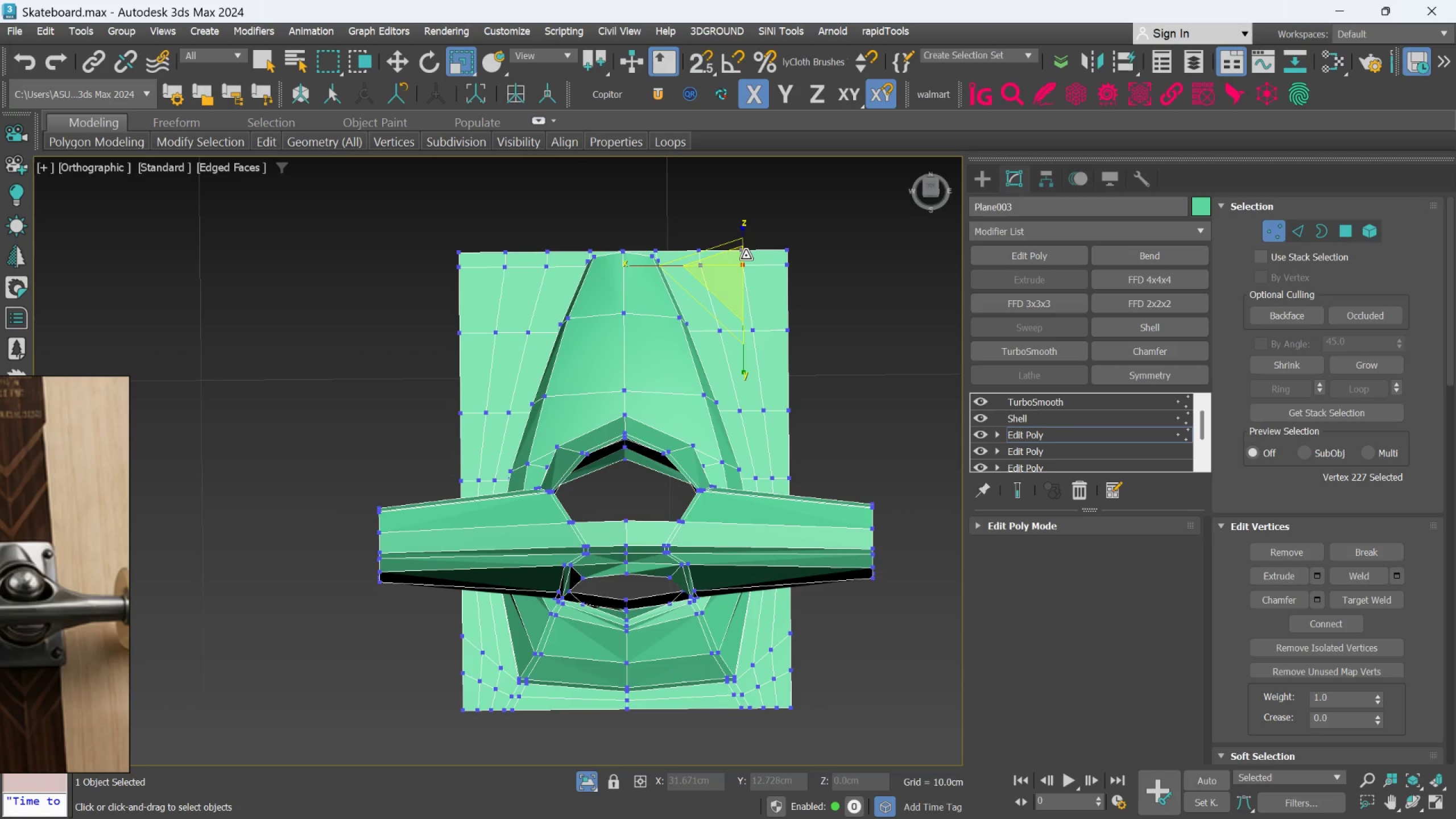 
key(1)
 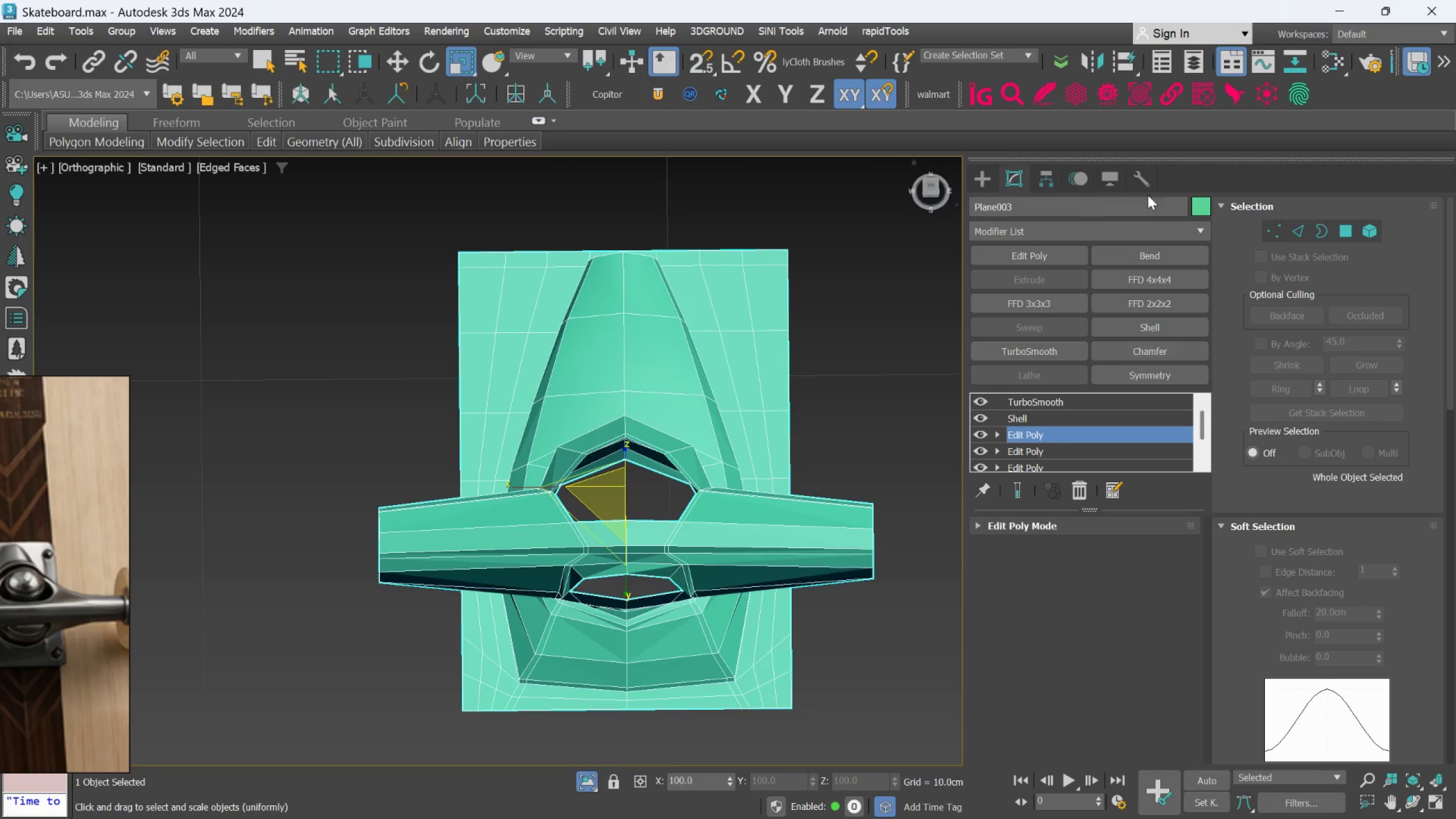 
left_click([1272, 229])
 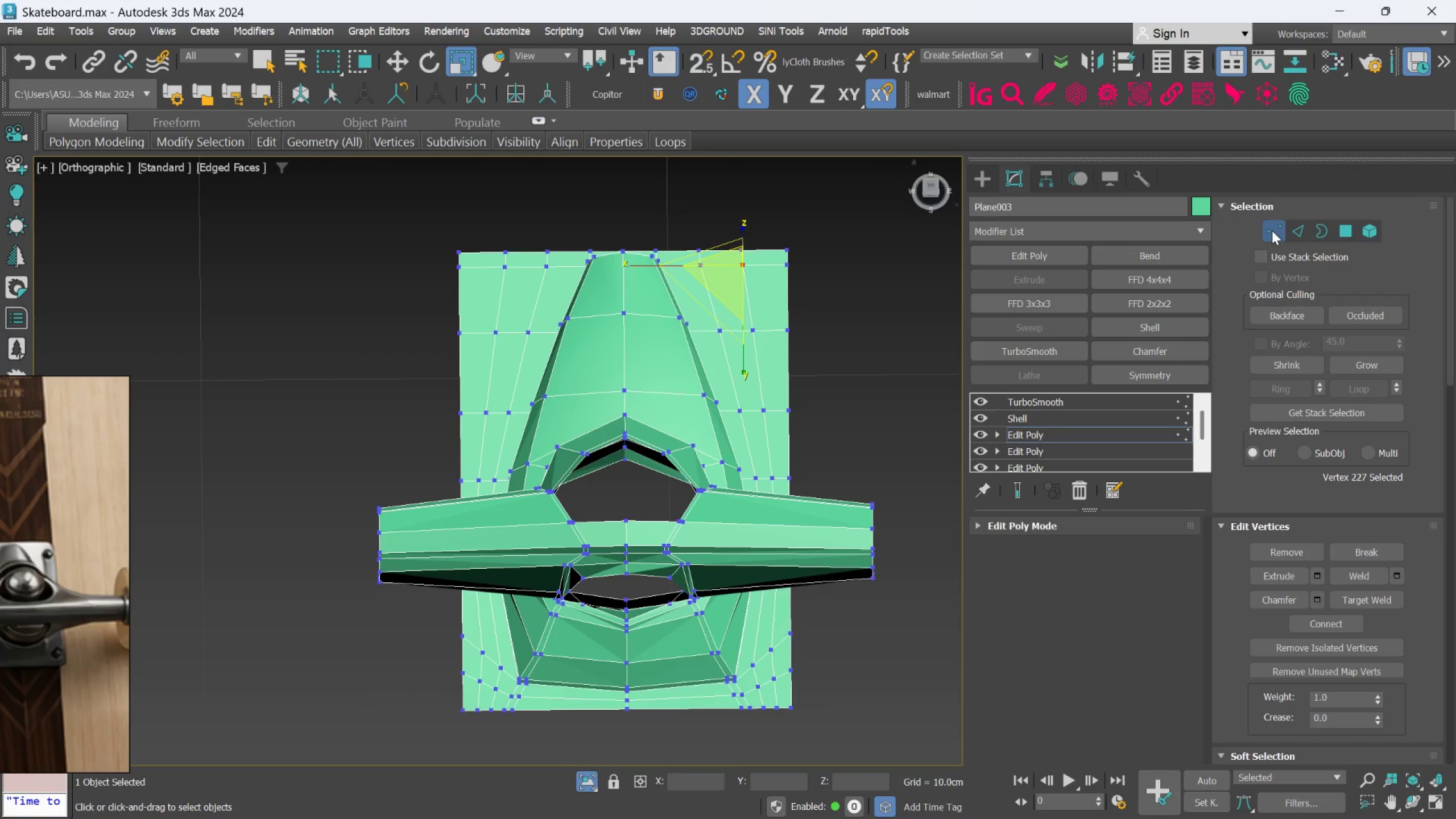 
type(qw)
 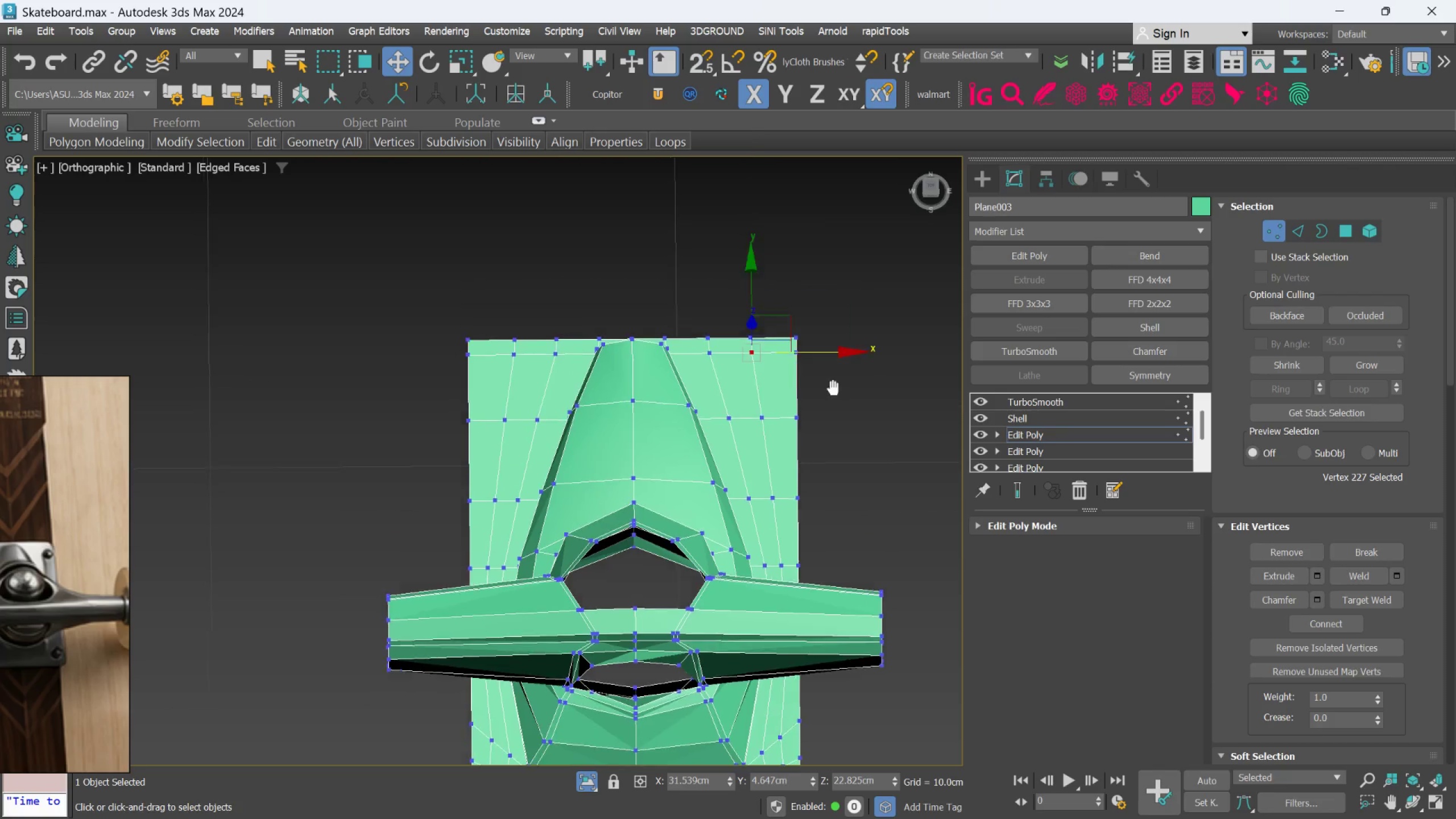 
scroll: coordinate [837, 390], scroll_direction: up, amount: 1.0
 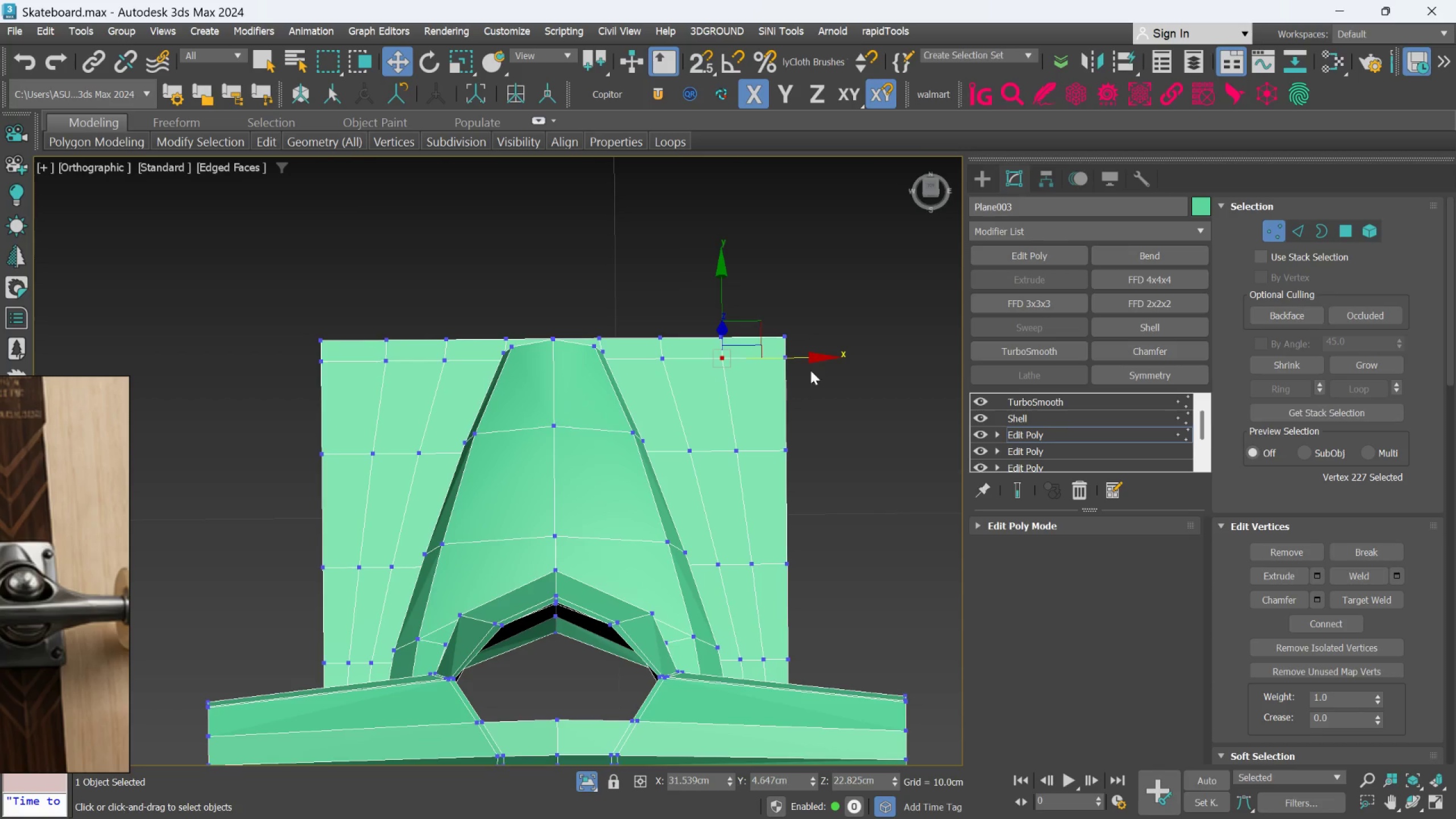 
scroll: coordinate [1329, 548], scroll_direction: down, amount: 47.0
 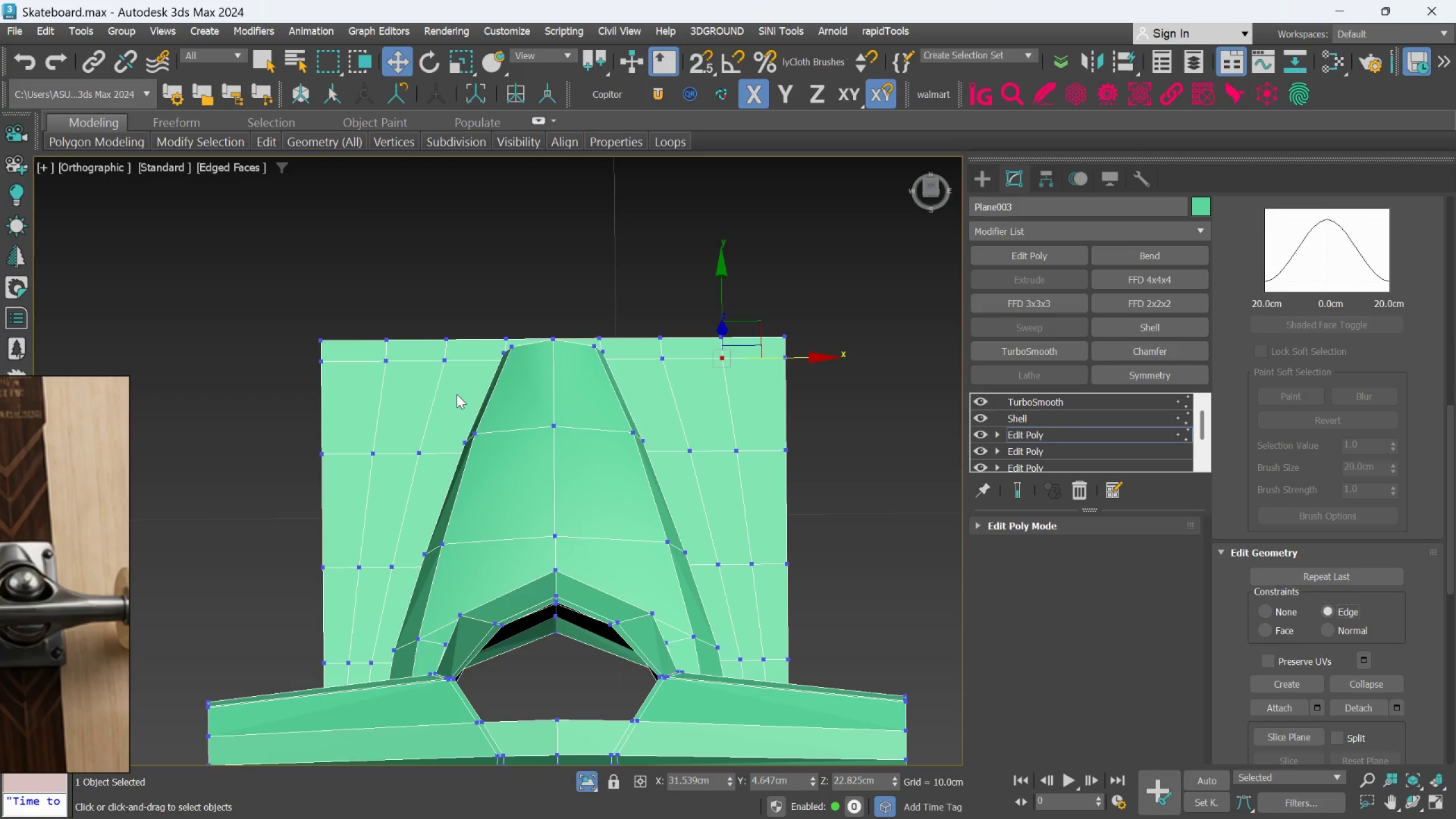 
hold_key(key=ControlLeft, duration=0.94)
left_click([387, 365])
 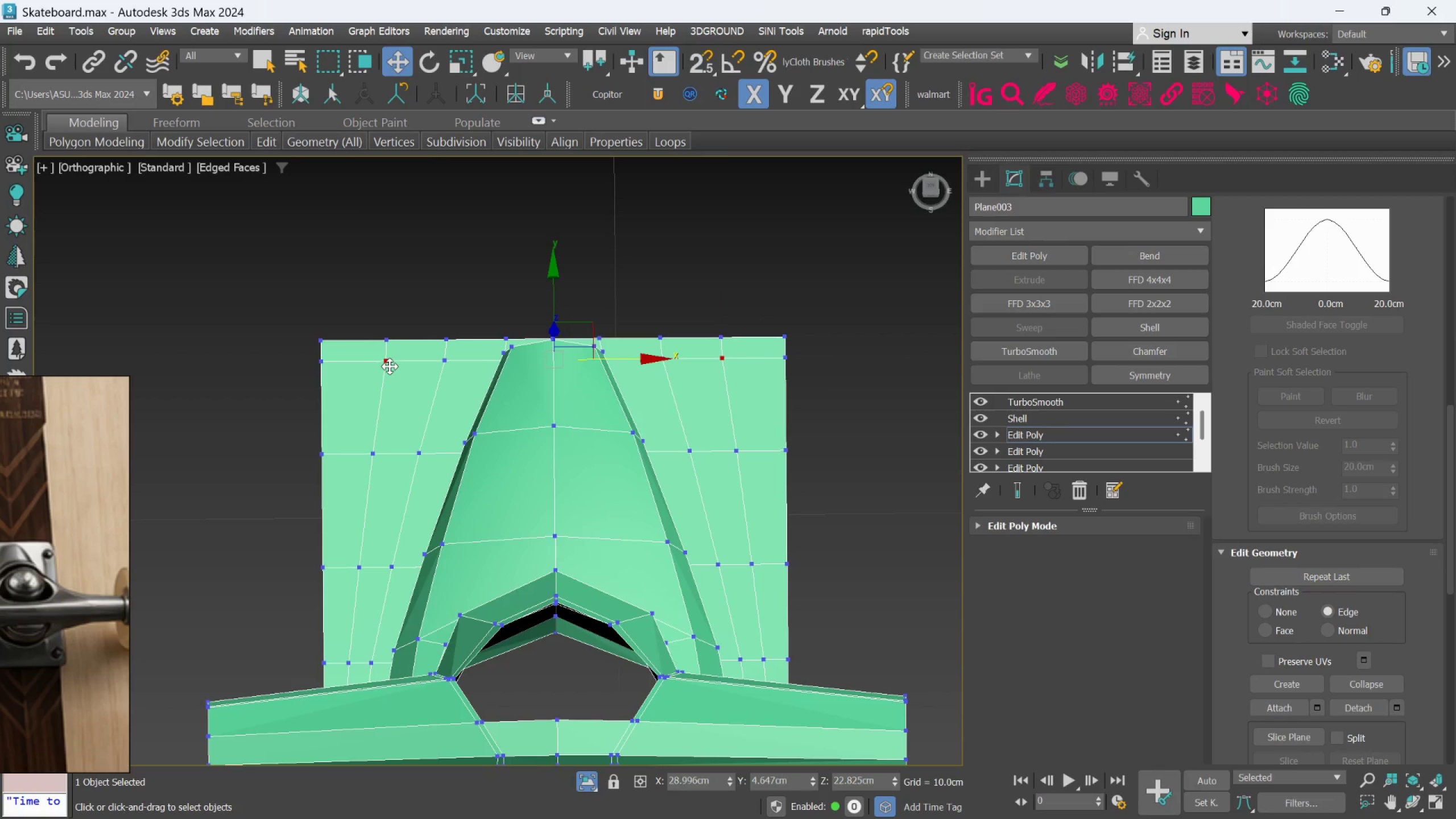 
key(R)
 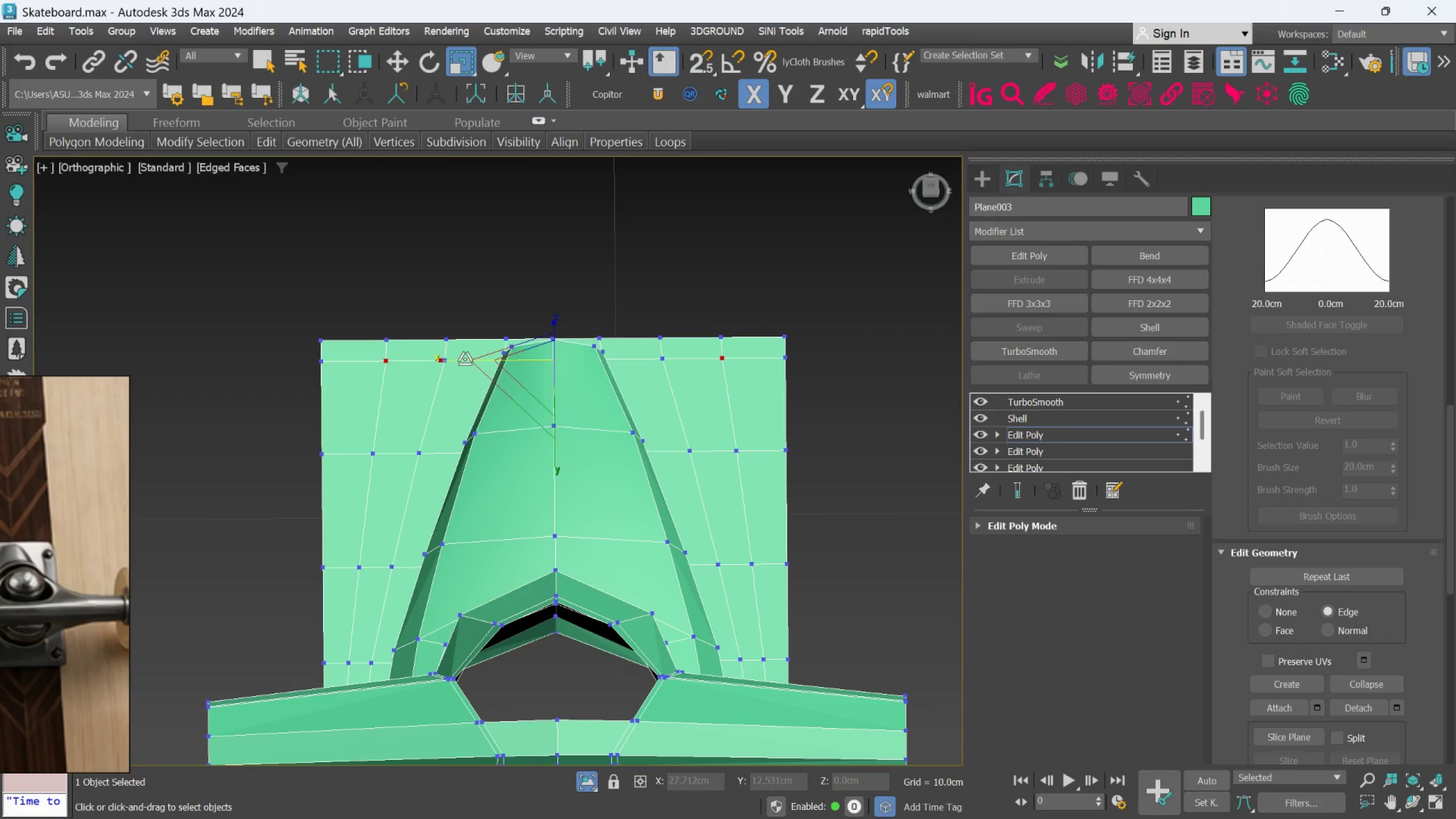 
left_click_drag(start_coordinate=[465, 359], to_coordinate=[457, 357])
 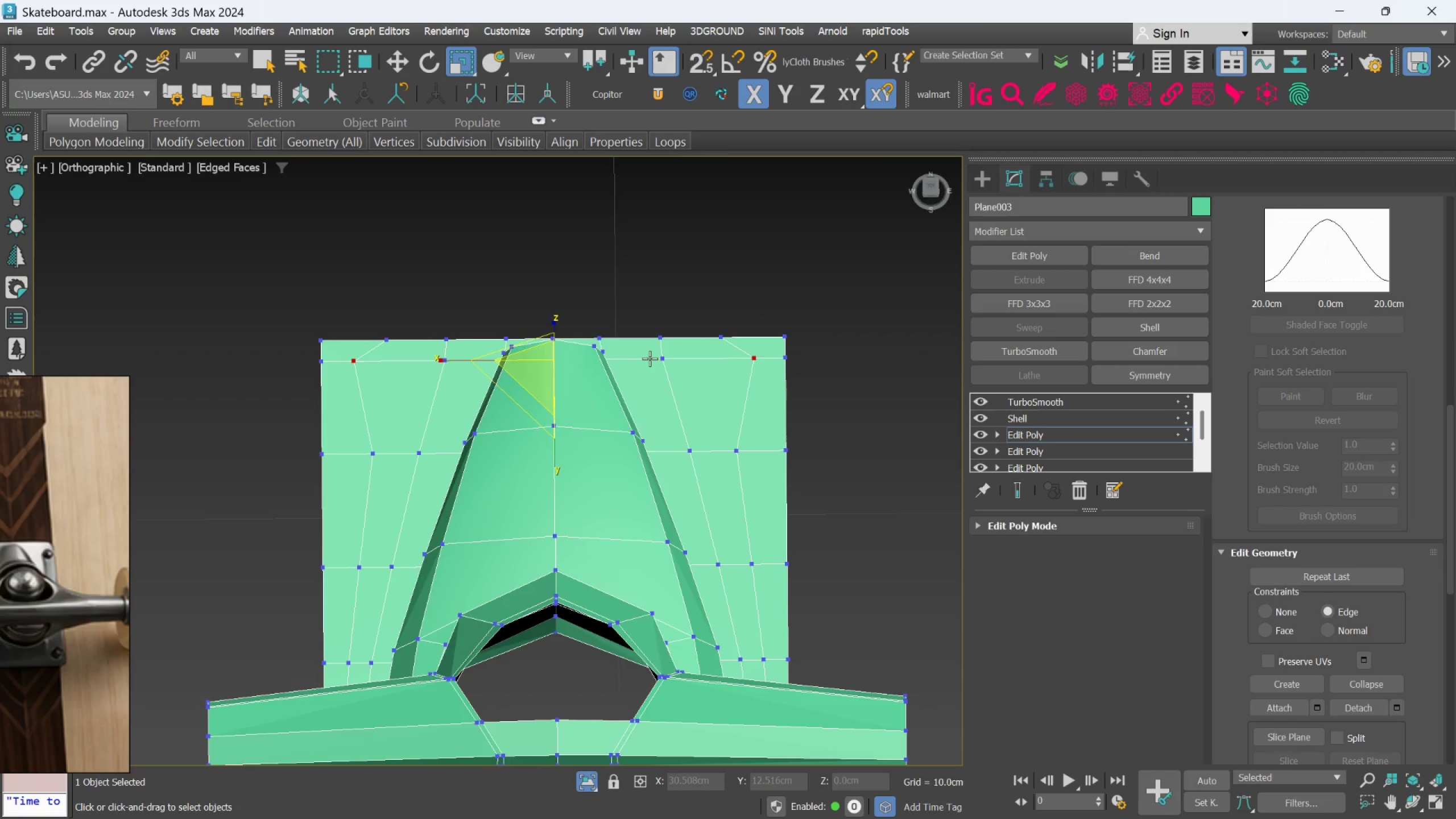 
left_click([656, 360])
 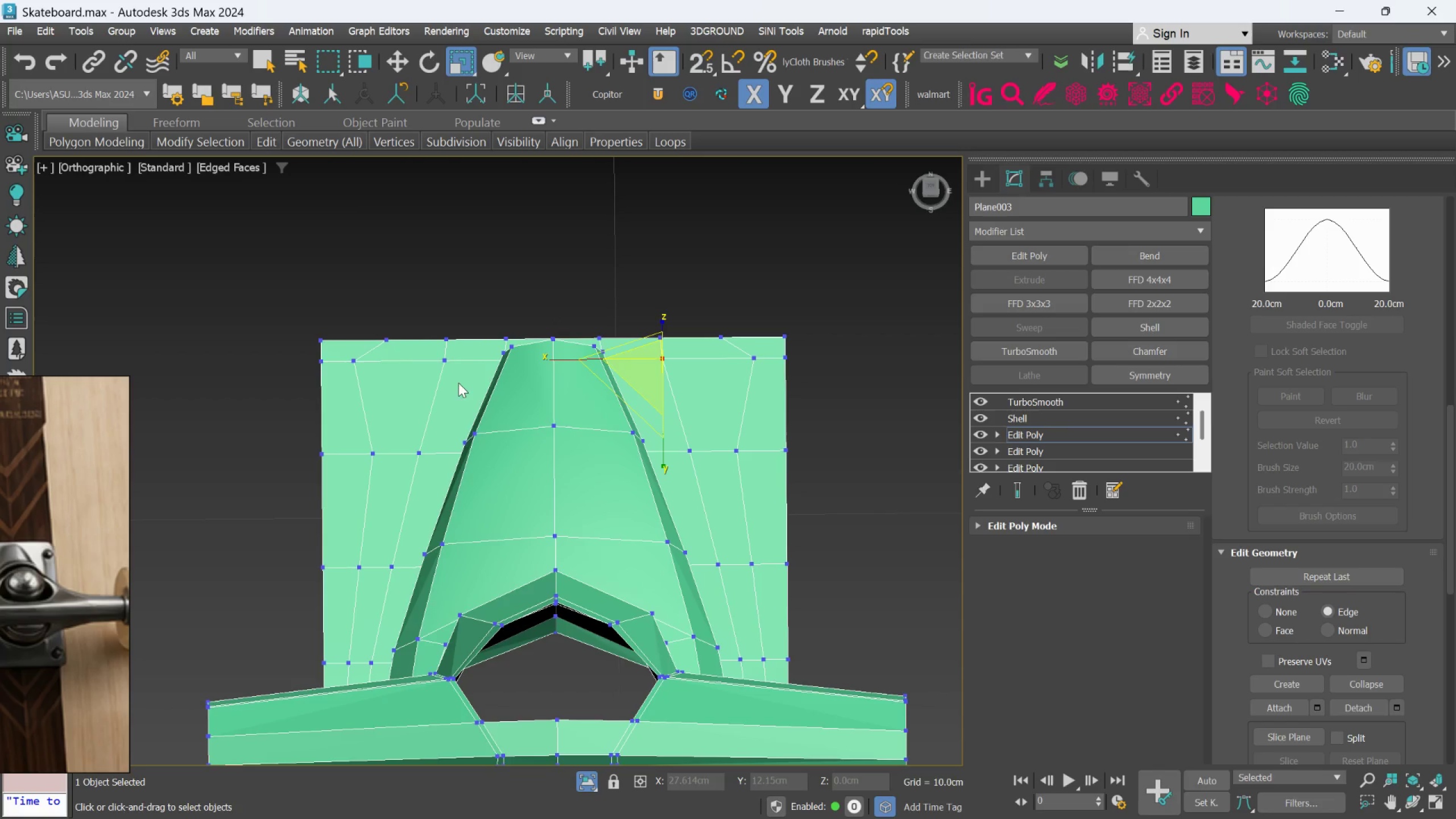 
left_click([450, 363])
 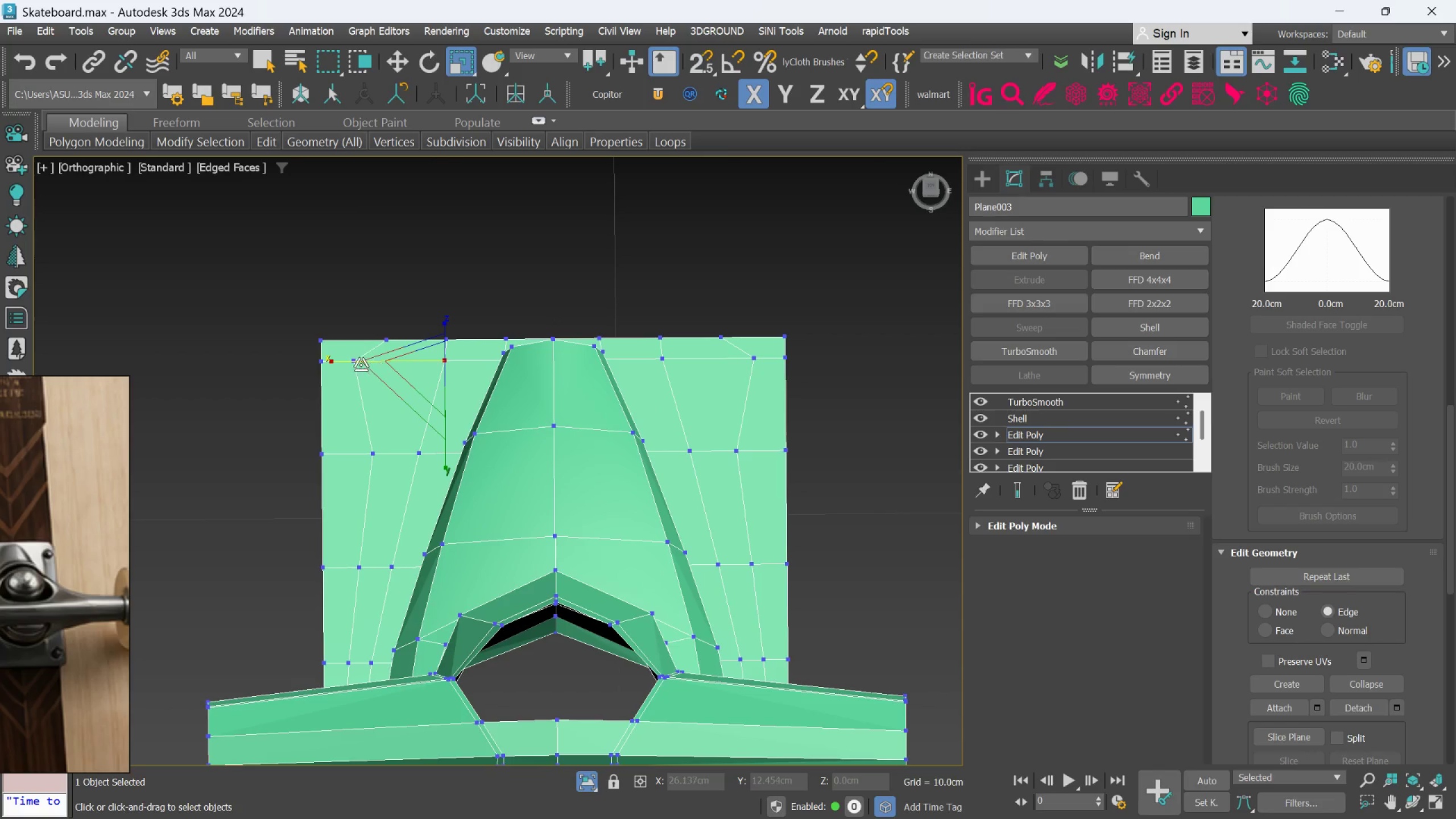 
left_click_drag(start_coordinate=[353, 364], to_coordinate=[344, 348])
 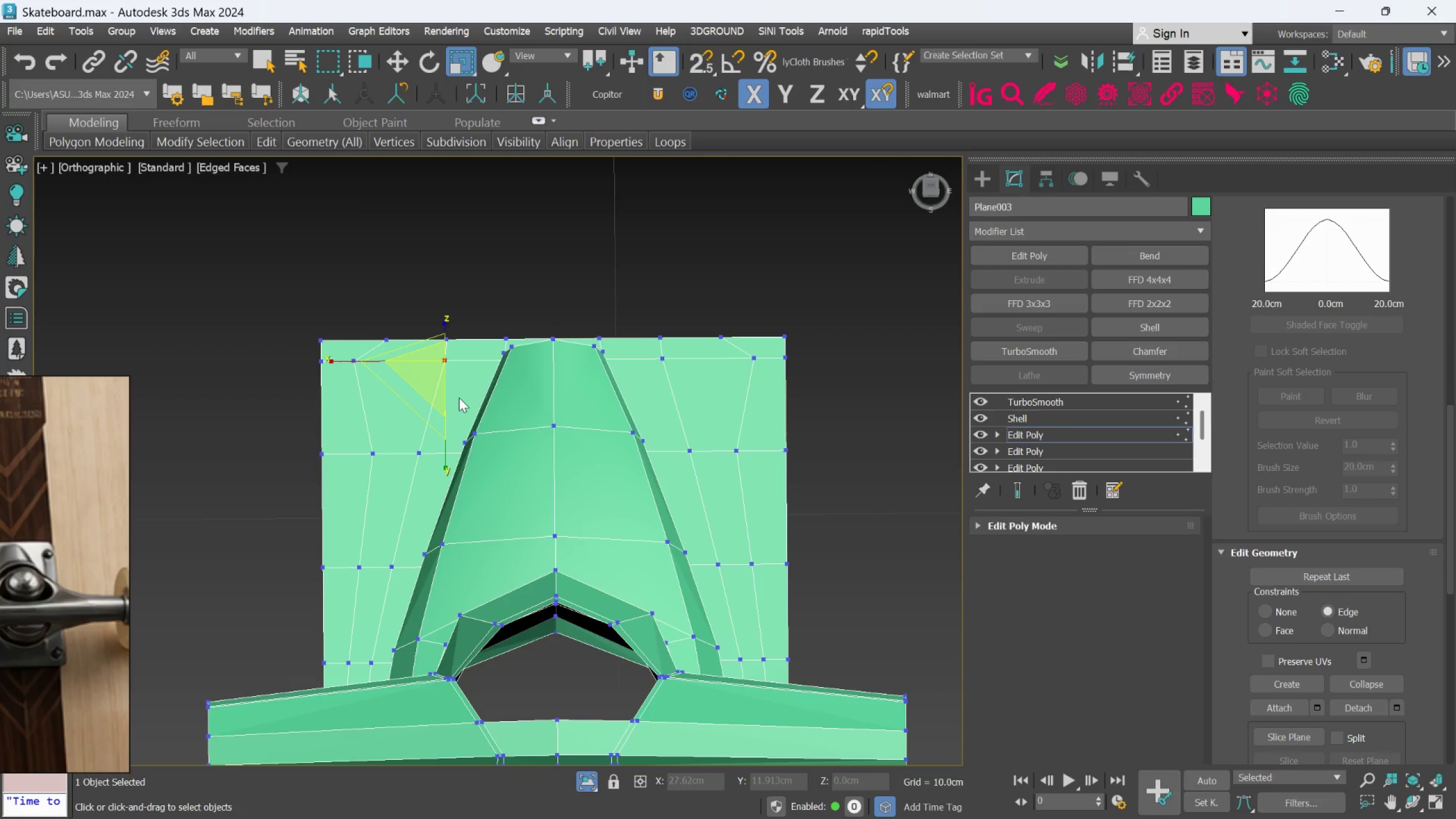 
key(Control+Z)
 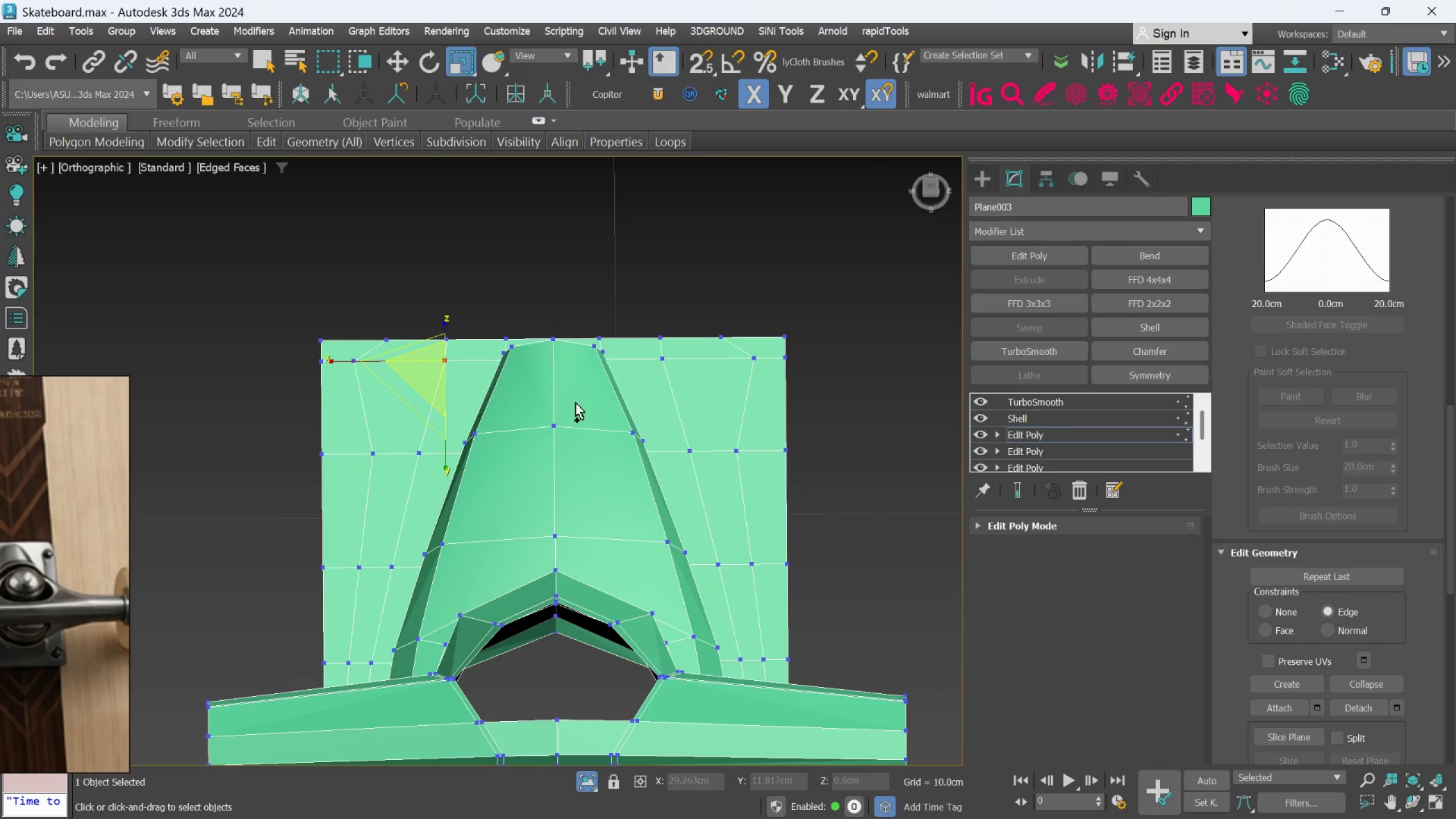 
key(Control+Z)
 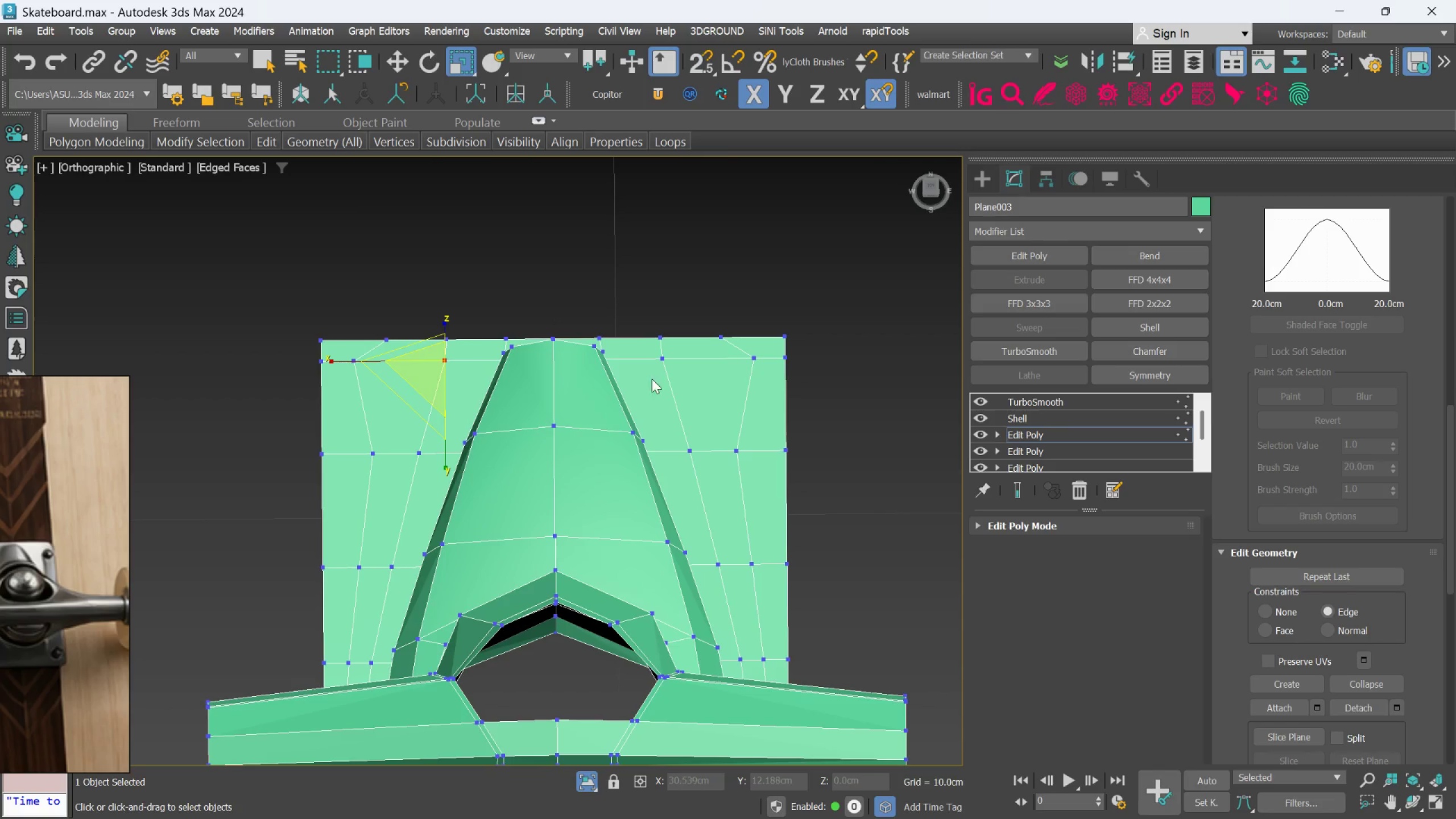 
key(Control+Z)
 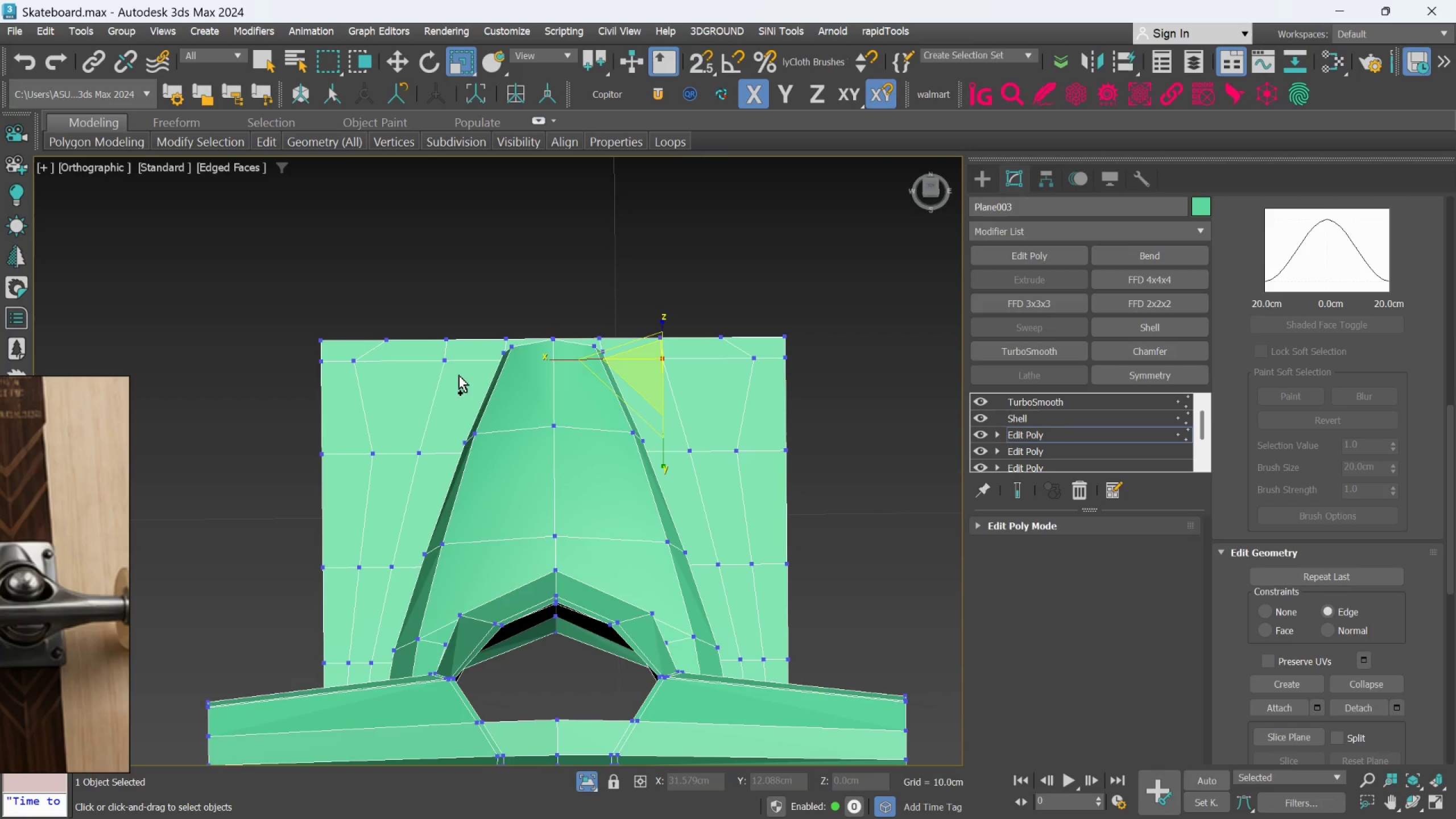 
hold_key(key=ControlLeft, duration=1.33)
left_click([446, 362])
 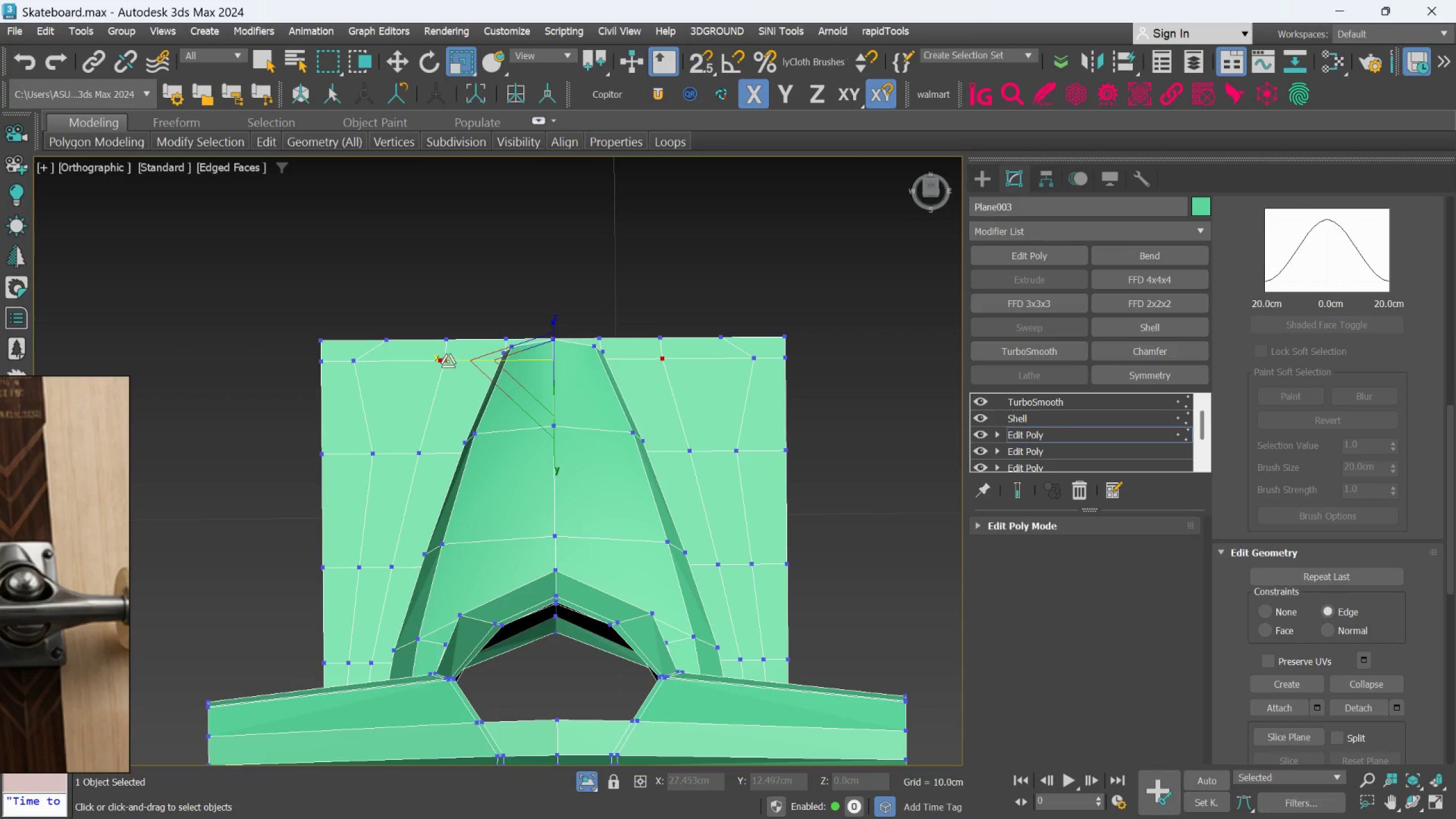 
left_click_drag(start_coordinate=[448, 361], to_coordinate=[432, 321])
 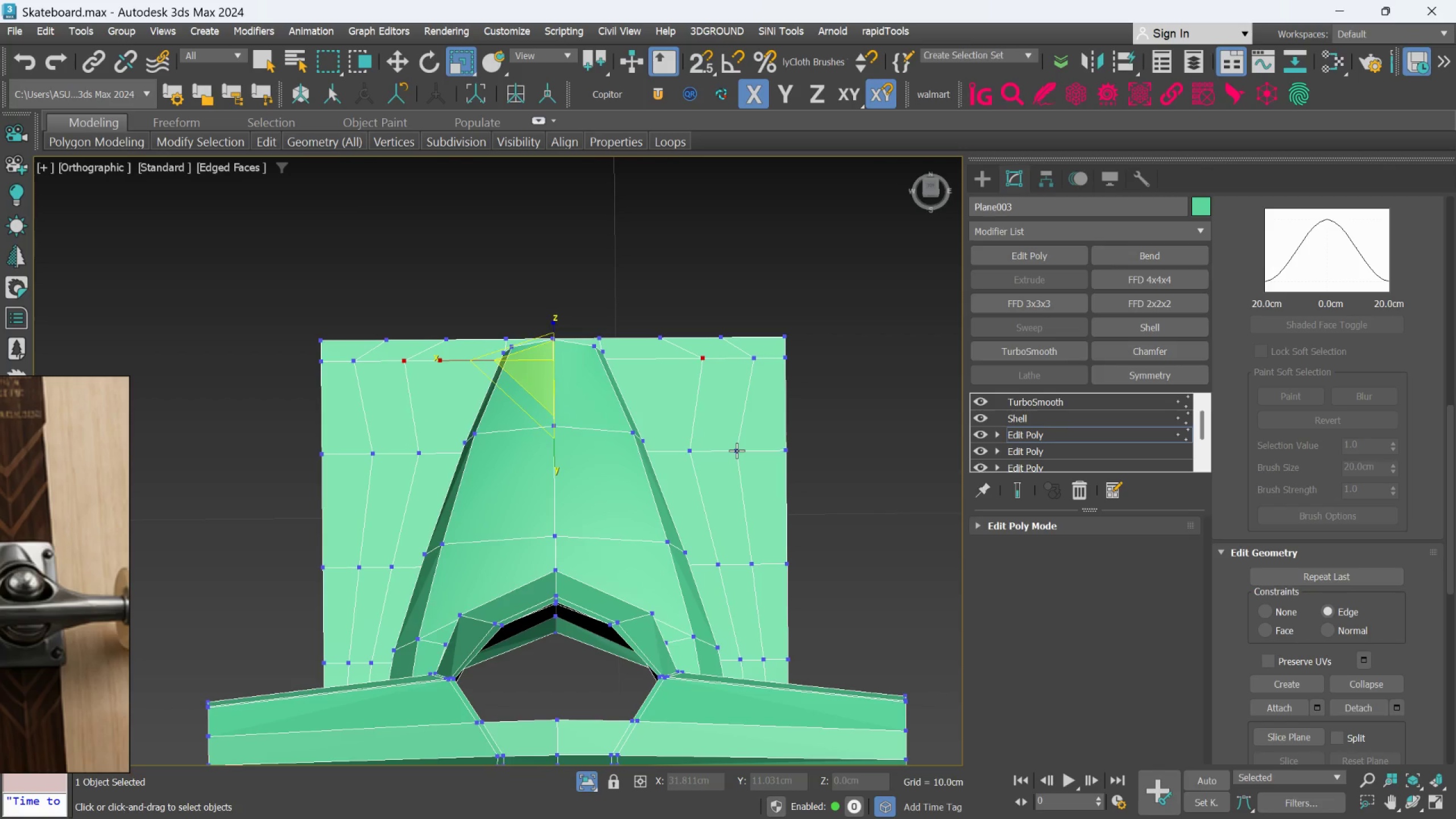 
left_click([737, 450])
 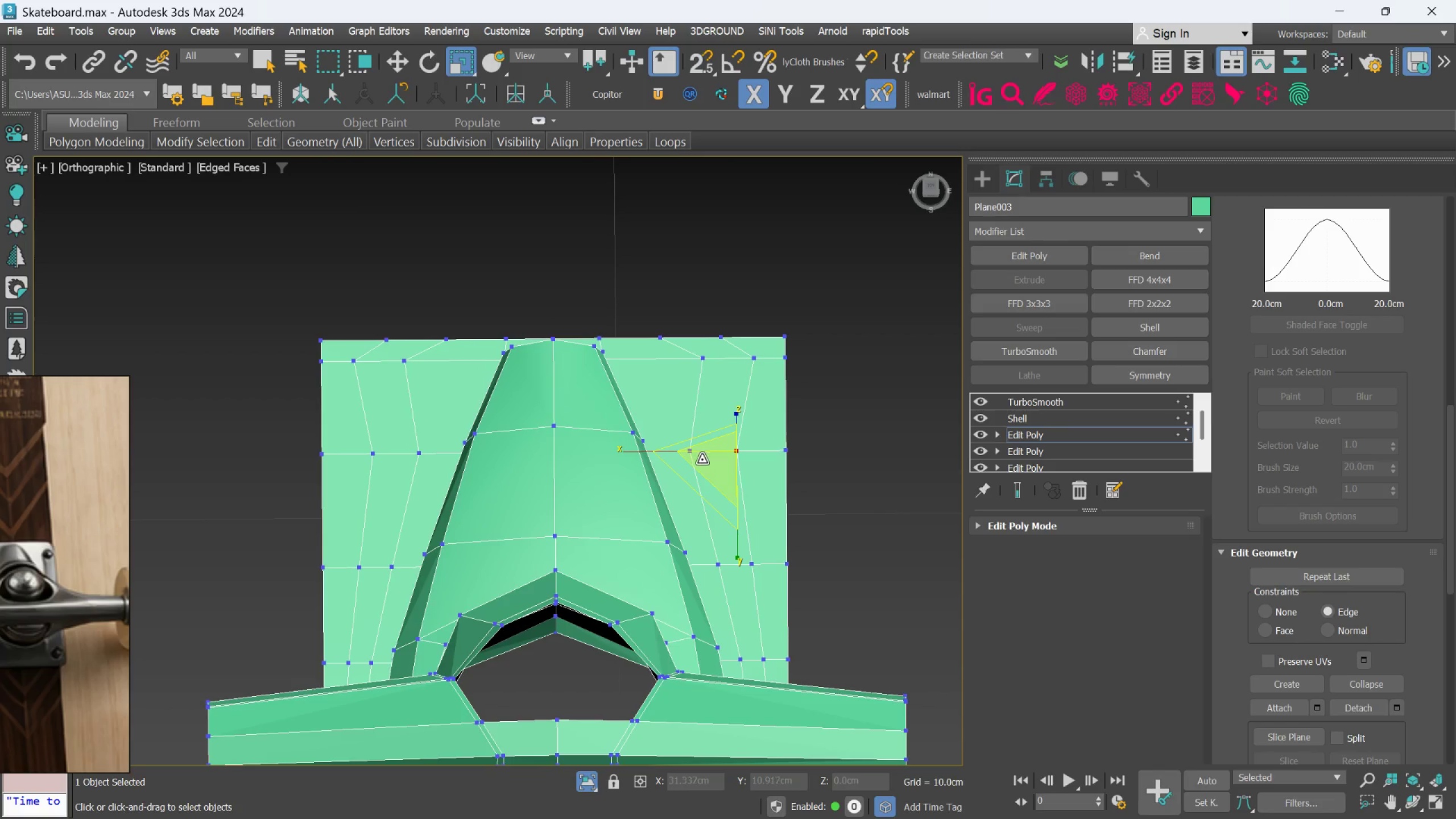 
hold_key(key=ControlLeft, duration=0.77)
 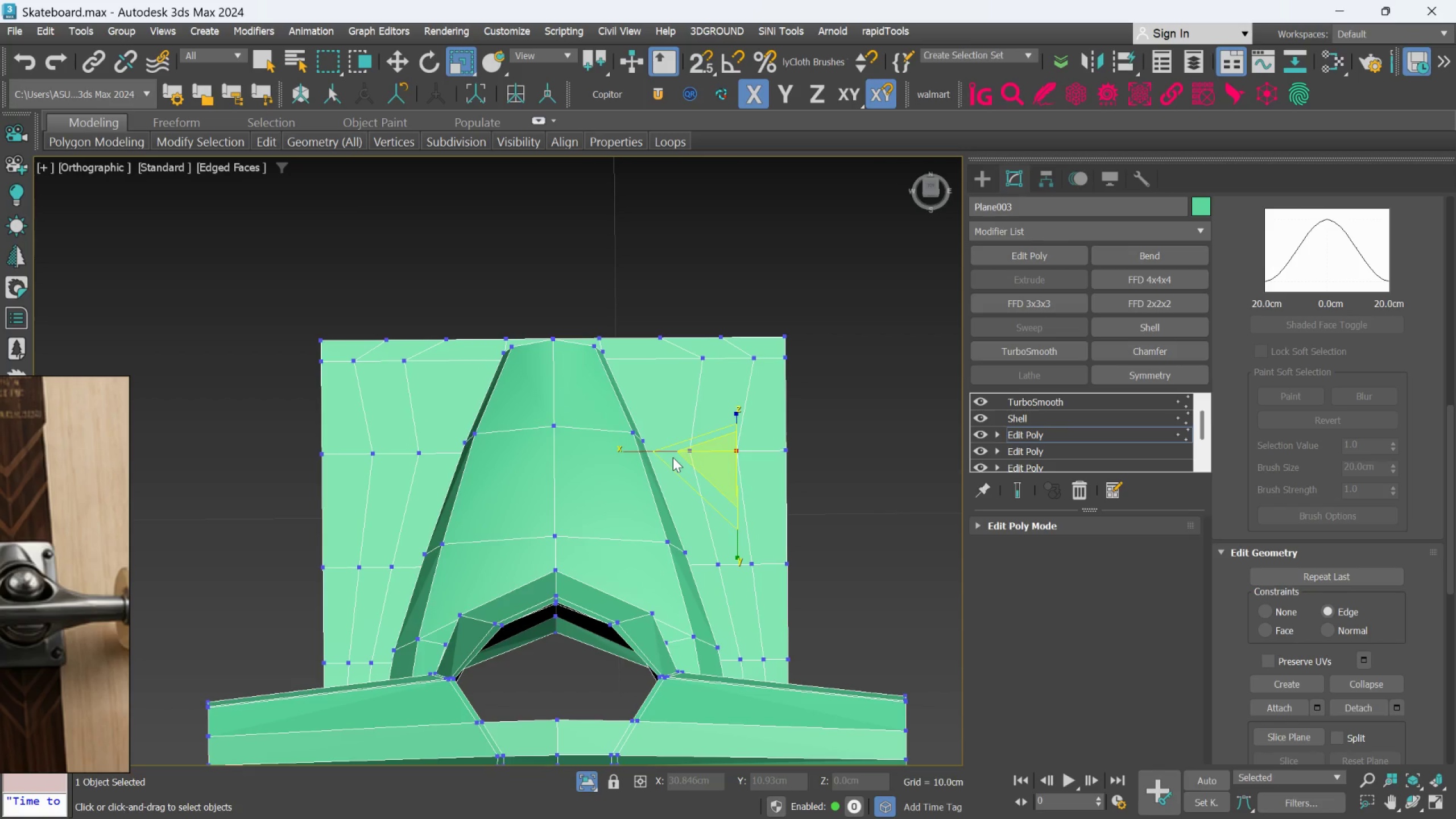 
hold_key(key=ControlLeft, duration=2.69)
left_click([684, 456])
 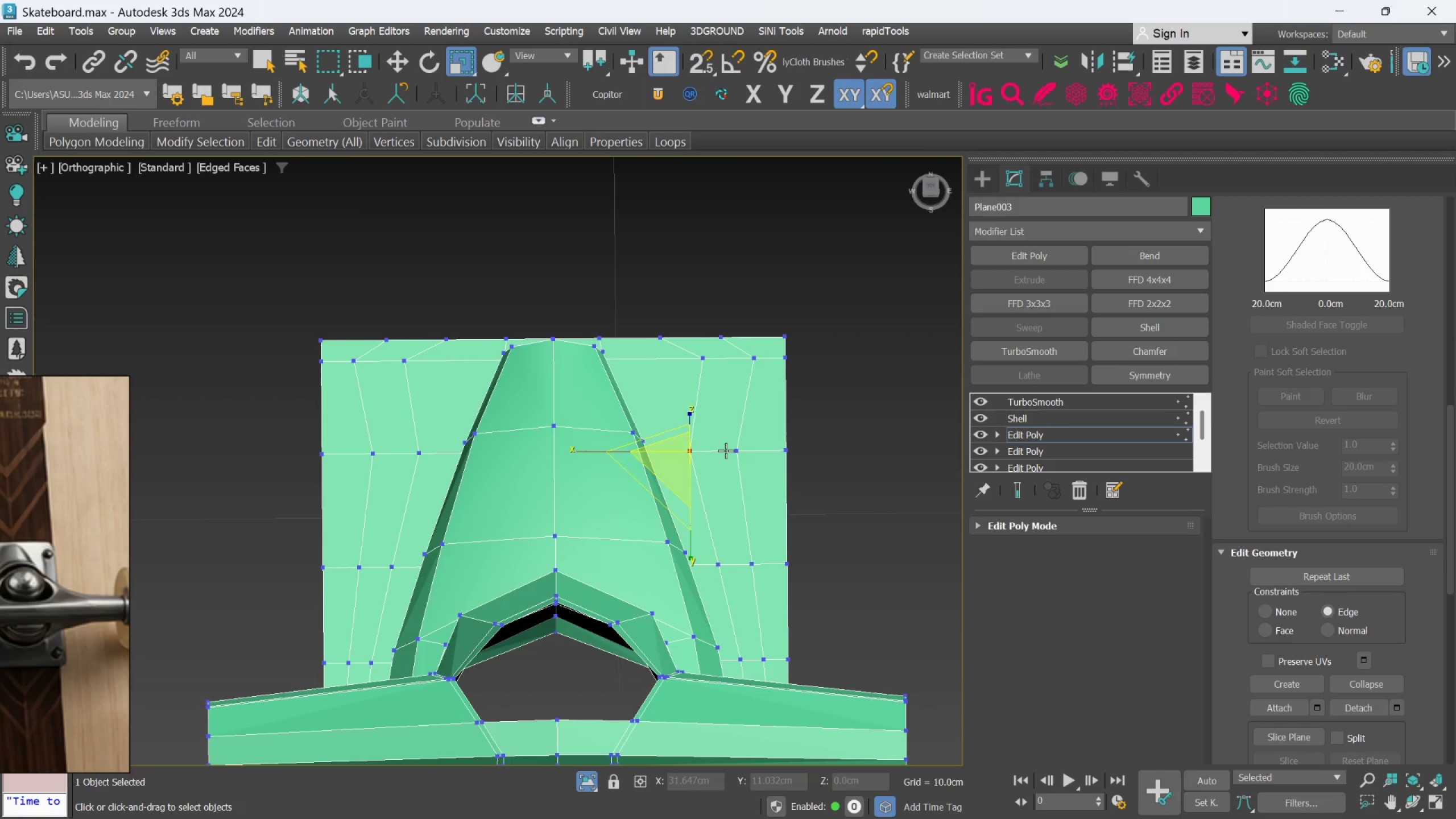 
left_click([730, 450])
 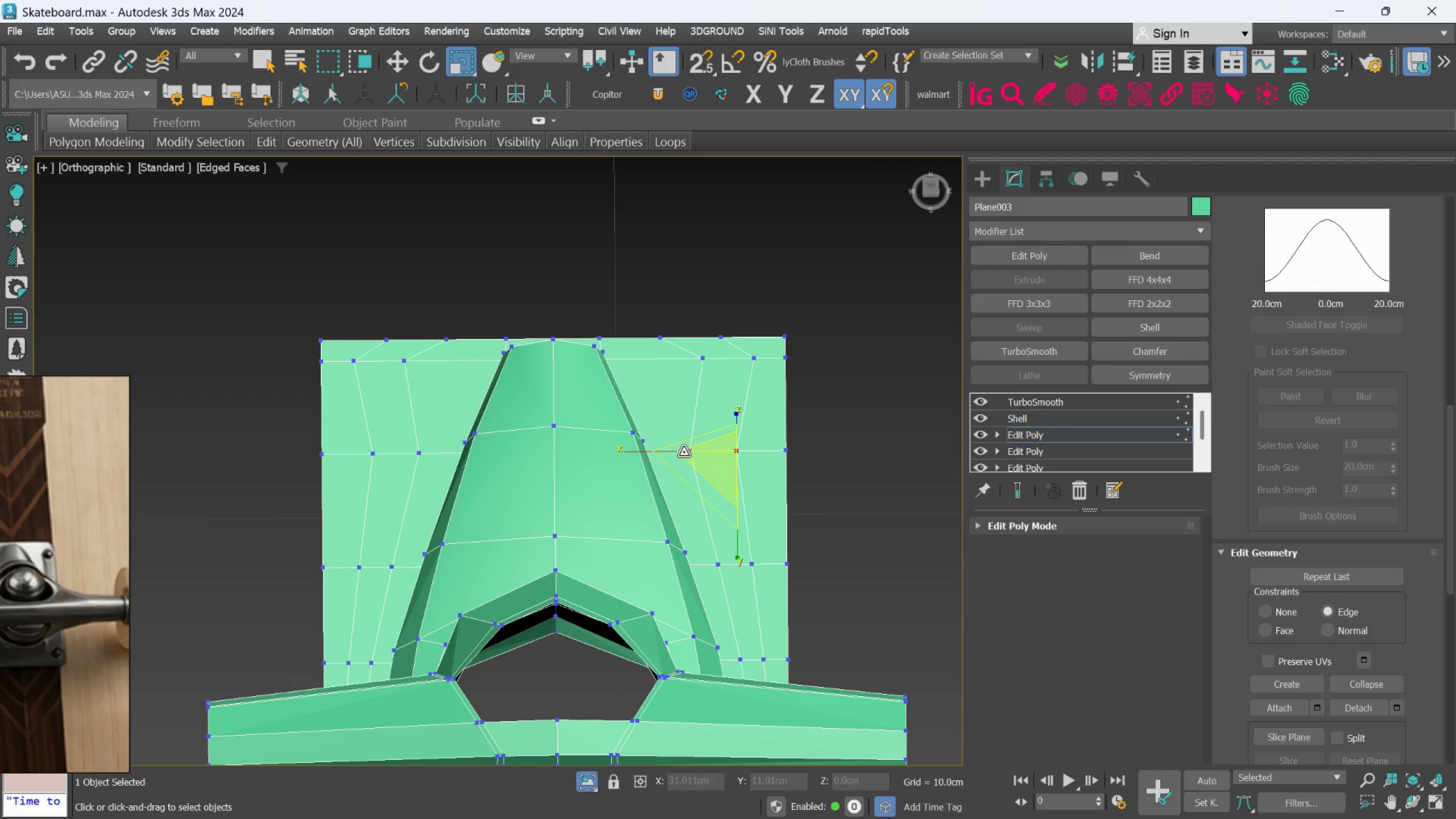 
hold_key(key=ControlLeft, duration=1.5)
 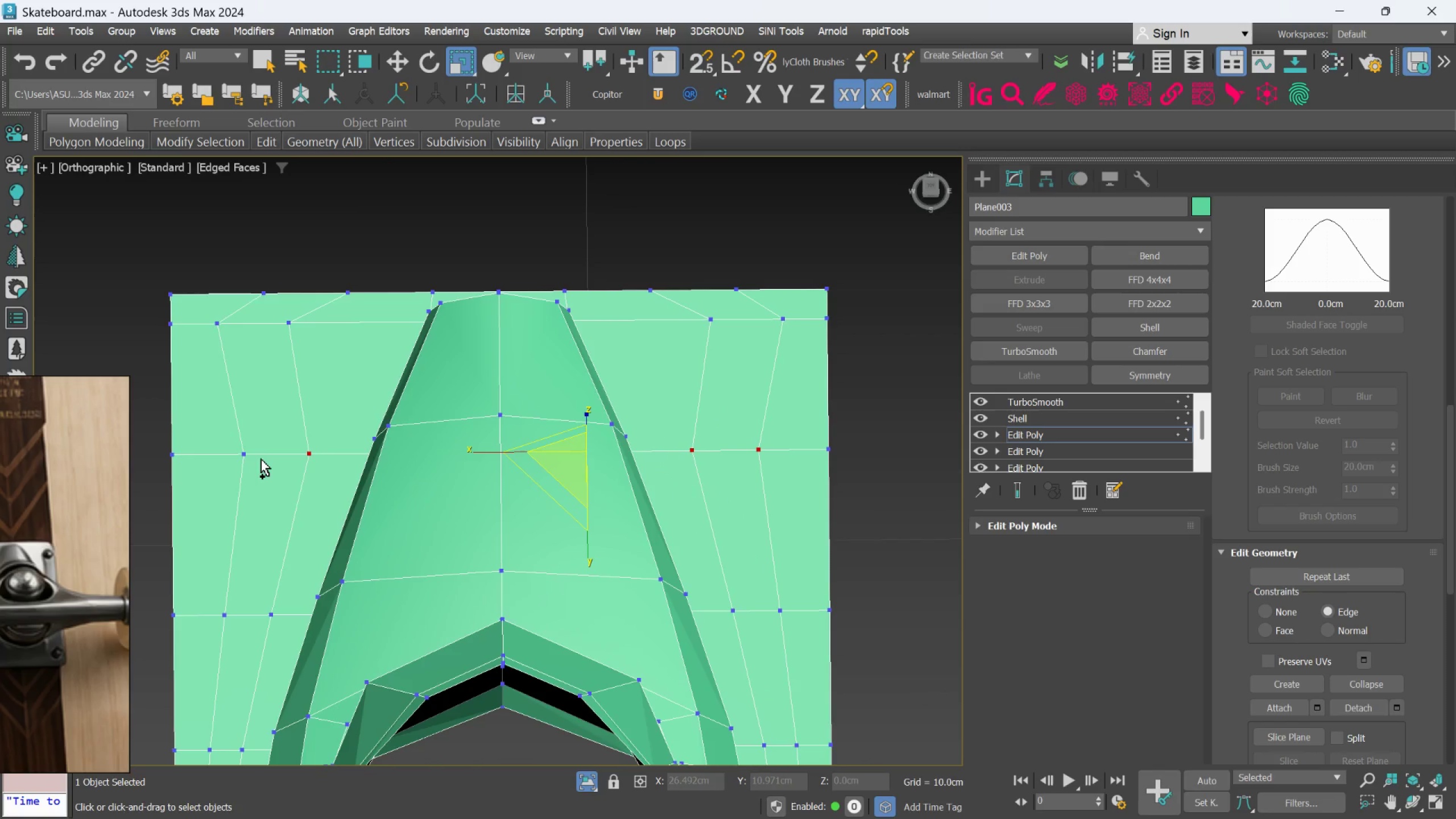 
scroll: coordinate [684, 452], scroll_direction: up, amount: 1.0
 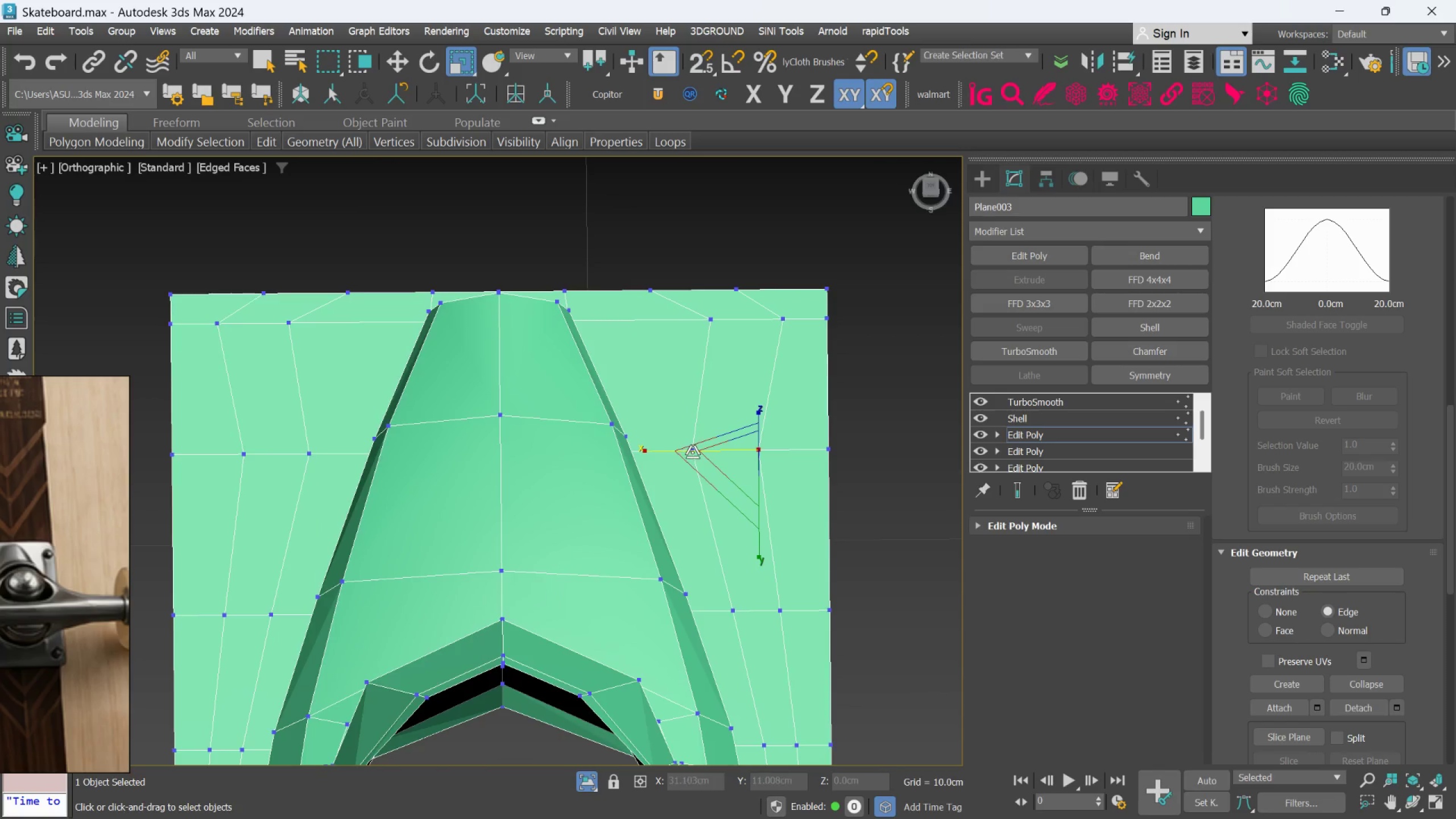 
left_click([693, 452])
 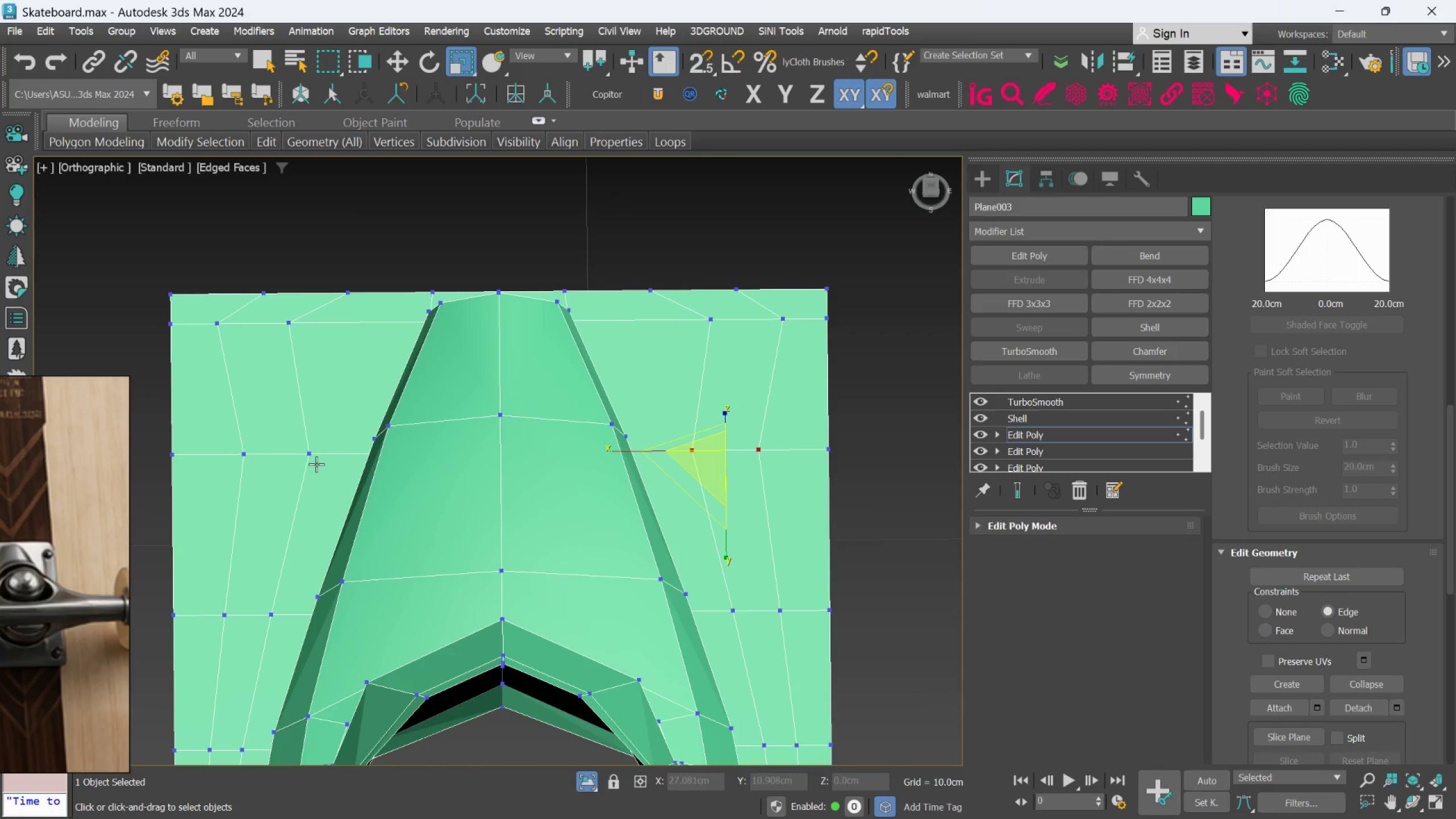 
left_click([316, 458])
 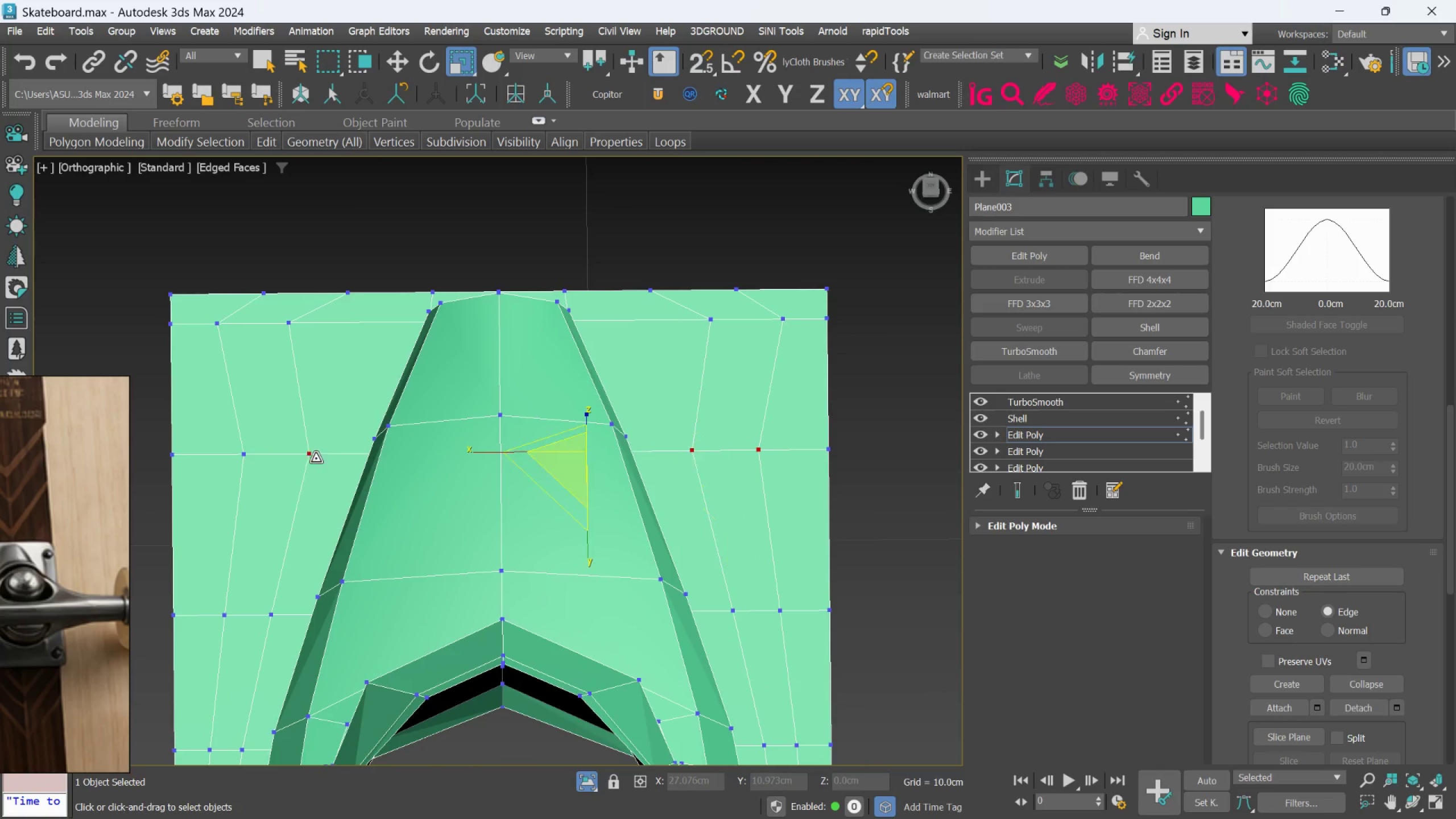 
hold_key(key=ControlLeft, duration=1.41)
left_click([261, 459])
 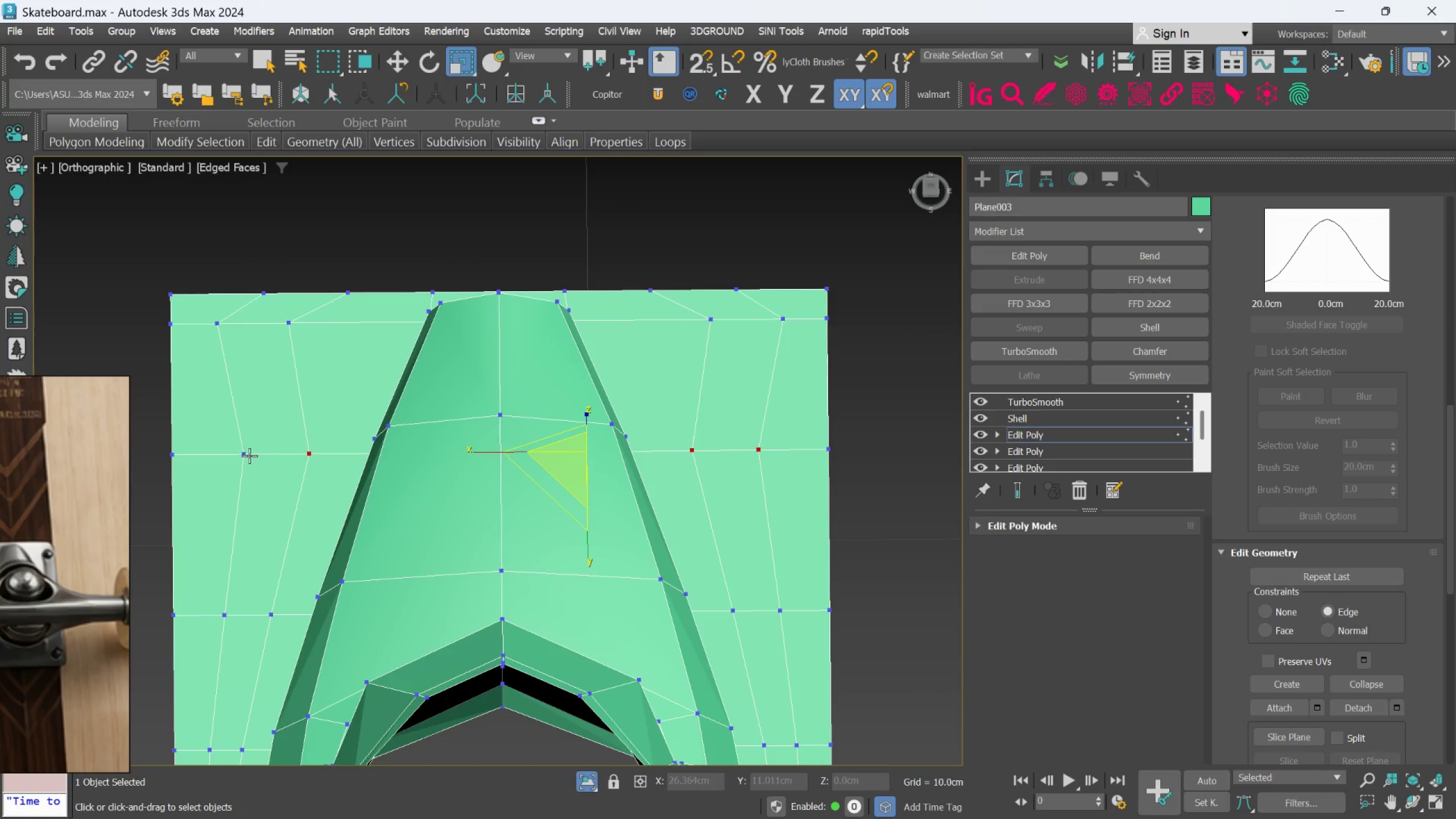 
left_click([249, 456])
 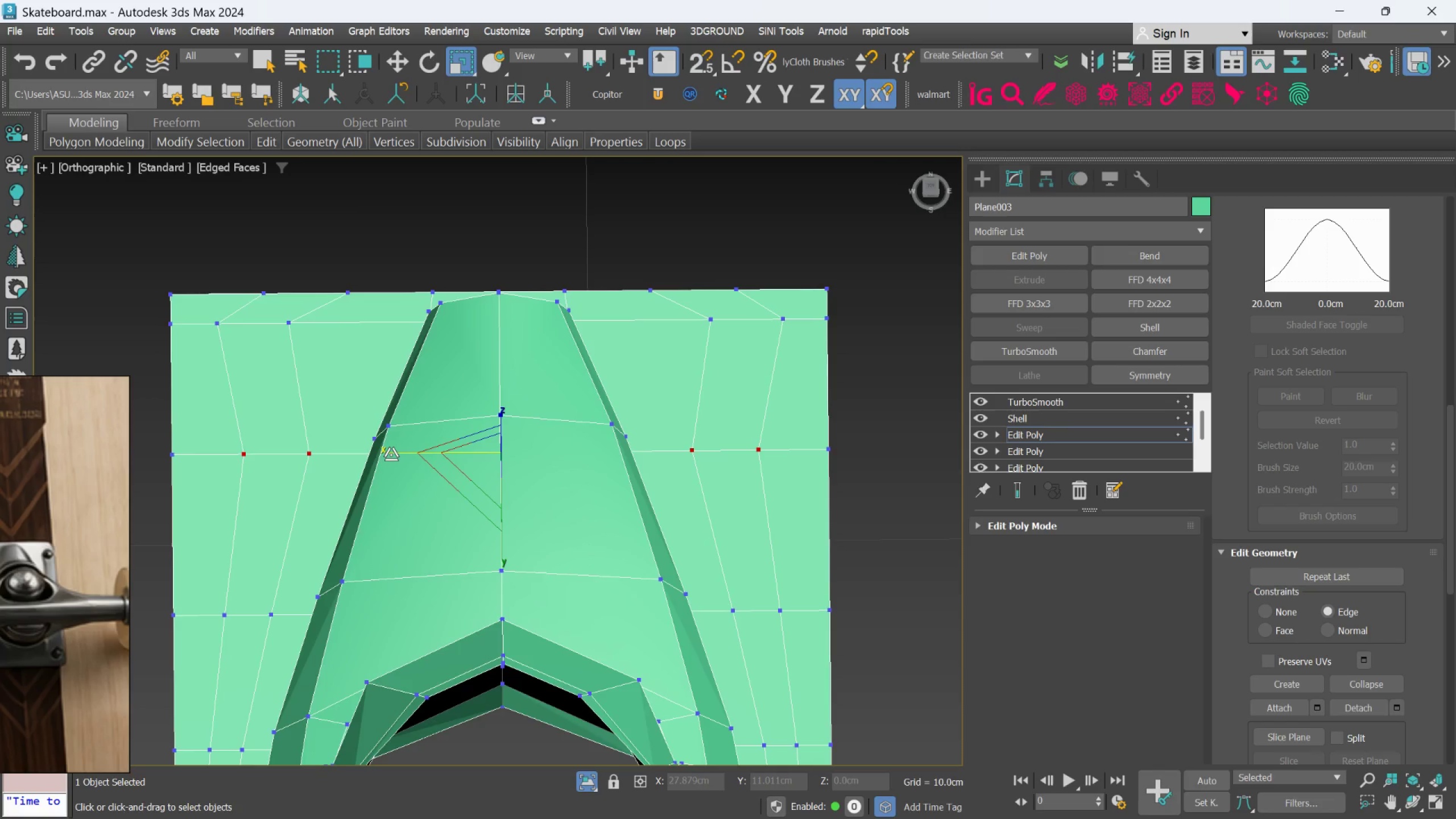 
left_click_drag(start_coordinate=[391, 454], to_coordinate=[386, 437])
 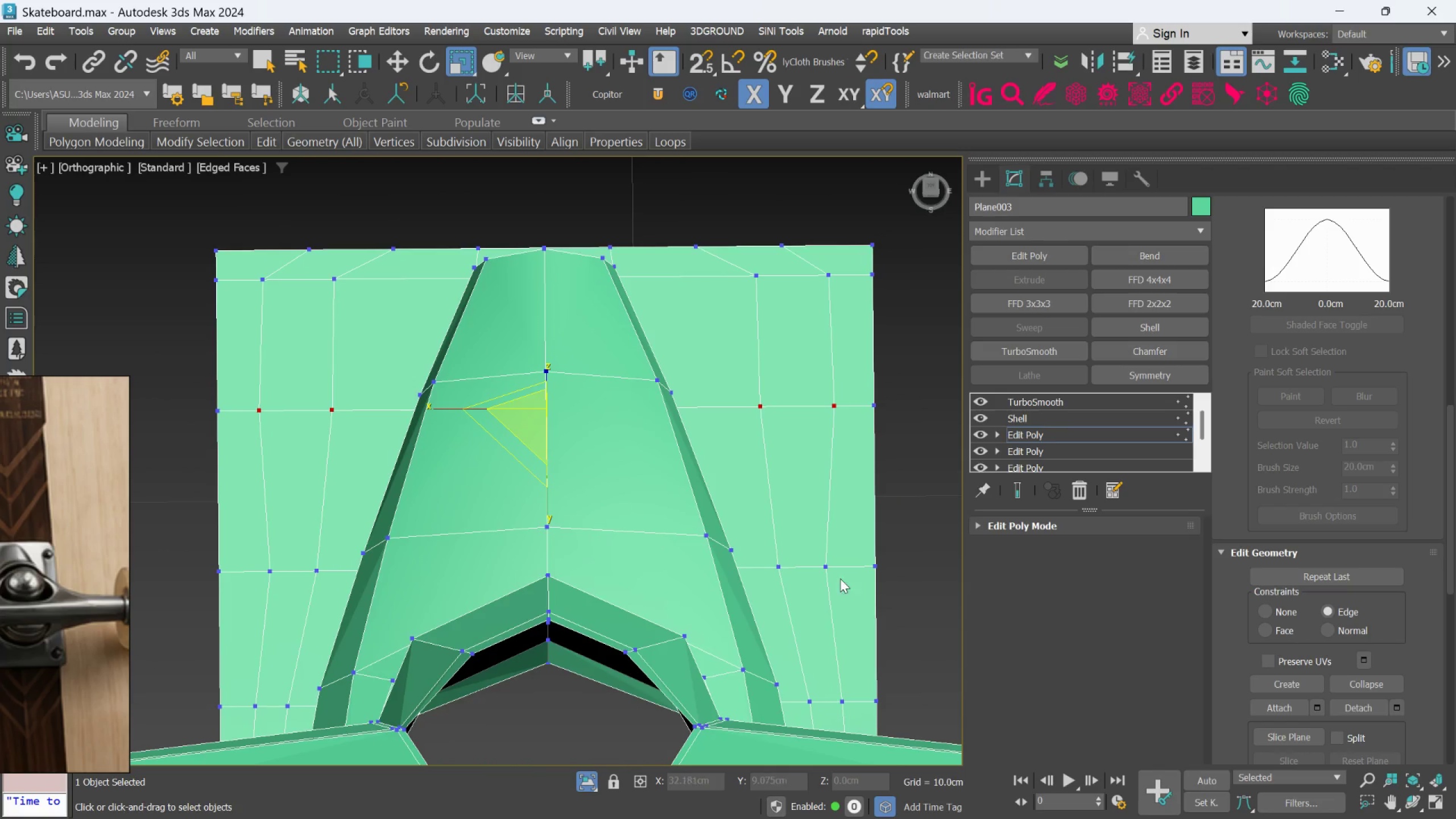 
wait(5.16)
 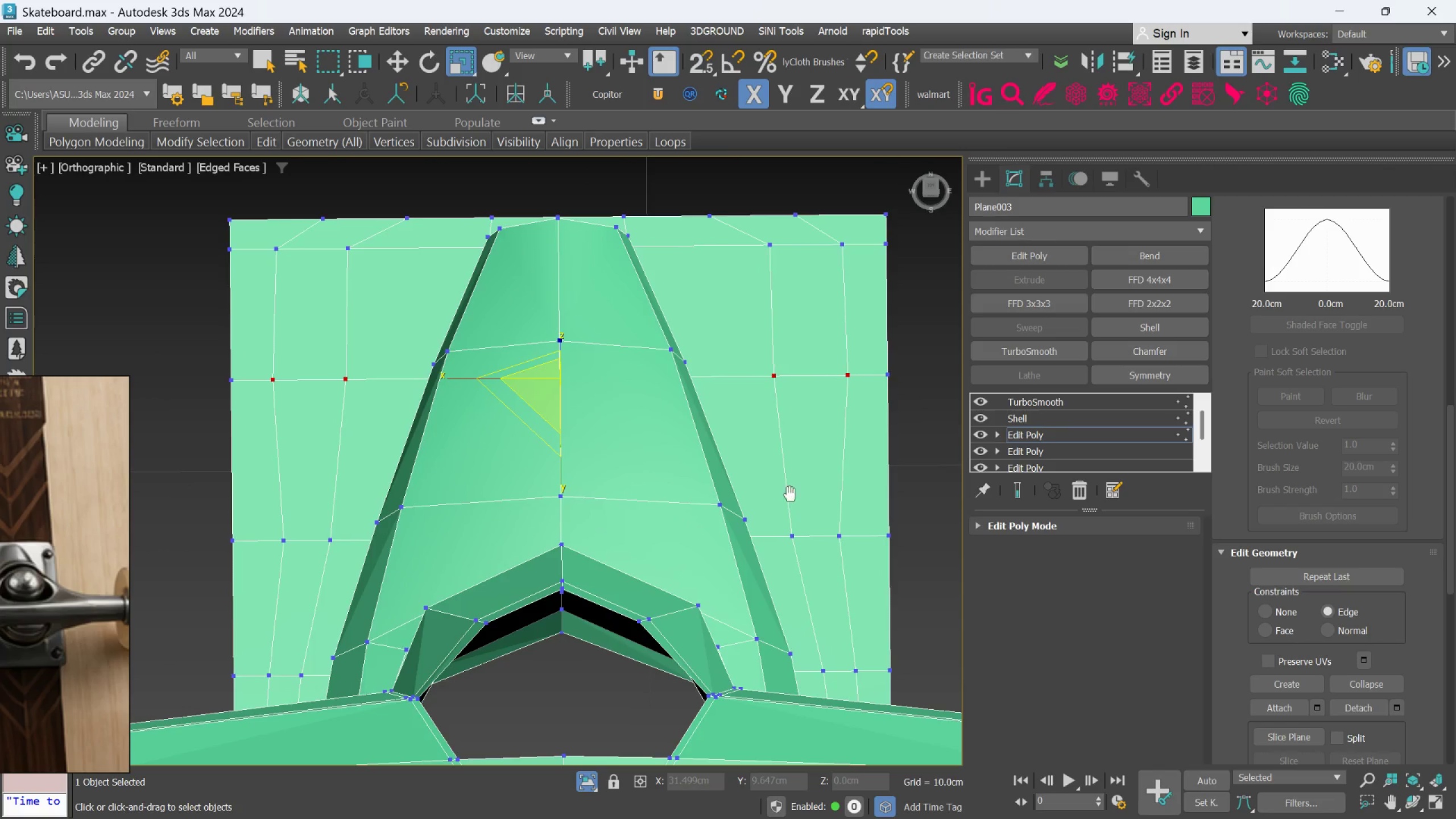 
left_click([822, 565])
 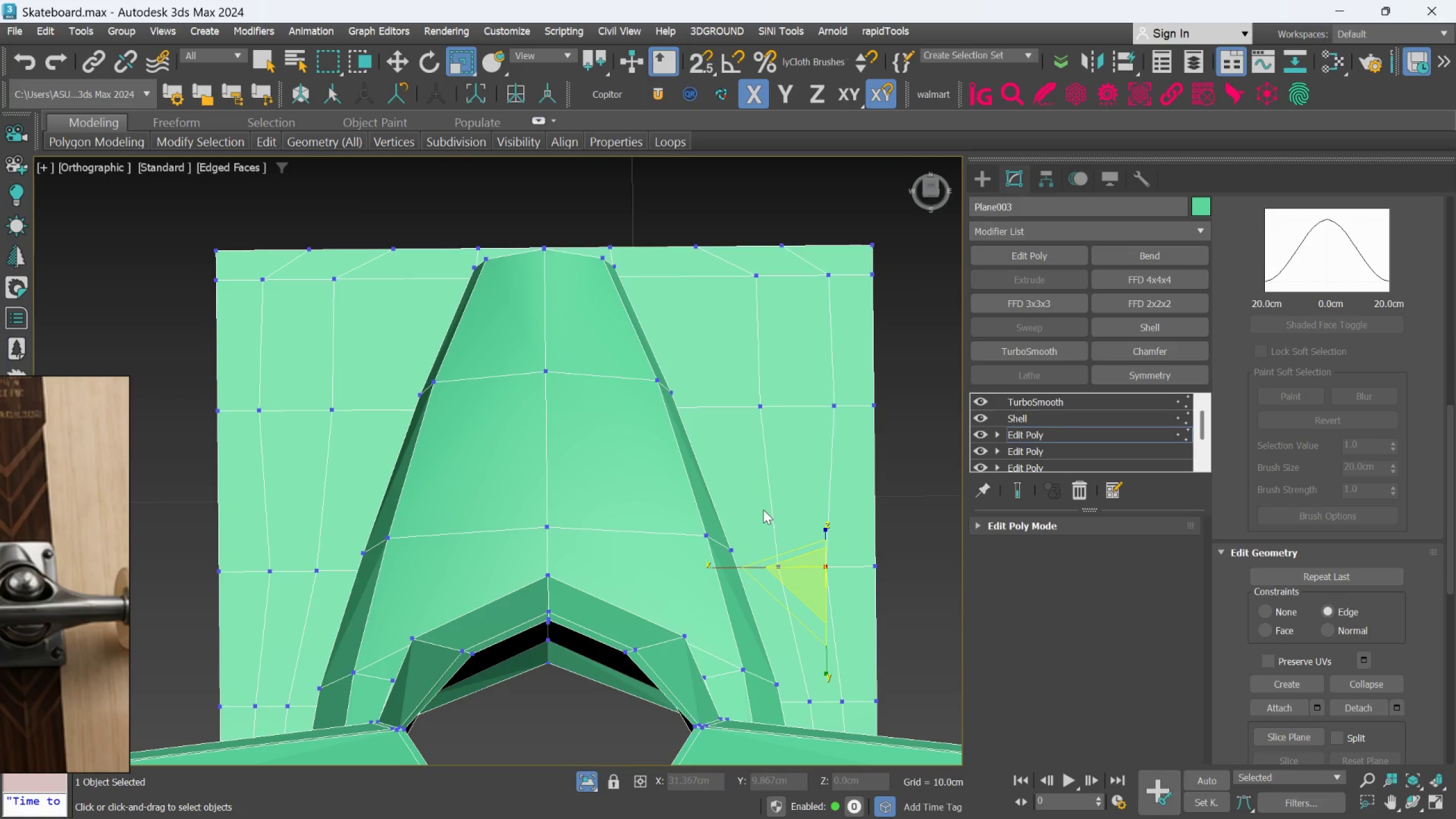 
hold_key(key=ControlLeft, duration=1.51)
left_click([780, 565])
 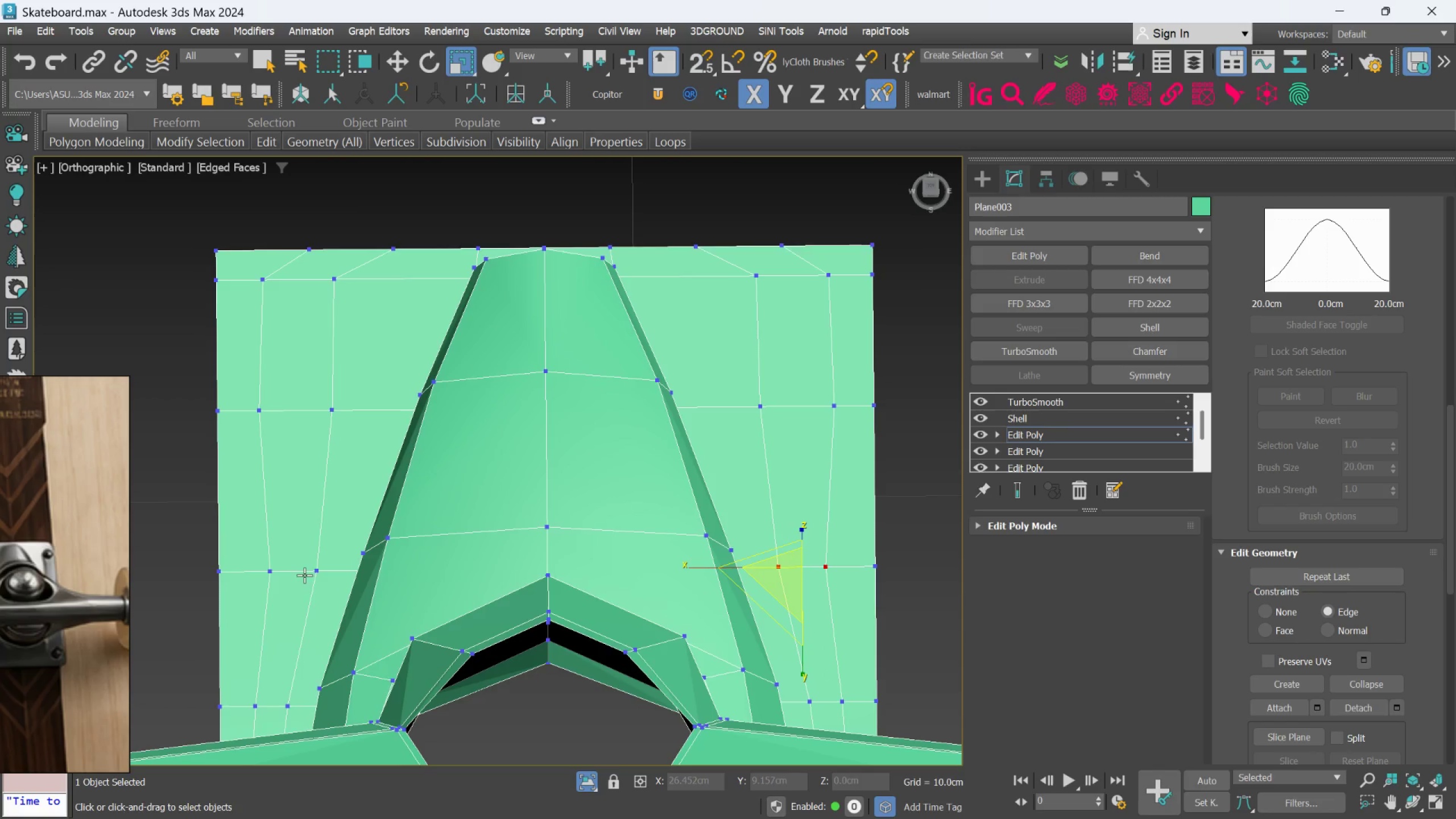 
left_click([305, 574])
 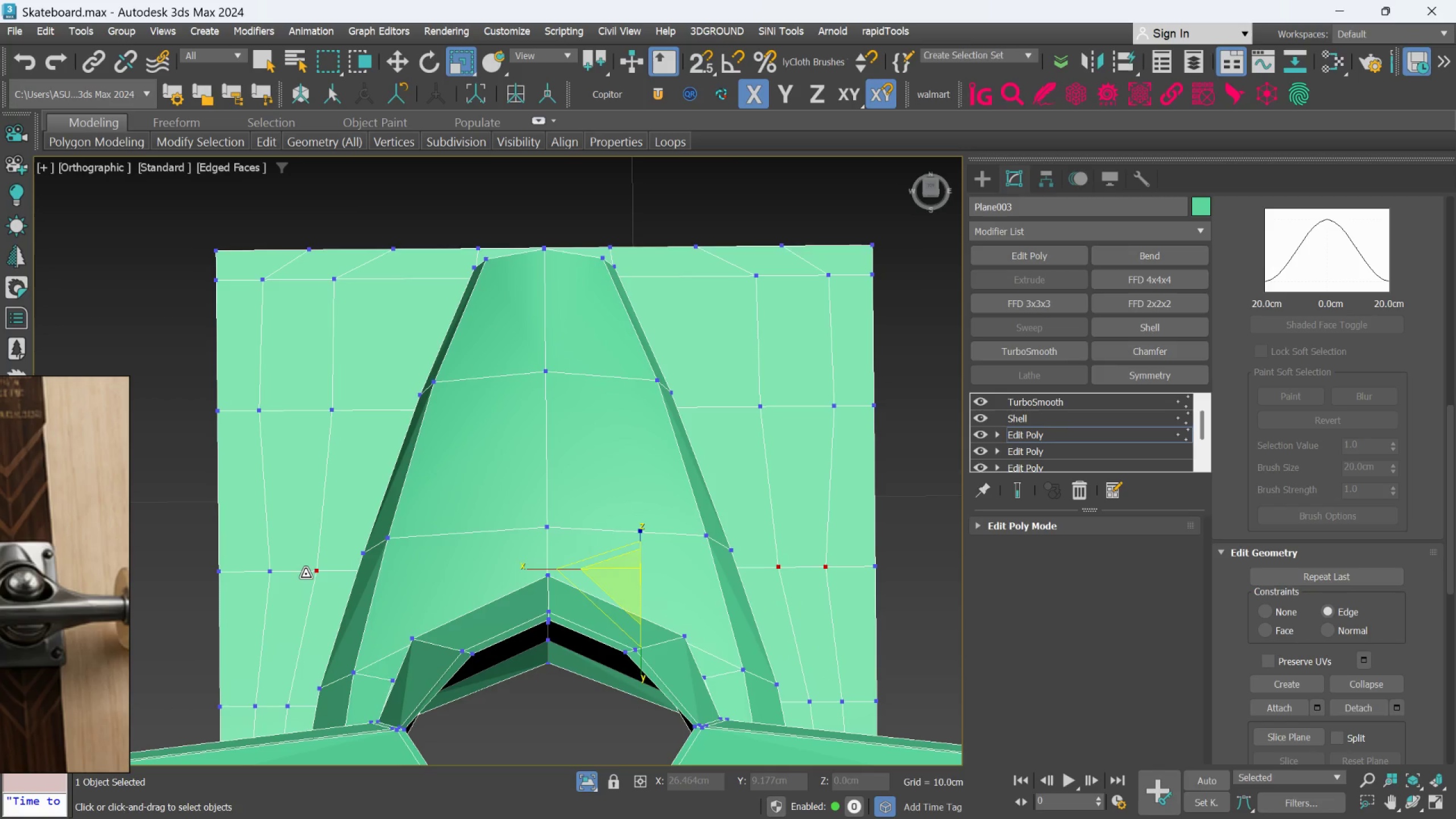 
hold_key(key=ControlLeft, duration=1.14)
left_click([275, 574])
 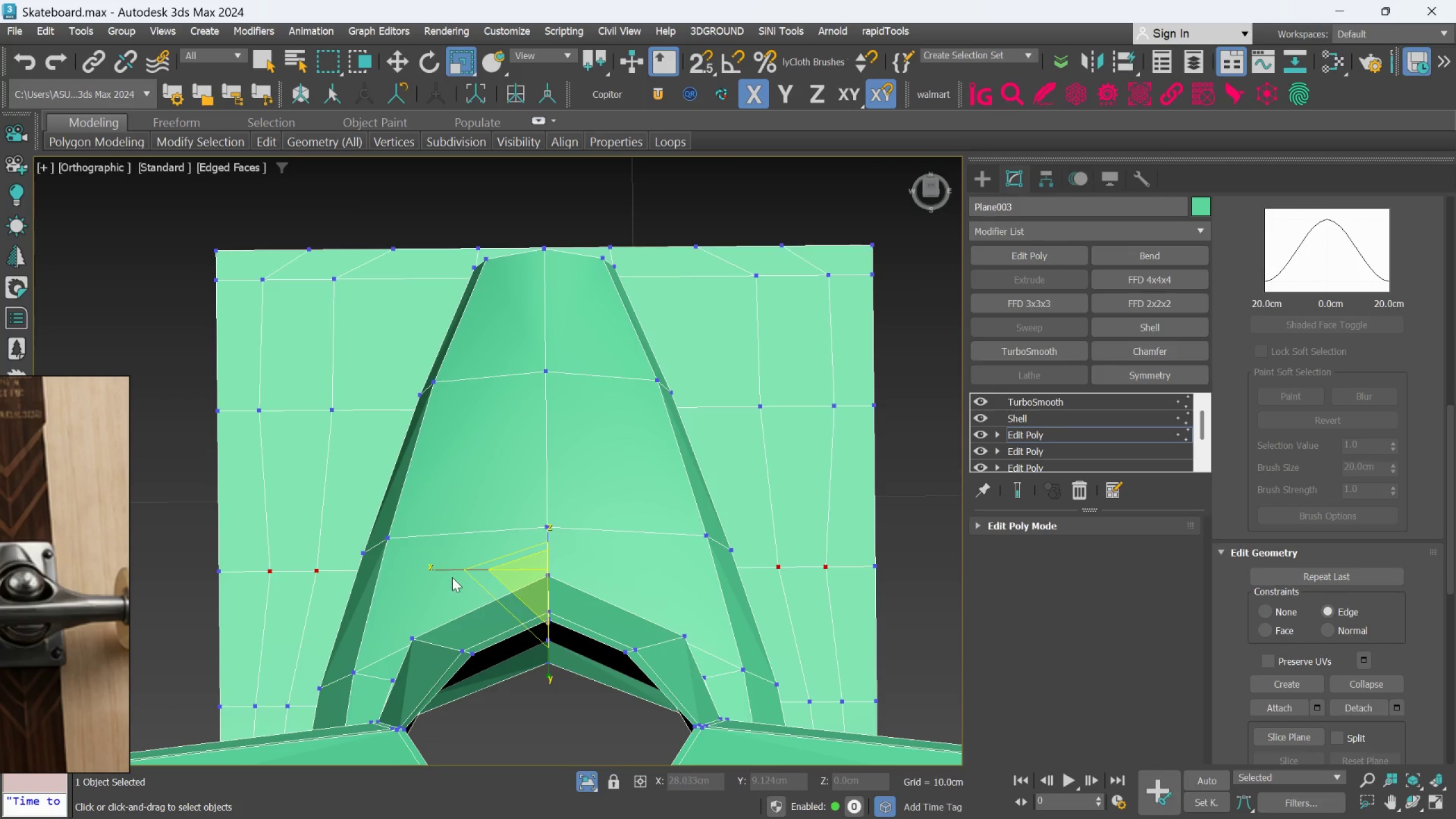 
left_click_drag(start_coordinate=[450, 572], to_coordinate=[448, 569])
 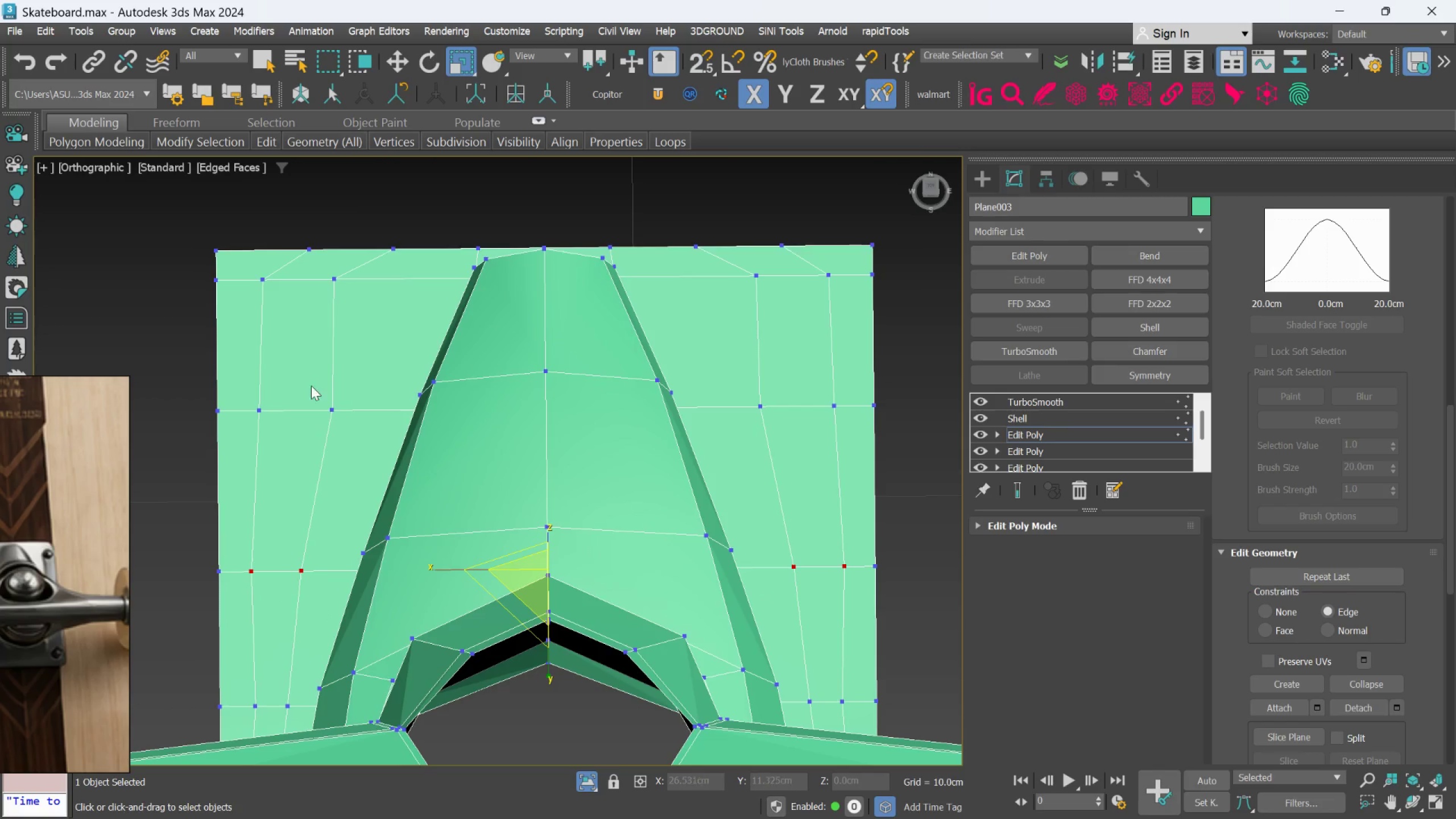 
left_click([329, 405])
 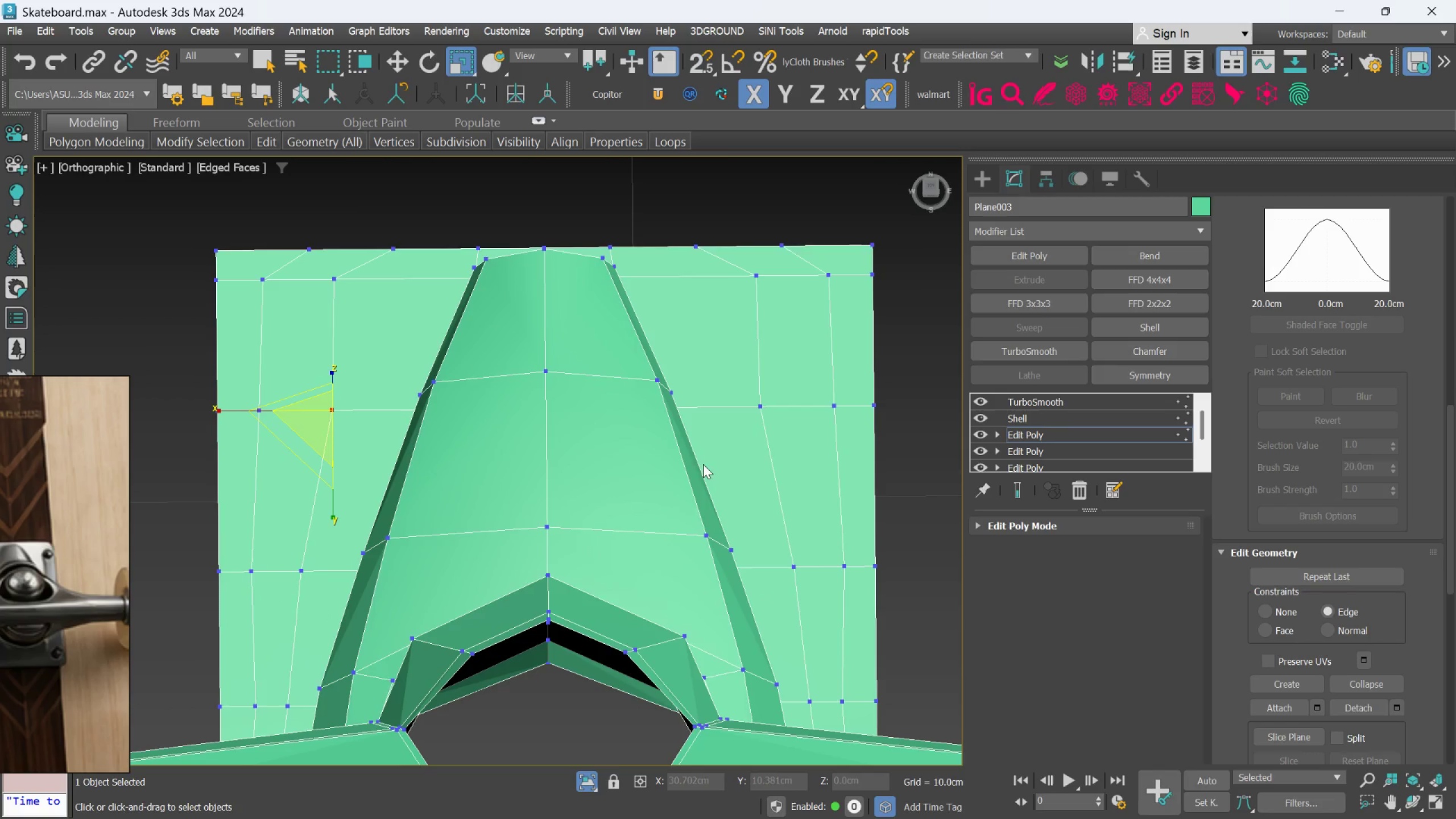 
hold_key(key=ControlLeft, duration=0.86)
left_click([763, 417])
 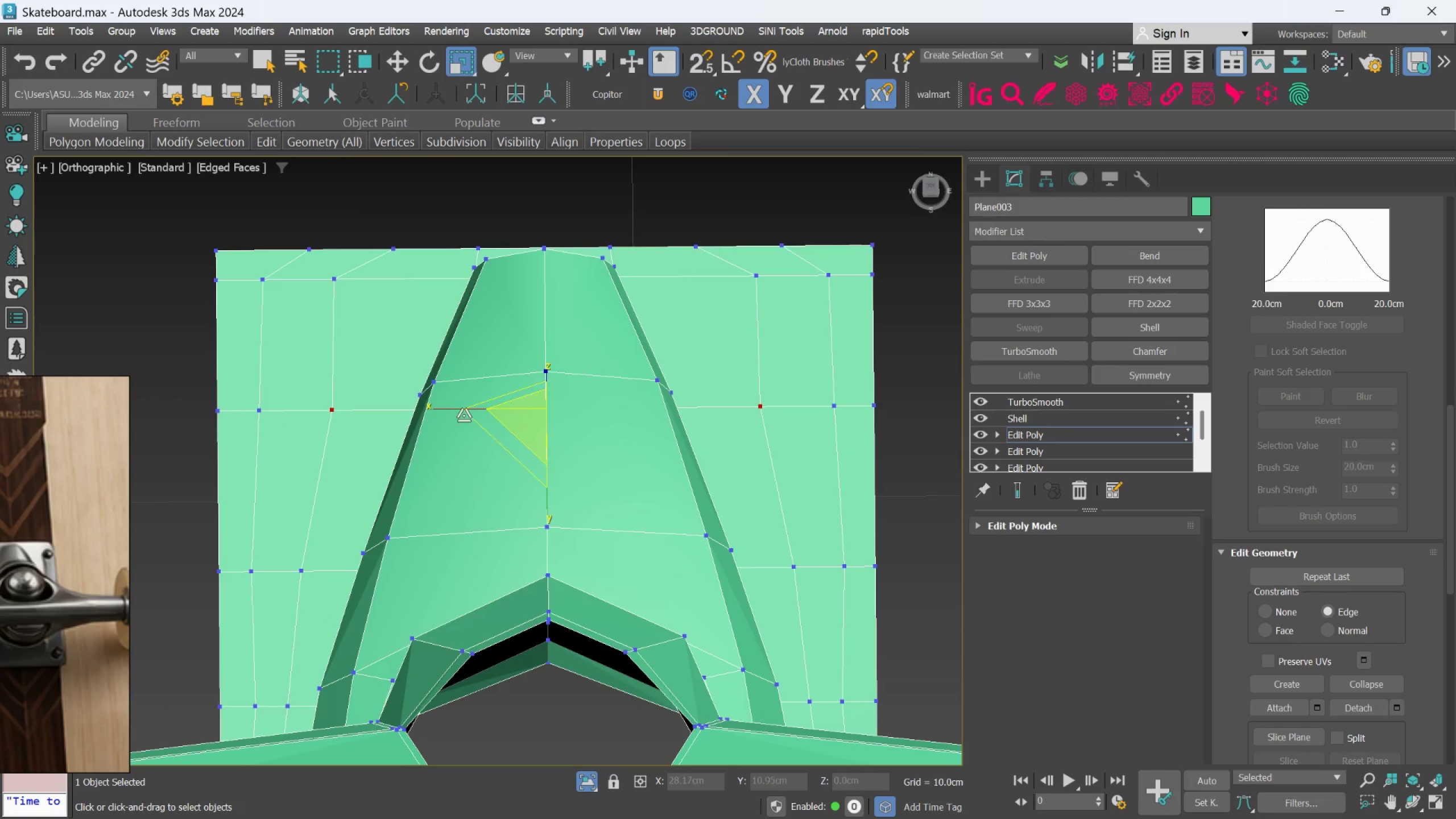 
left_click_drag(start_coordinate=[462, 413], to_coordinate=[460, 417])
 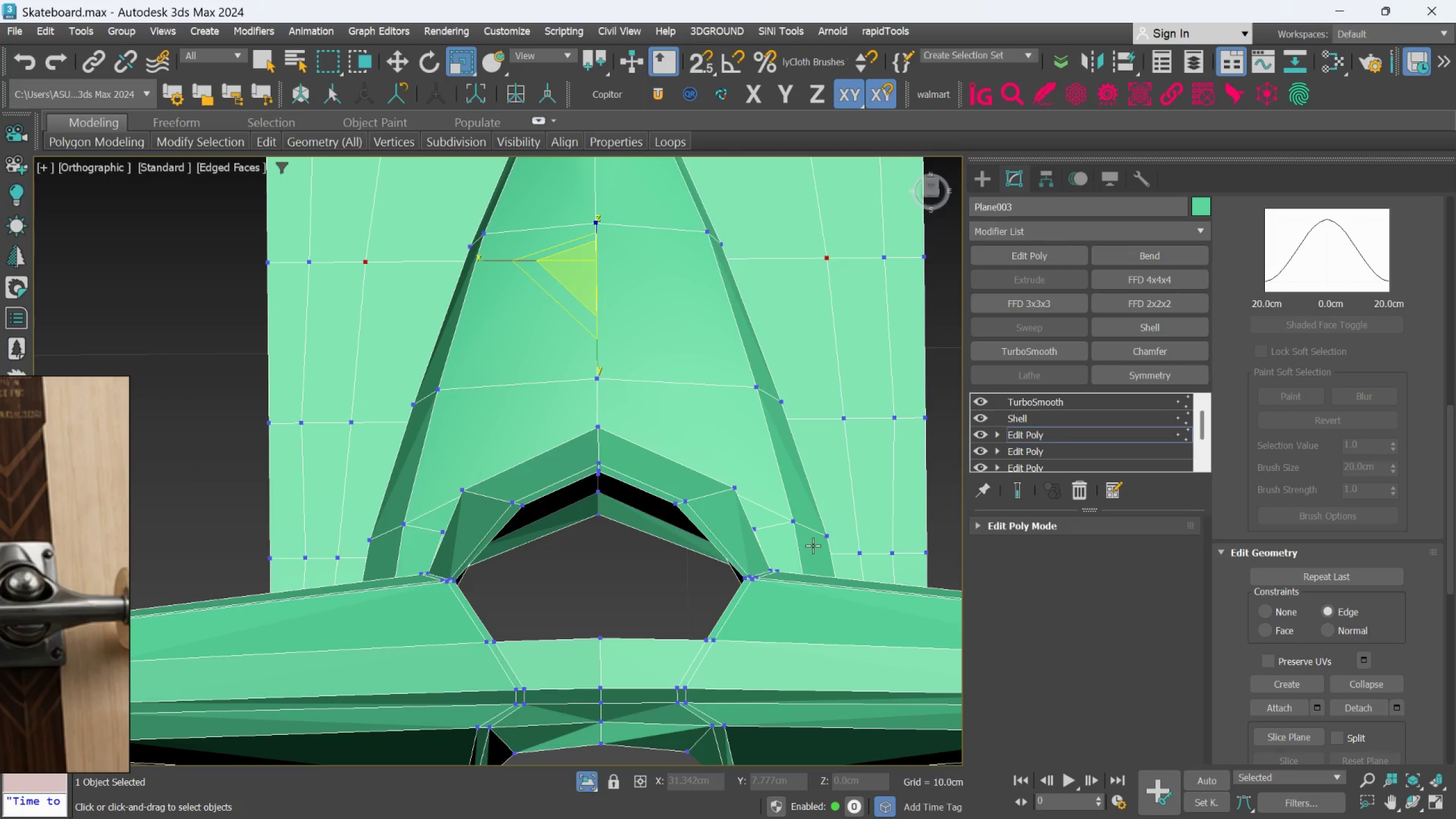 
scroll: coordinate [813, 549], scroll_direction: down, amount: 1.0
 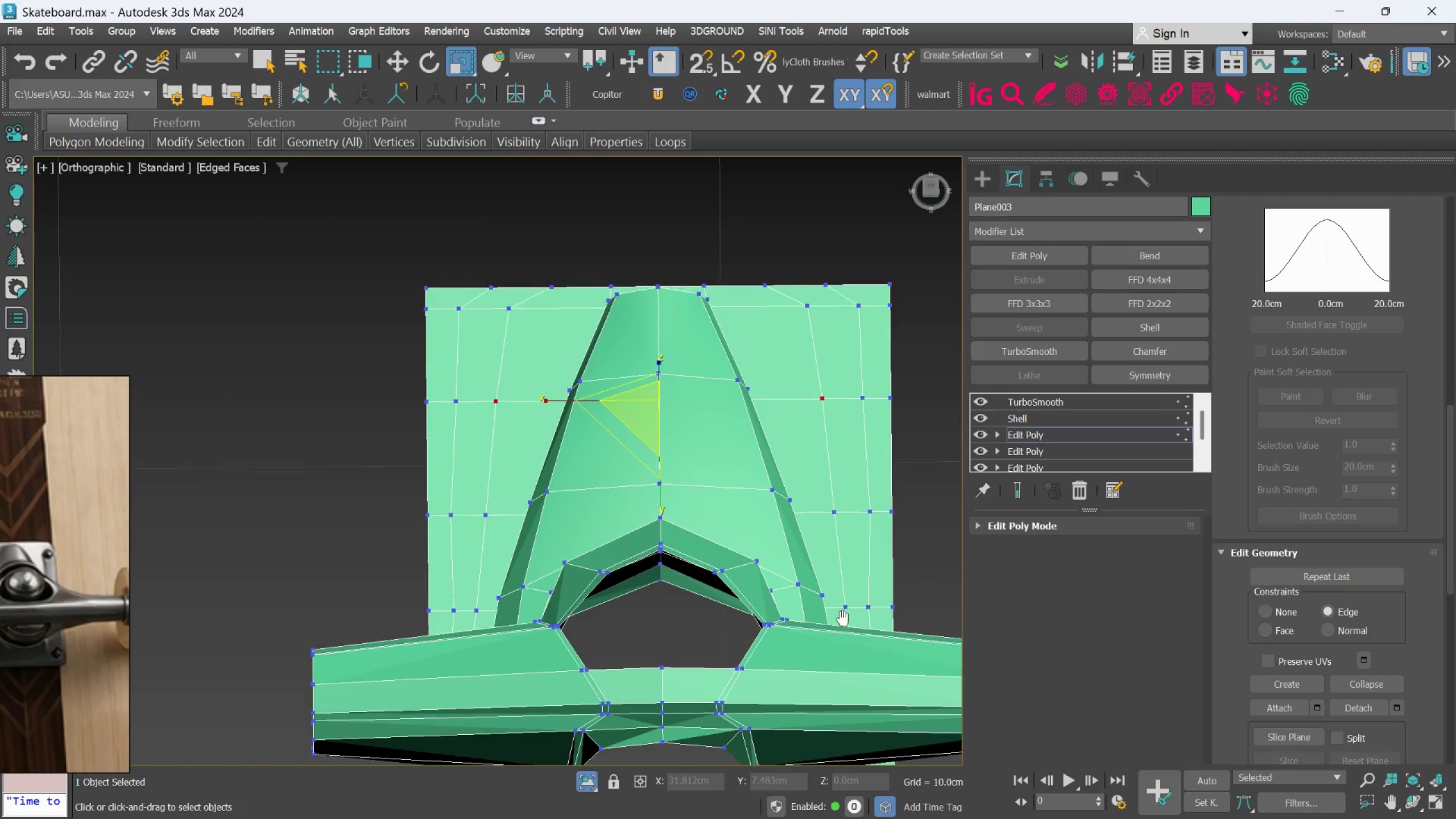 
scroll: coordinate [823, 346], scroll_direction: up, amount: 2.0
 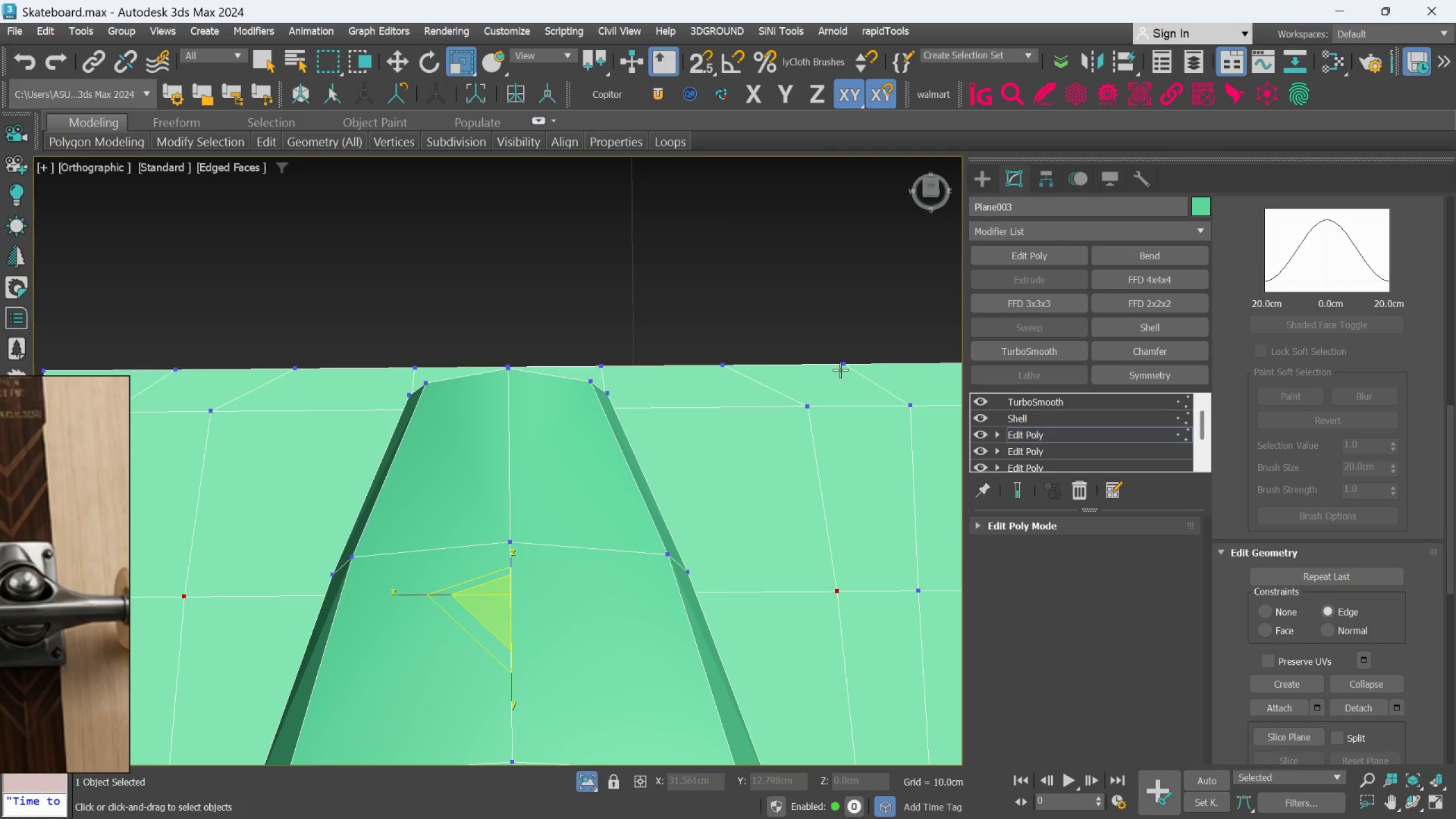 
left_click([841, 367])
 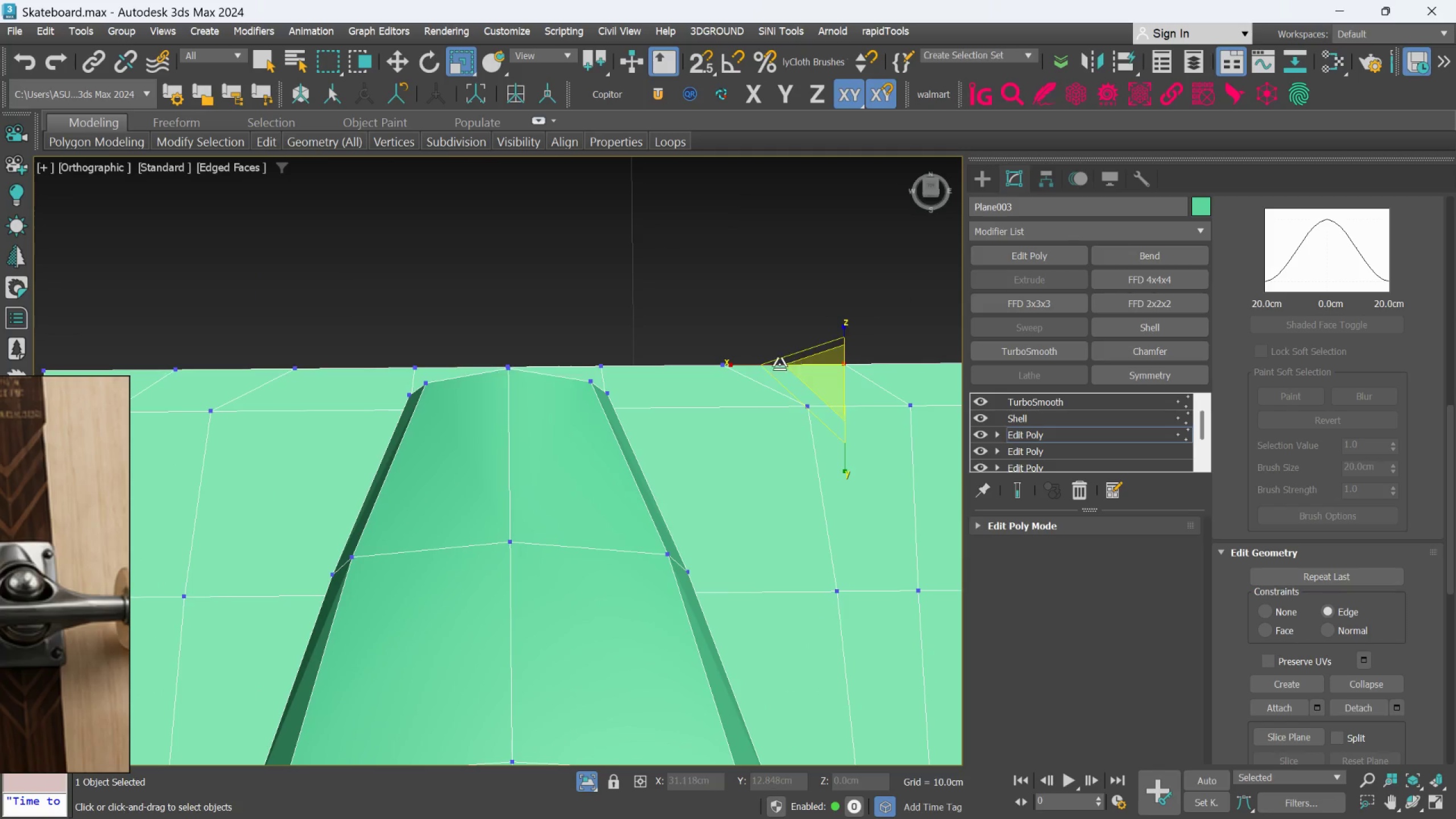 
hold_key(key=ControlLeft, duration=0.83)
left_click([727, 367])
 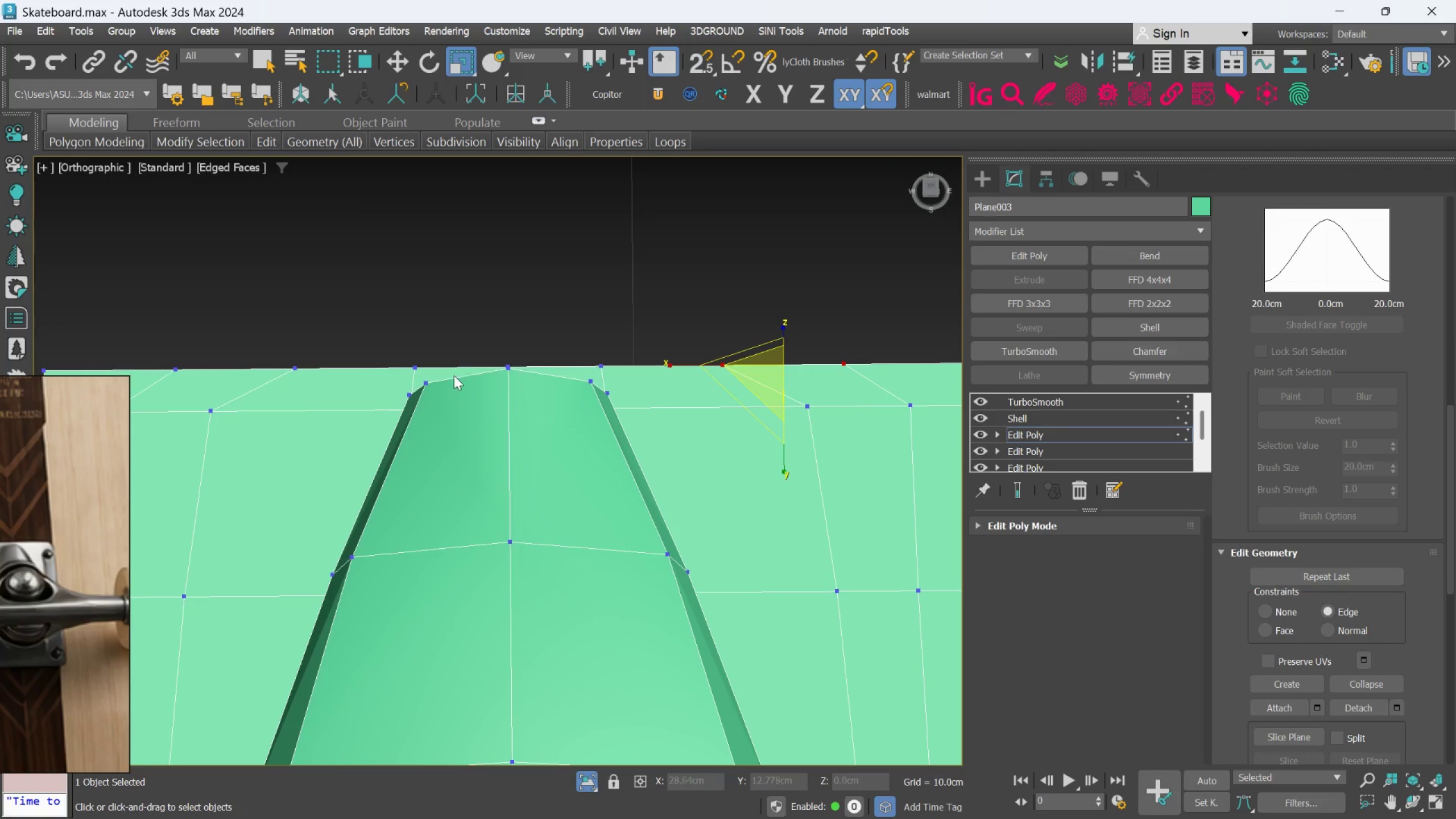 
hold_key(key=ControlLeft, duration=0.52)
 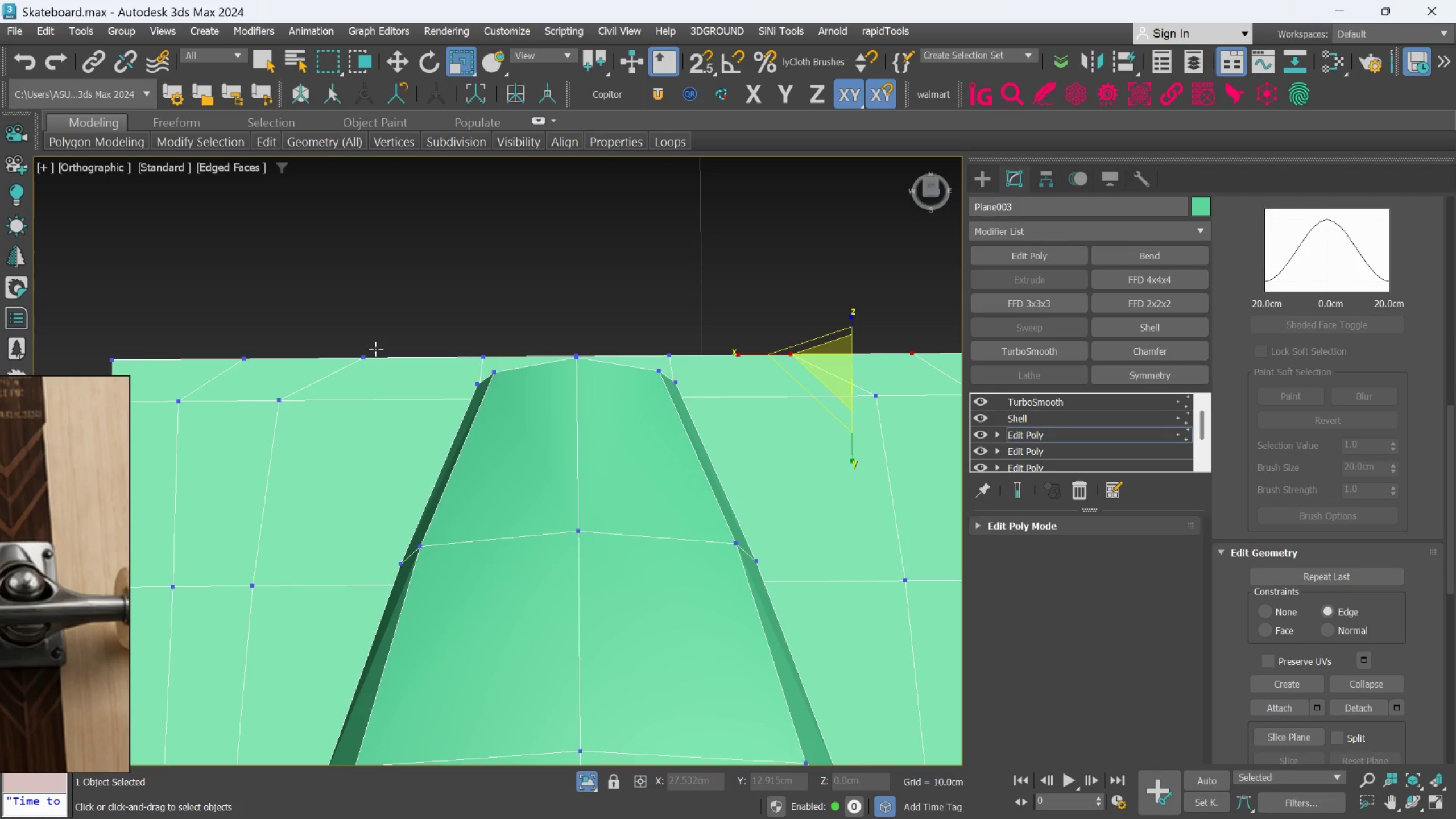 
hold_key(key=ControlLeft, duration=1.44)
left_click([365, 358])
 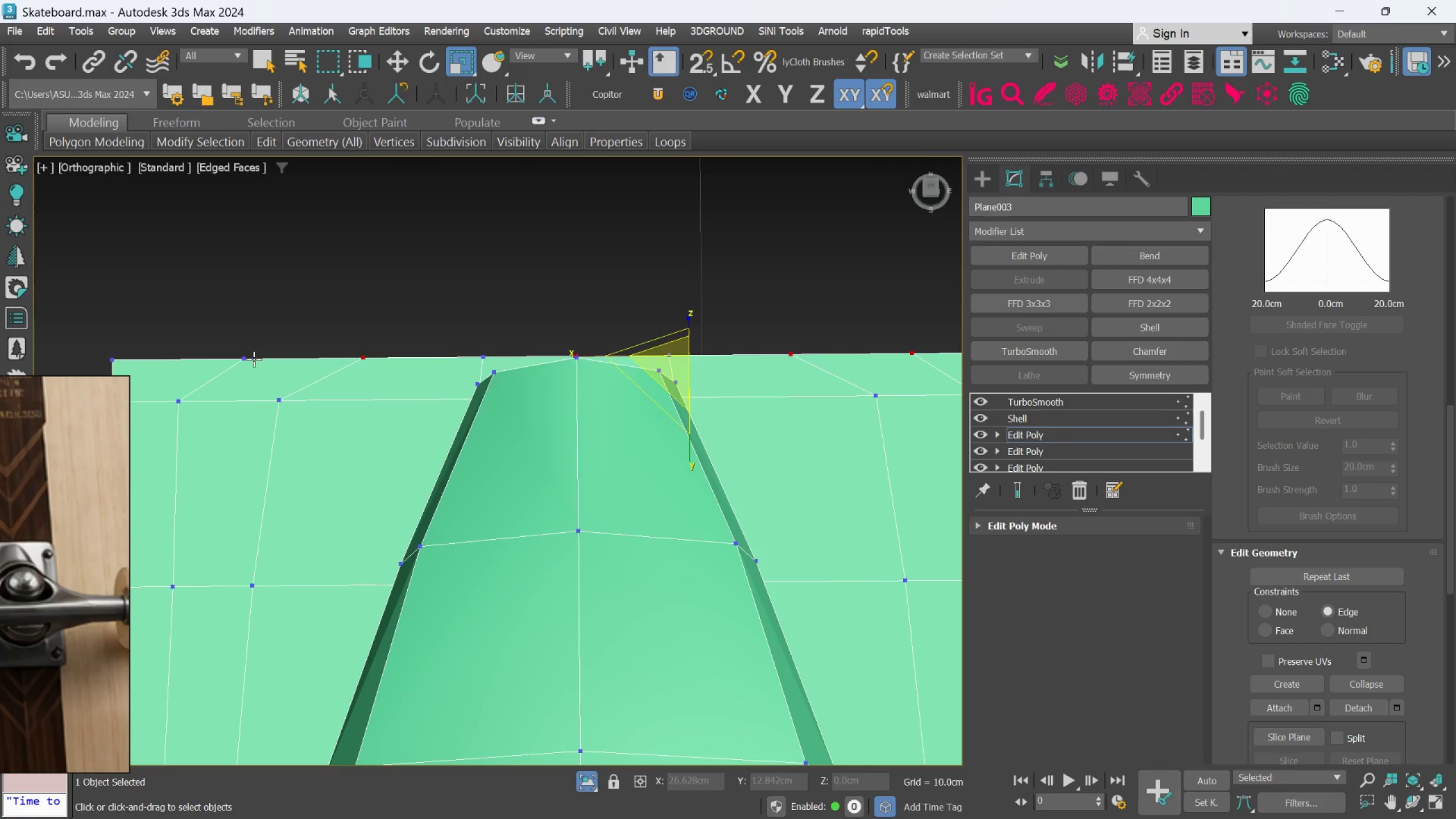 
left_click([253, 358])
 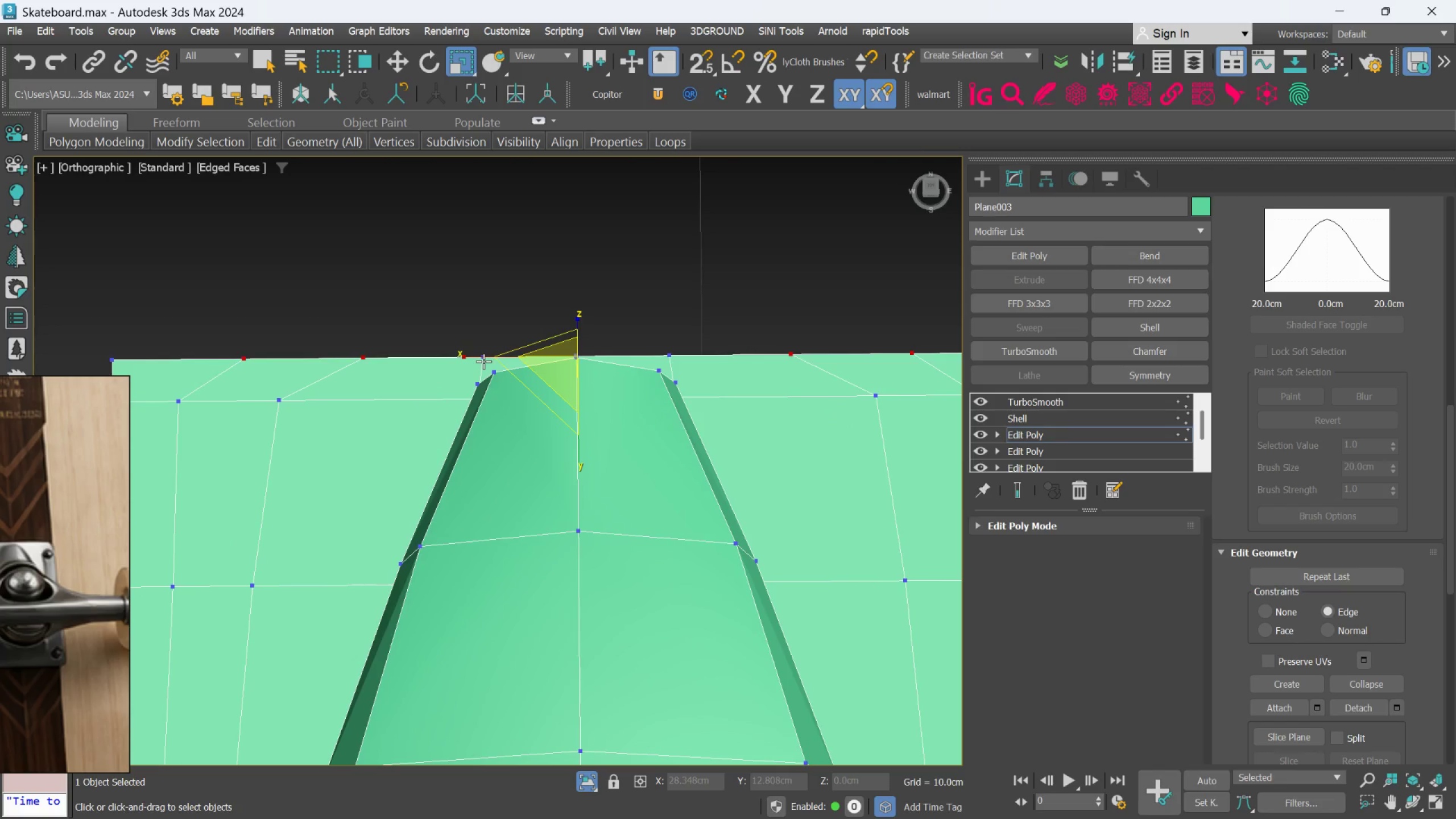 
scroll: coordinate [483, 361], scroll_direction: down, amount: 1.0
 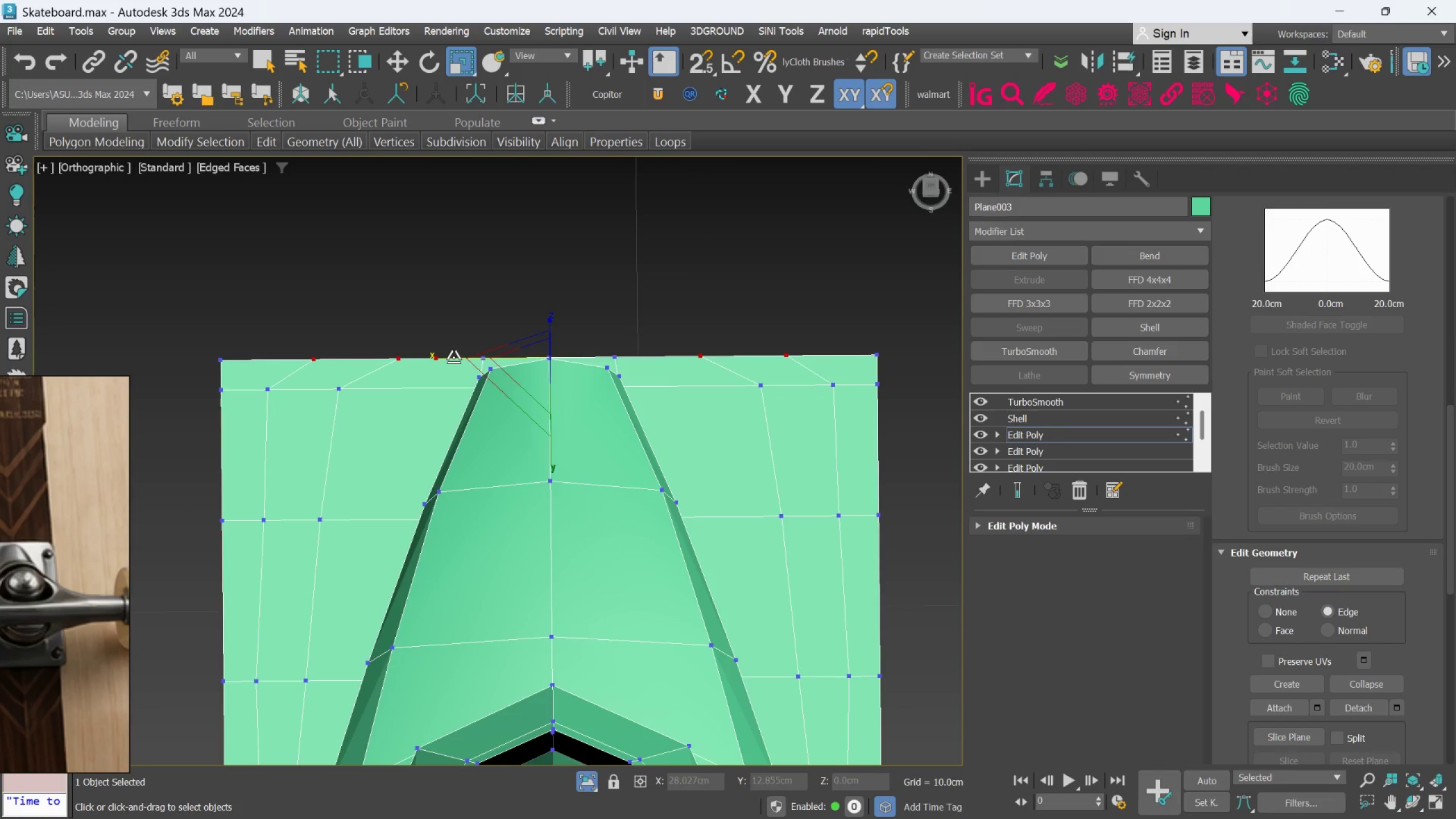 
left_click_drag(start_coordinate=[453, 357], to_coordinate=[438, 333])
 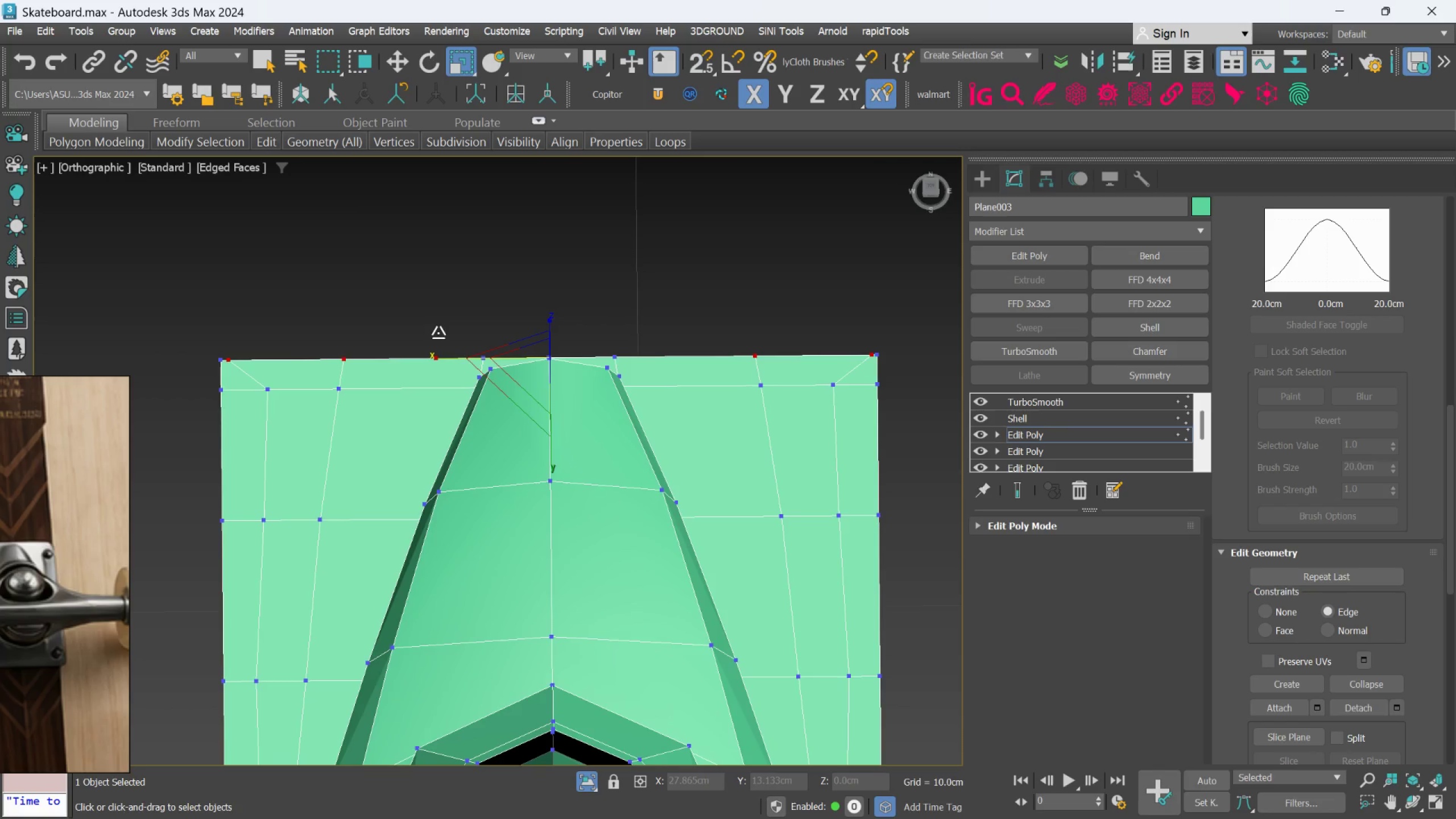 
key(Control+Z)
 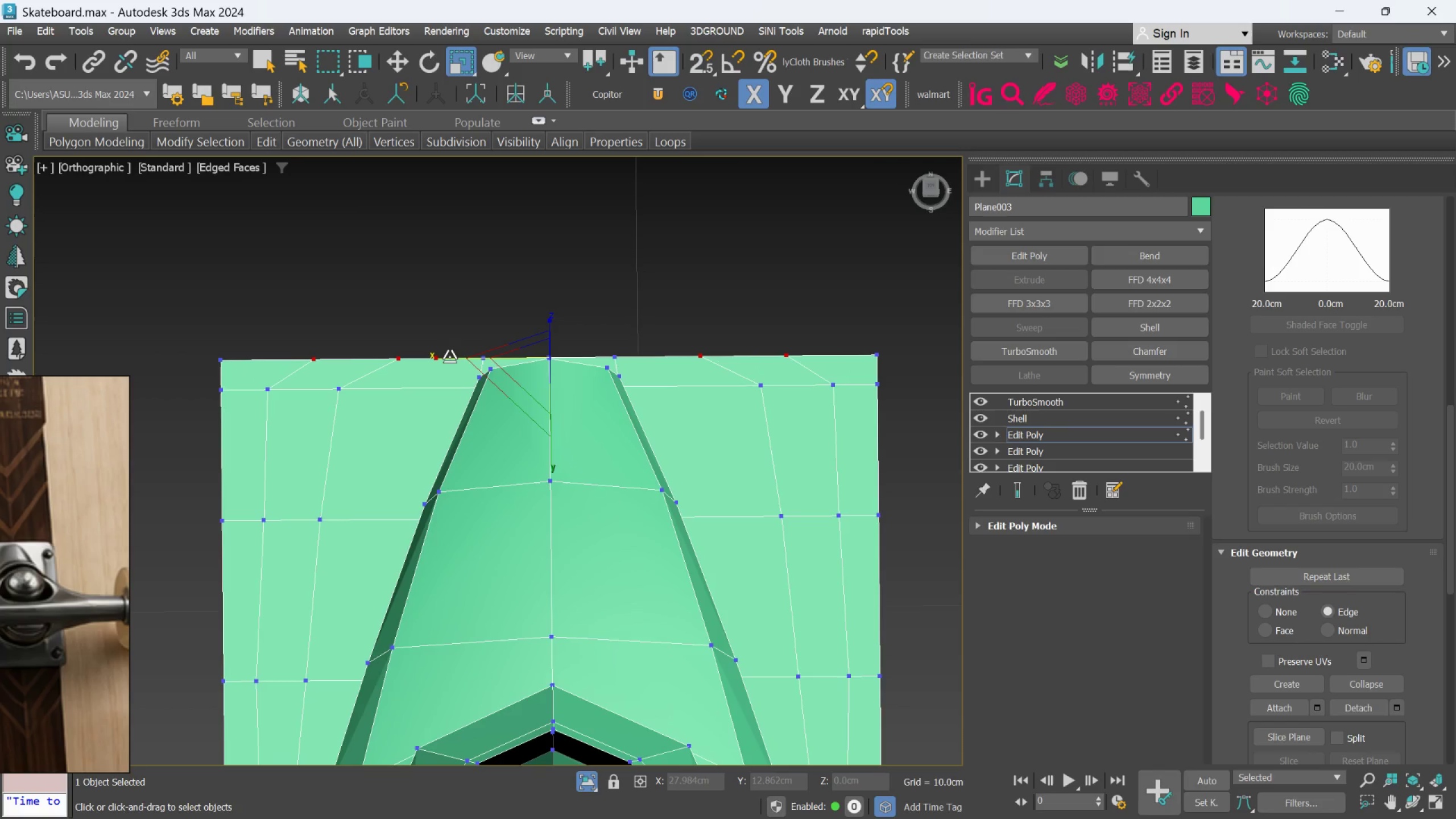 
left_click_drag(start_coordinate=[449, 357], to_coordinate=[439, 328])
 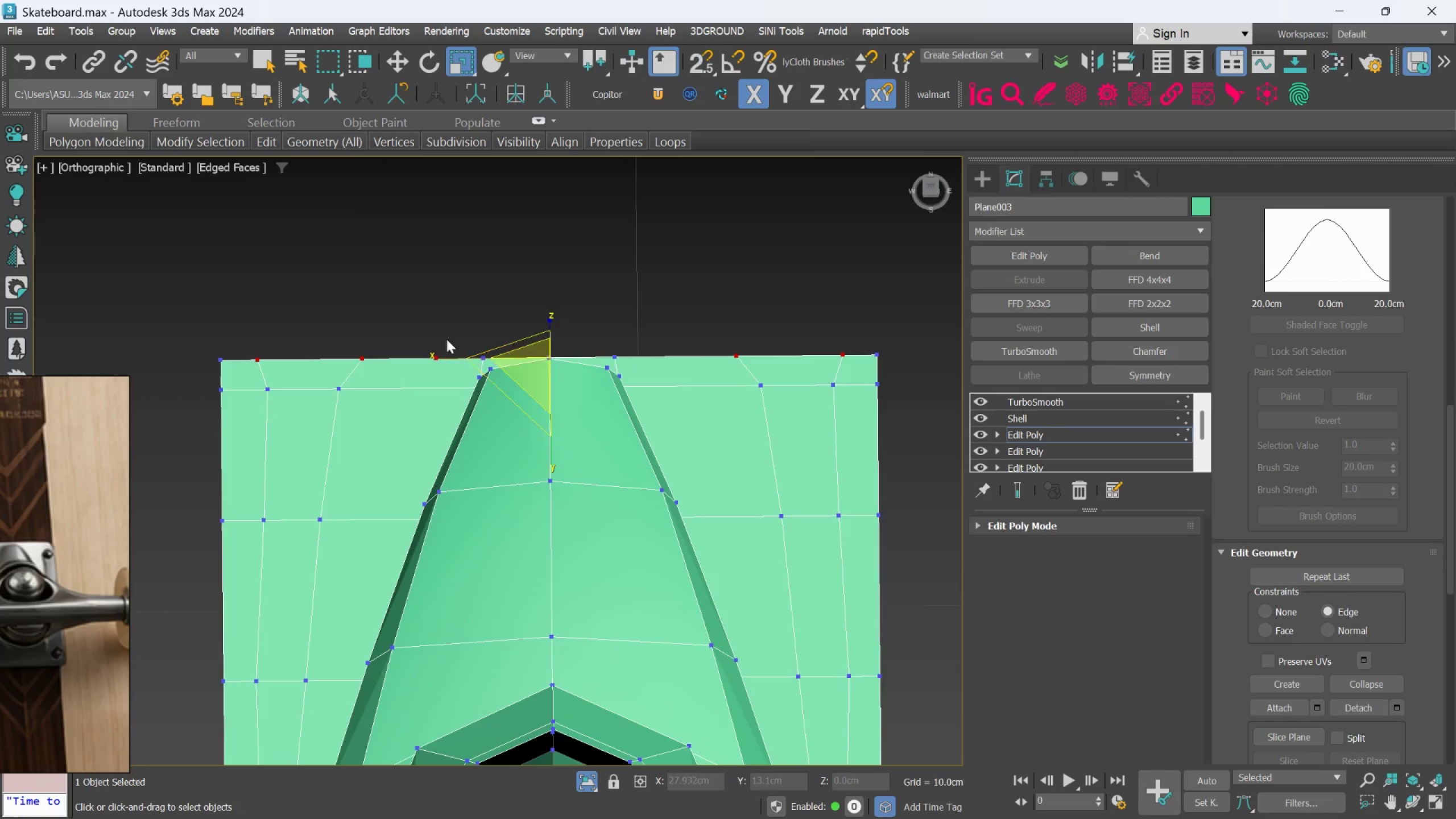 
scroll: coordinate [490, 388], scroll_direction: down, amount: 2.0
 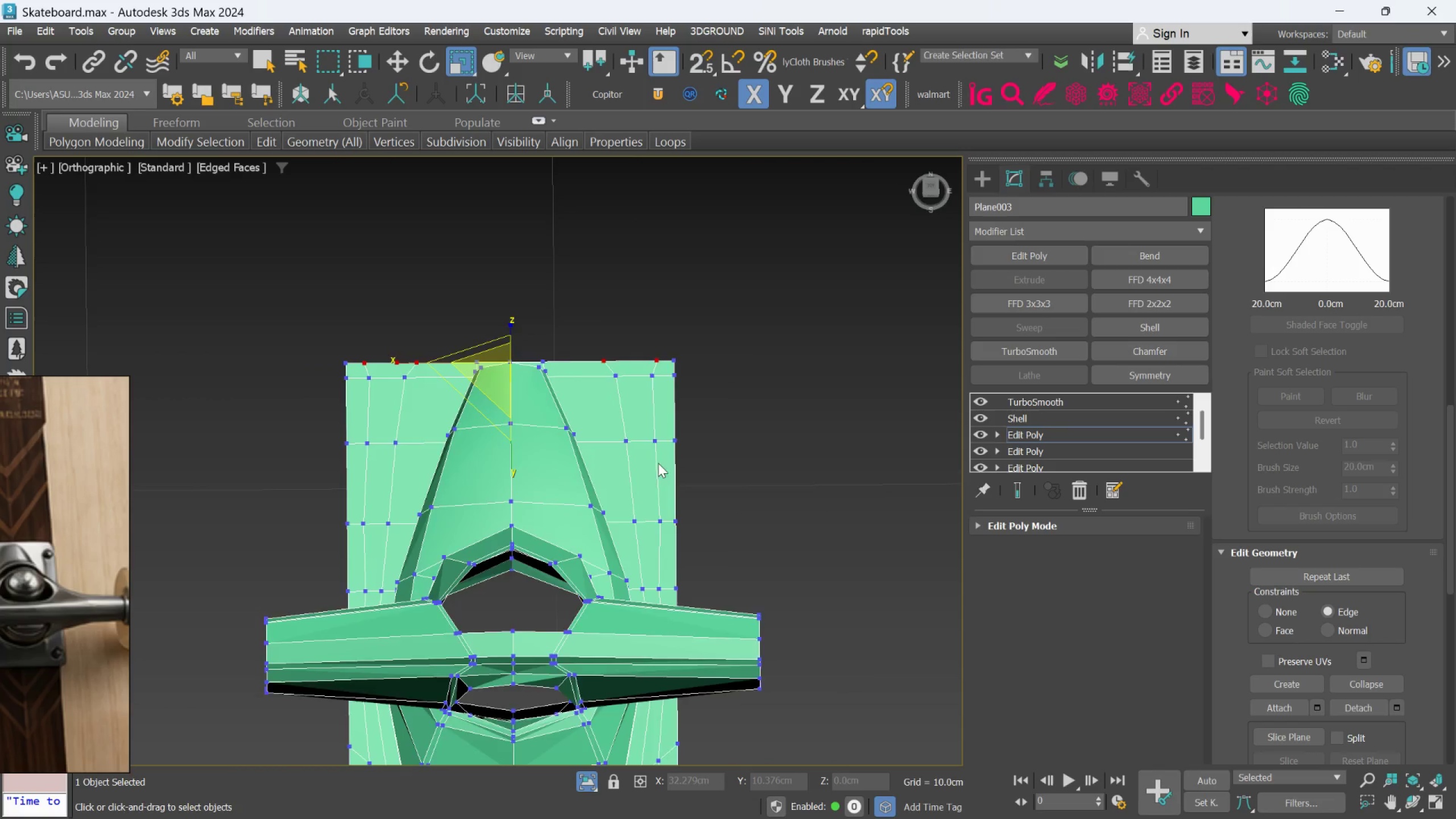 
scroll: coordinate [660, 338], scroll_direction: up, amount: 5.0
 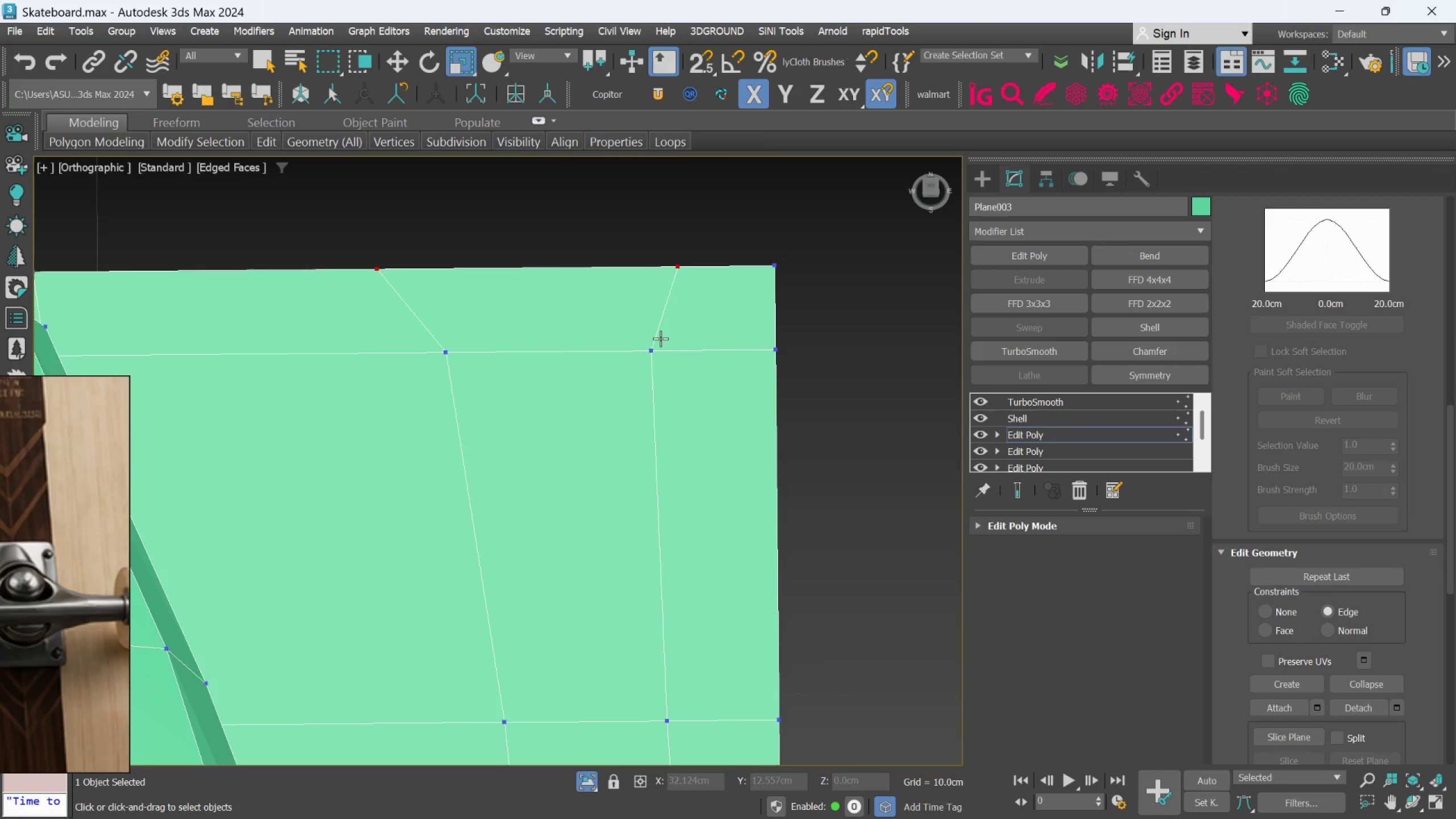 
scroll: coordinate [730, 382], scroll_direction: down, amount: 4.0
 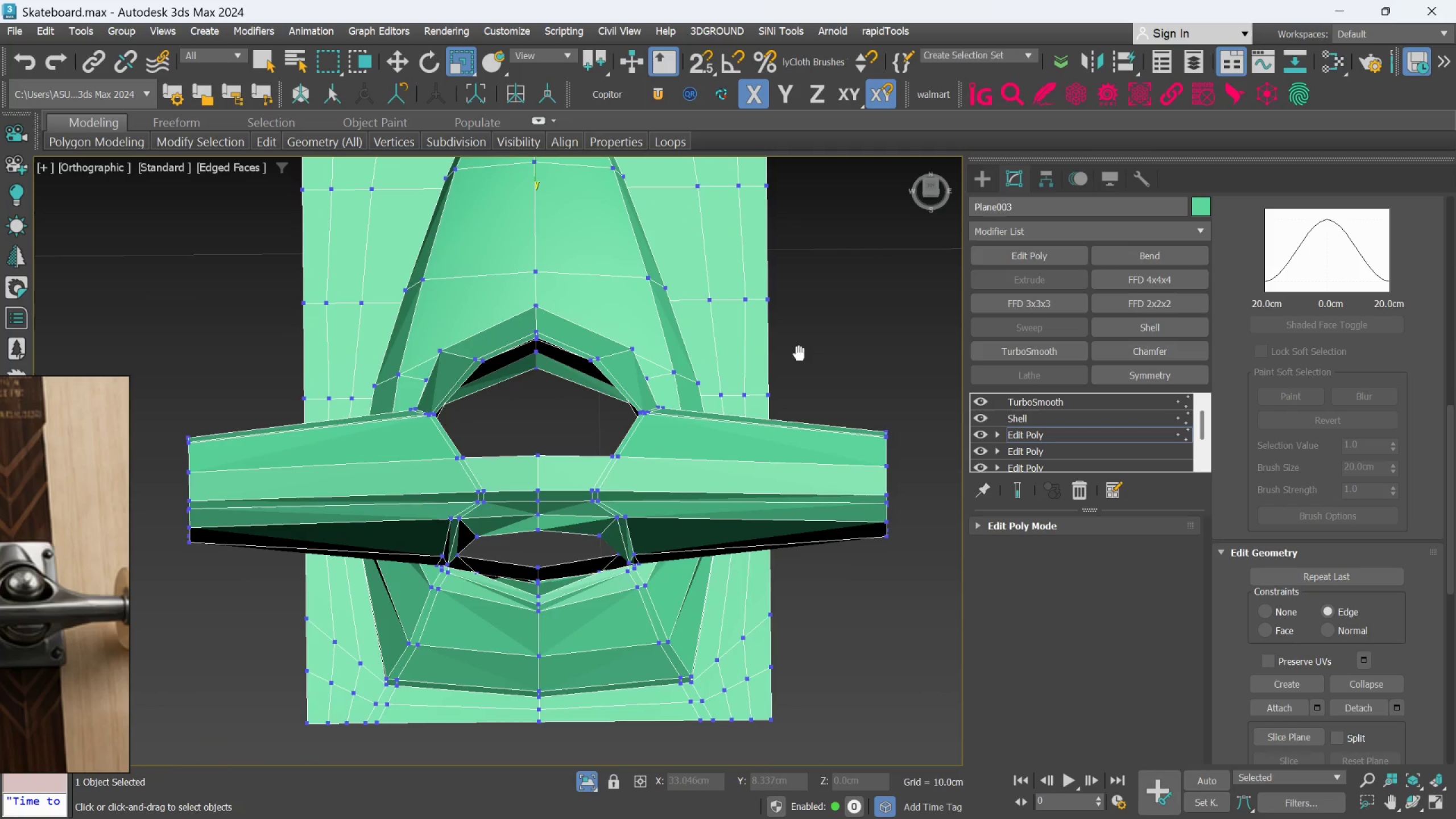 
scroll: coordinate [771, 624], scroll_direction: none, amount: 0.0
 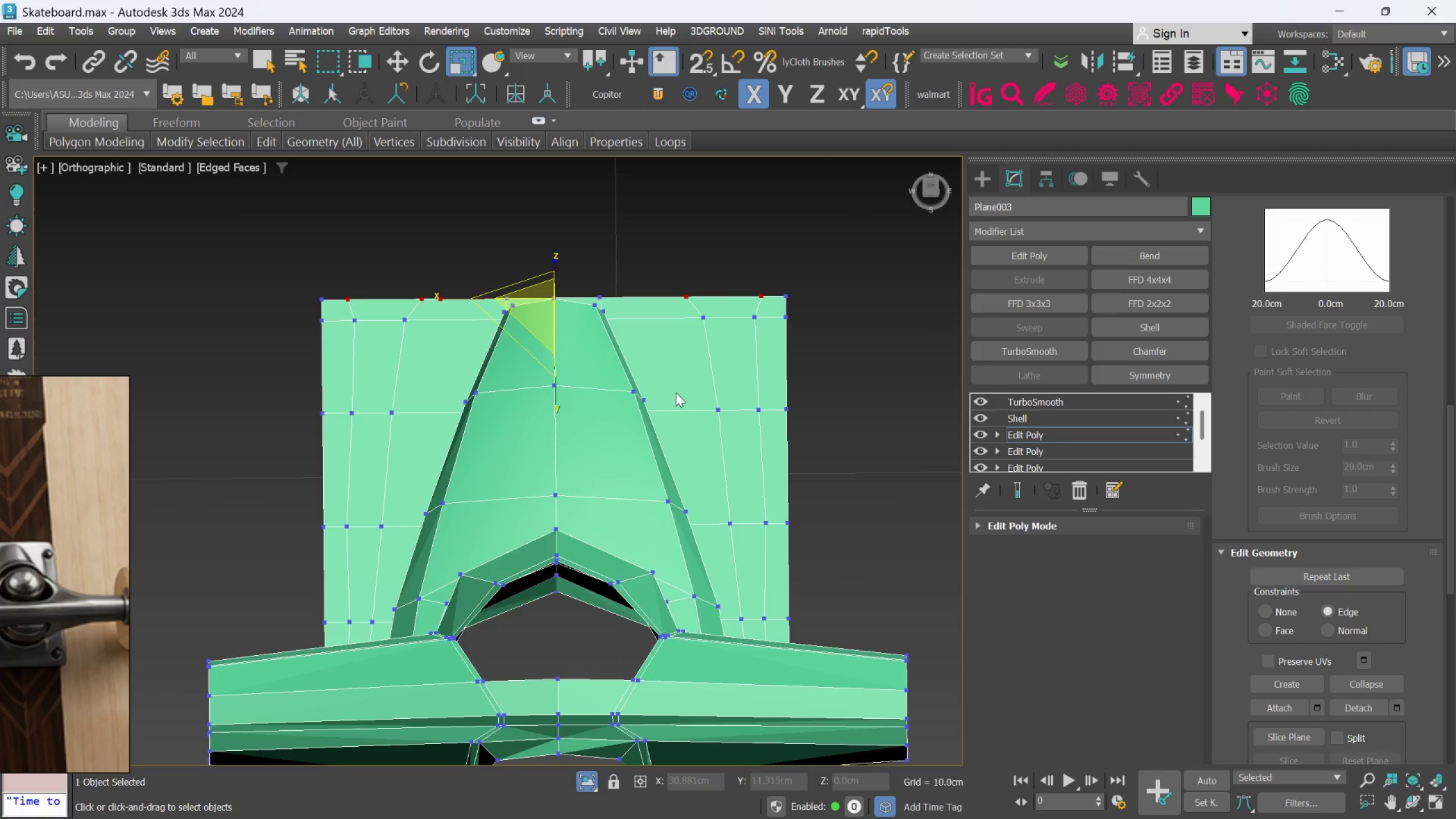 
middle_click([723, 494])
 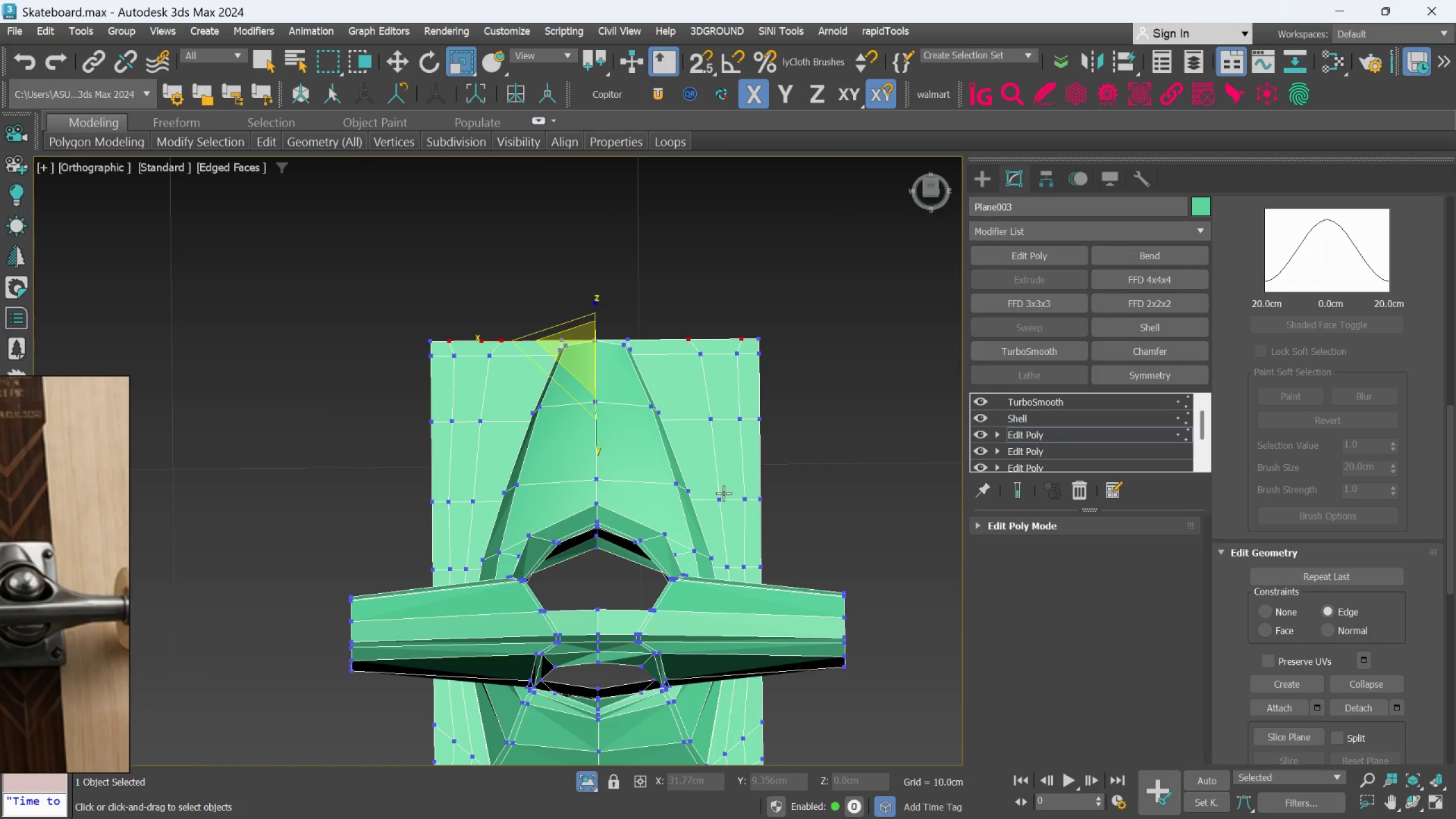 
scroll: coordinate [694, 441], scroll_direction: down, amount: 1.0
 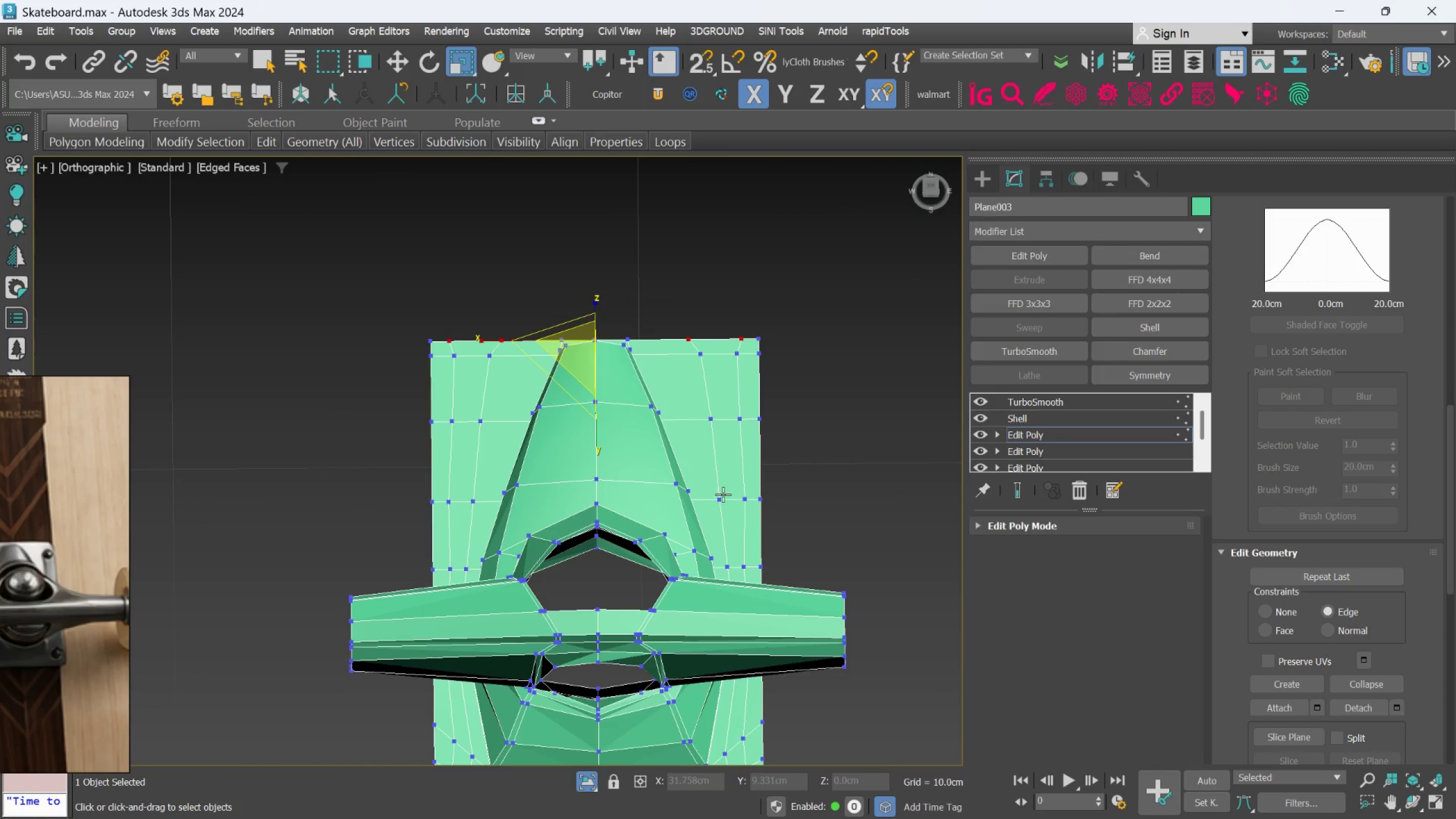 
key(Alt+1)
 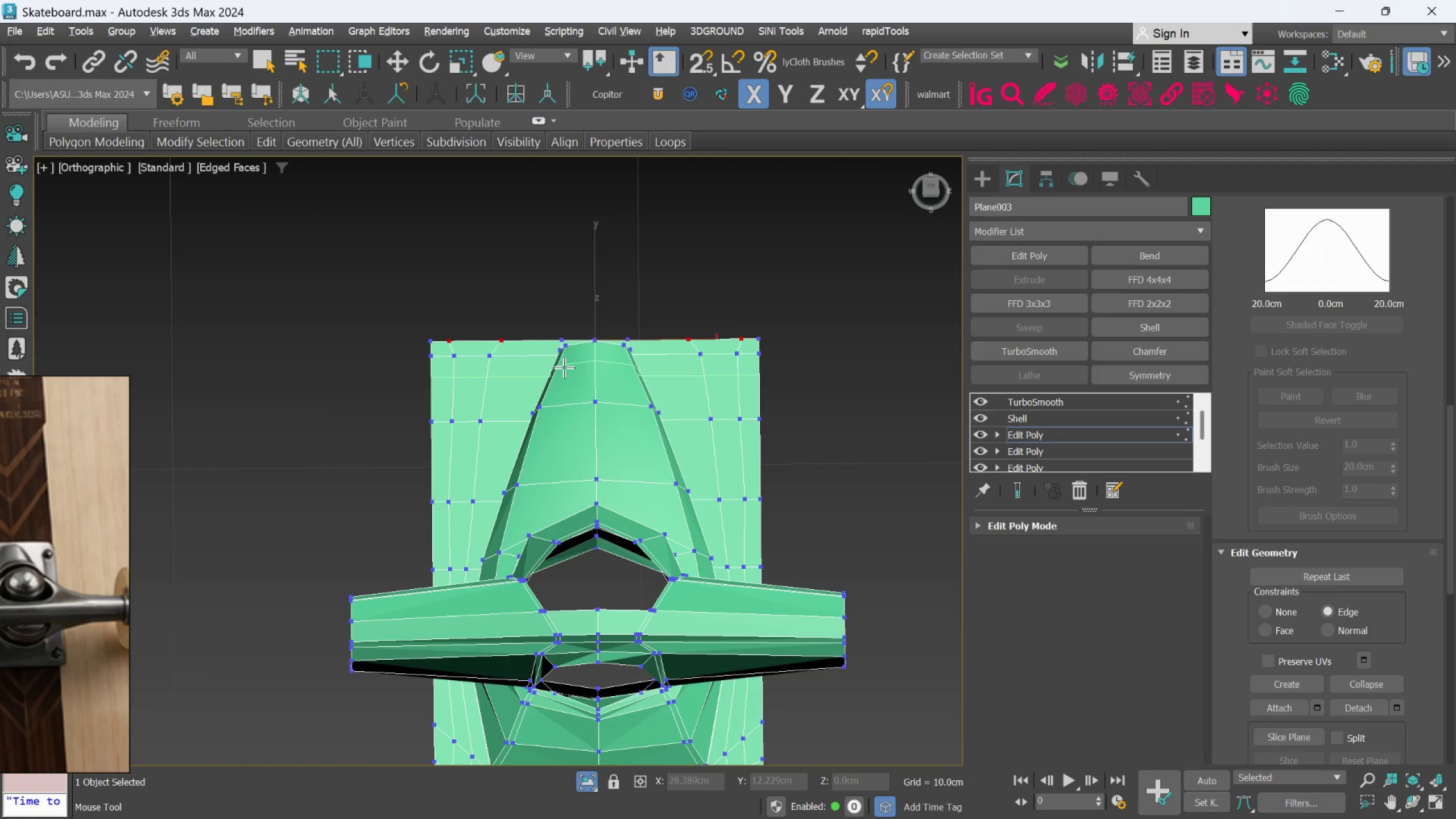 
left_click([564, 367])
 